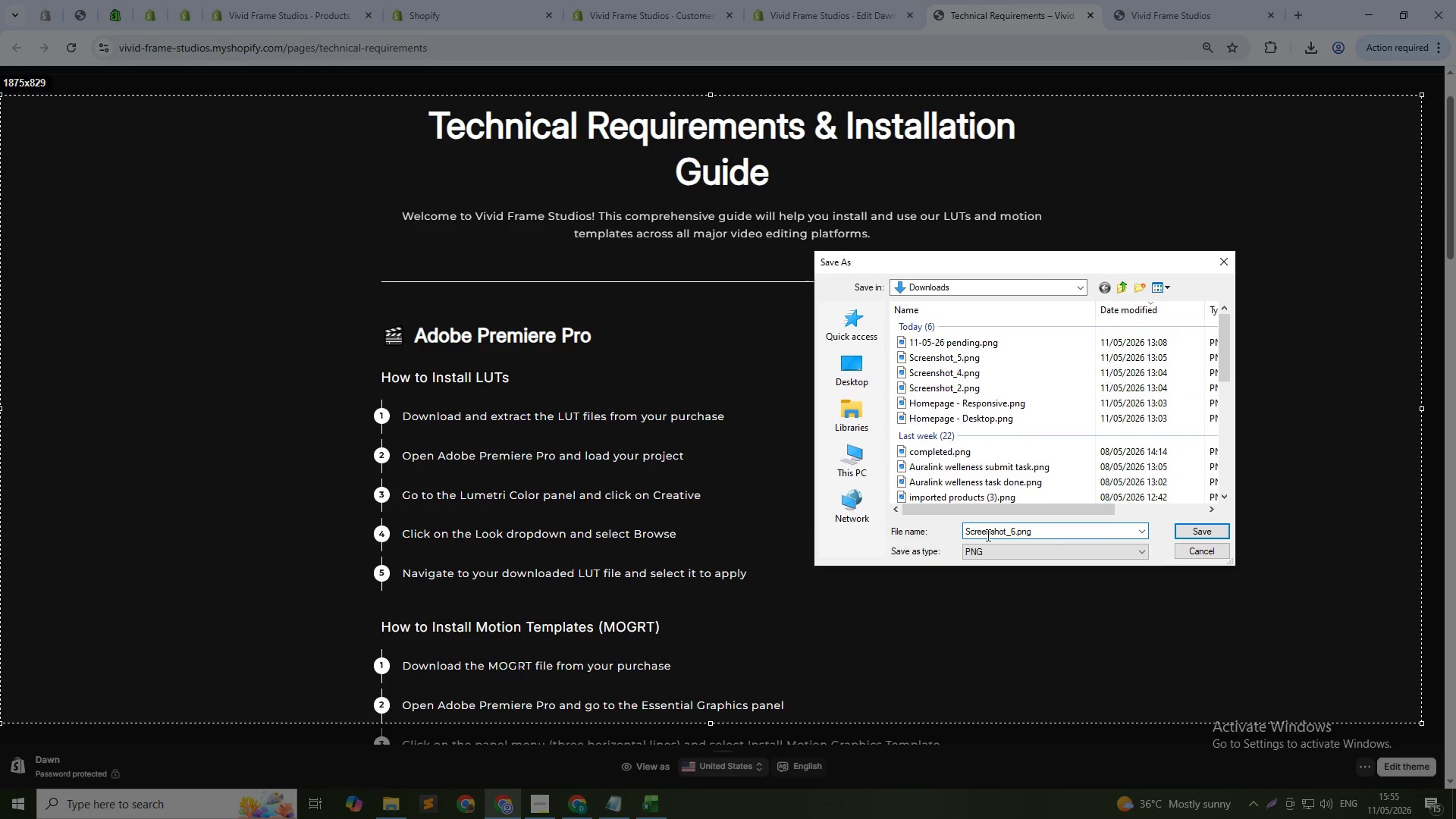 
double_click([987, 535])
 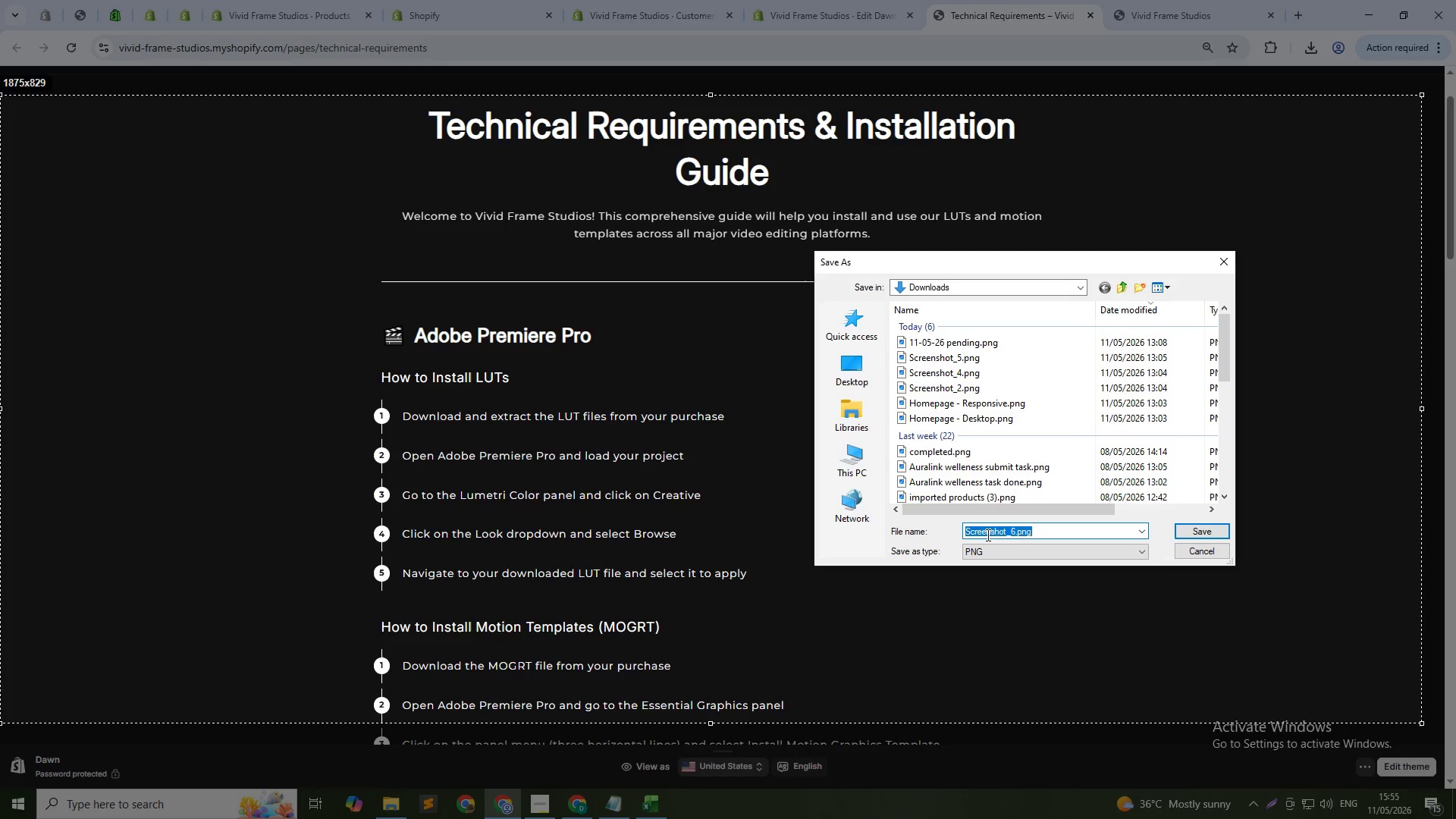 
double_click([987, 535])
 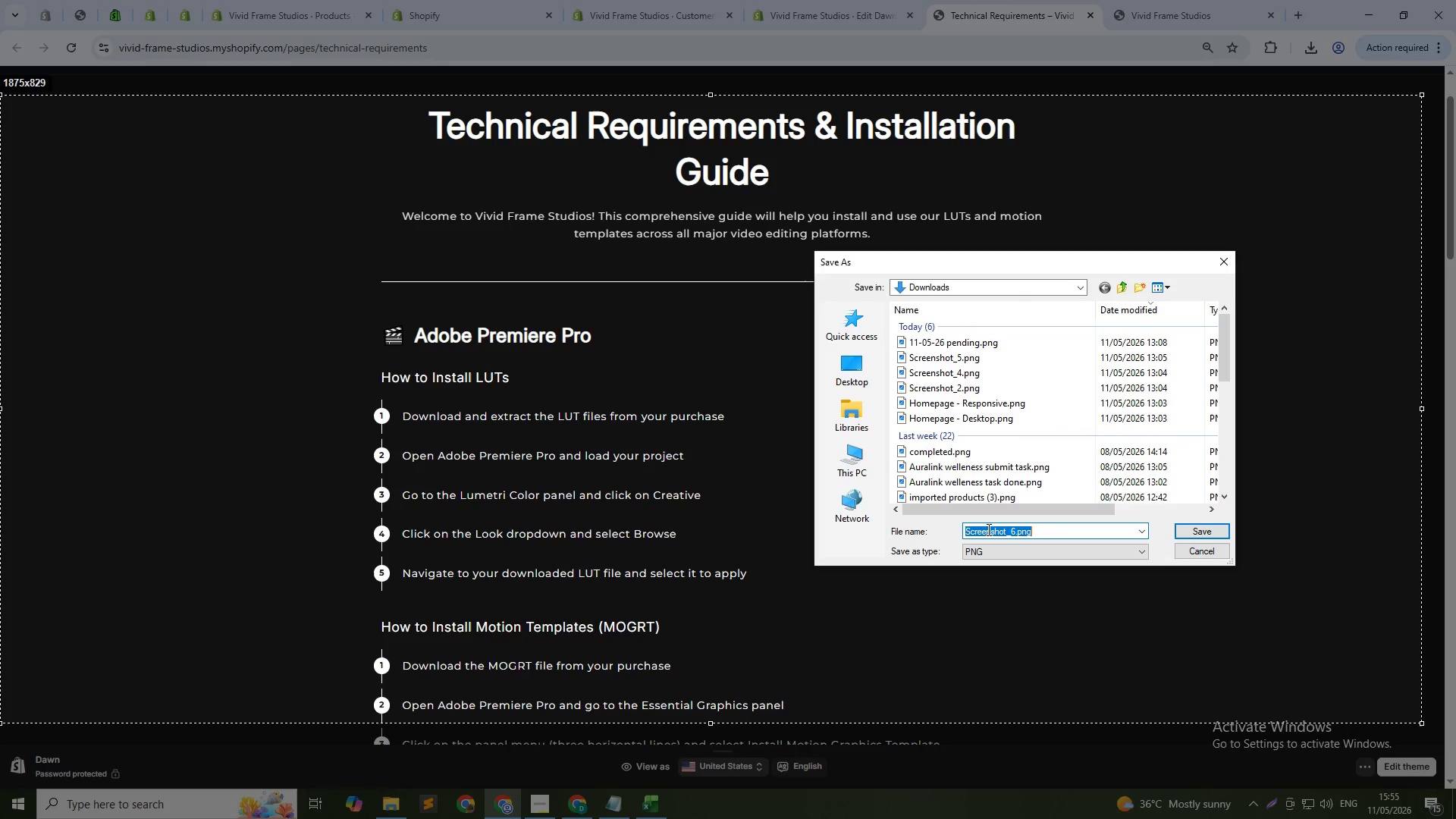 
type(Adobe premir)
key(Backspace)
type(ere step)
 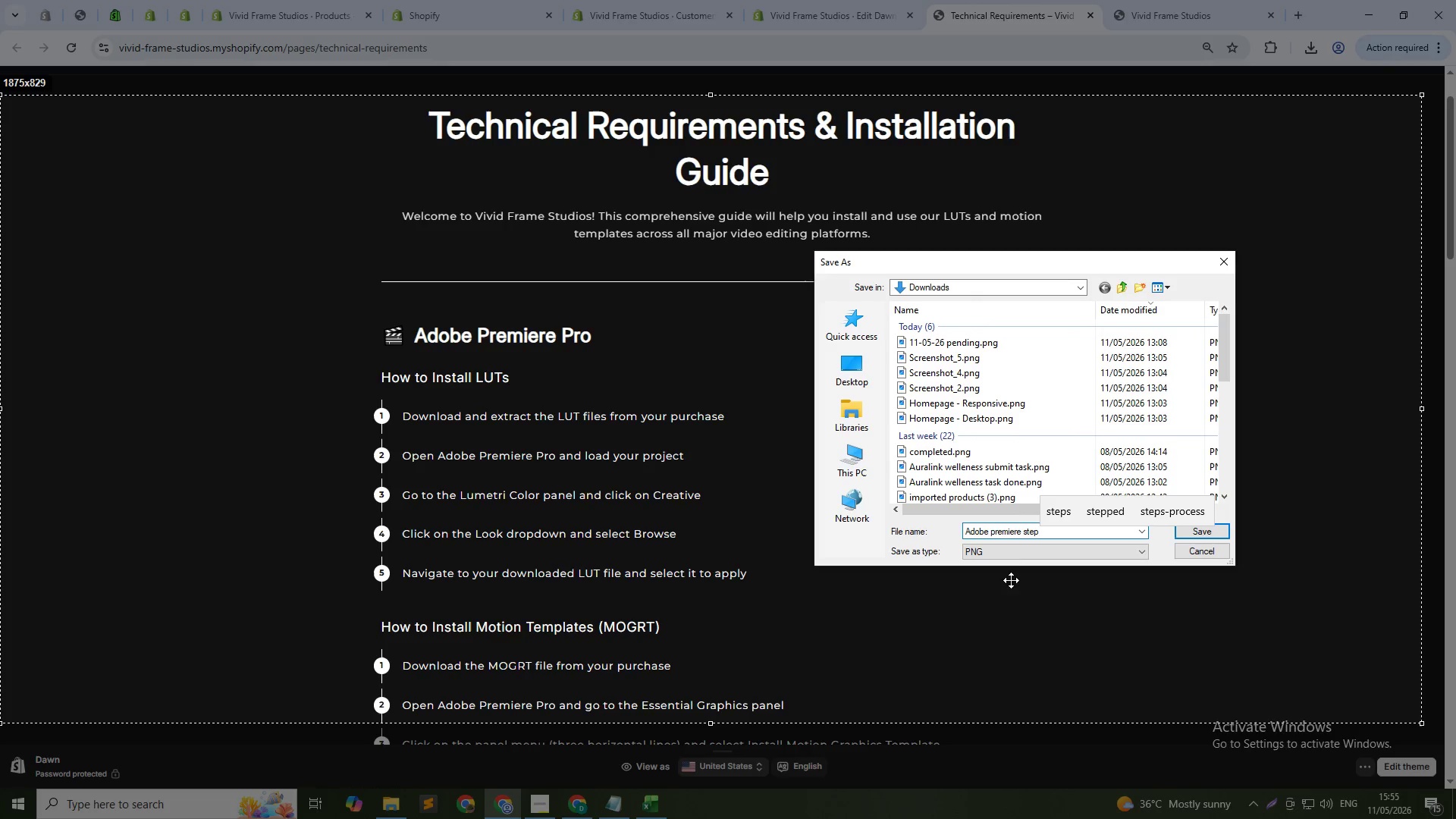 
mouse_move([1009, 539])
 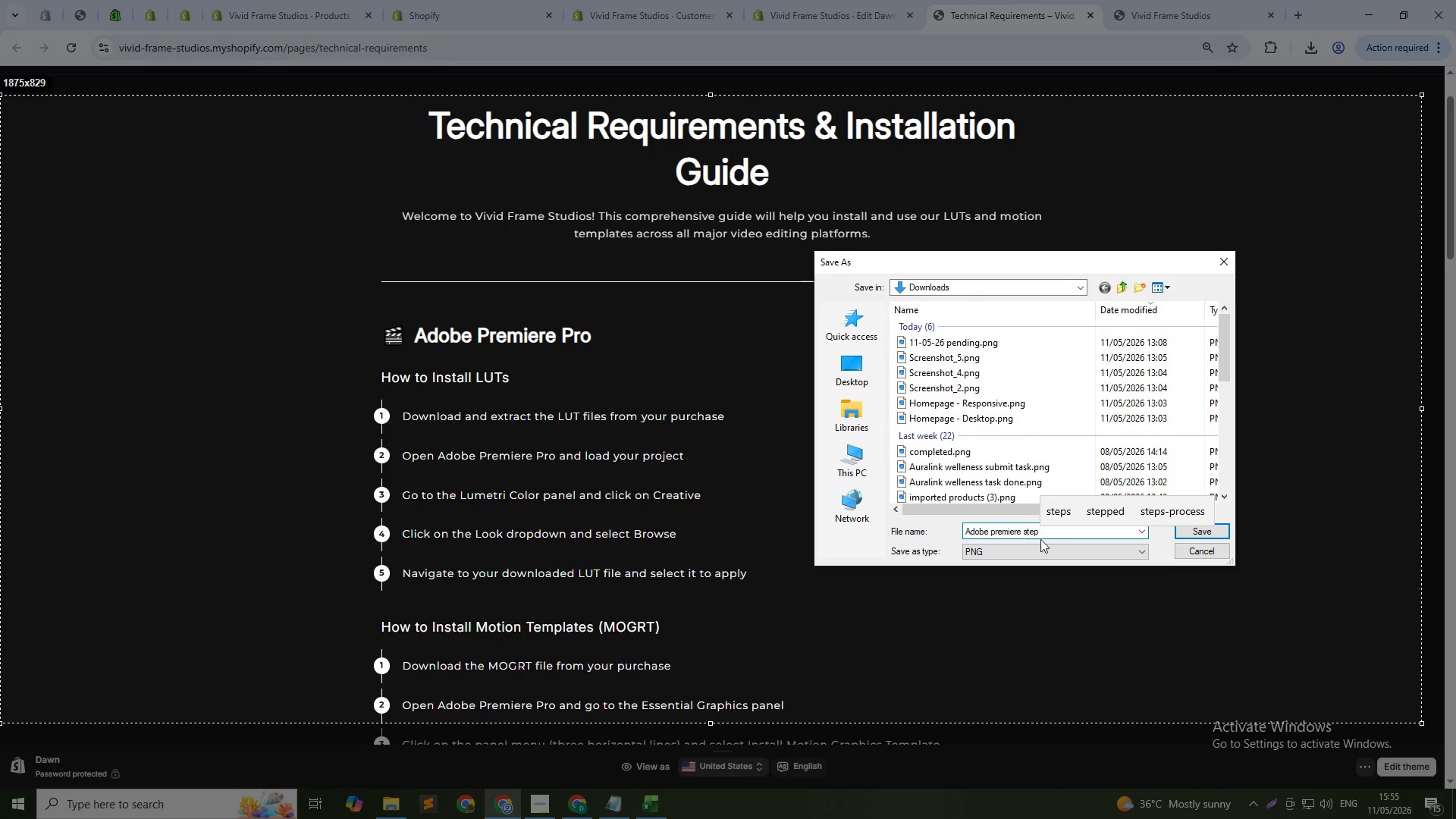 
key(Enter)
 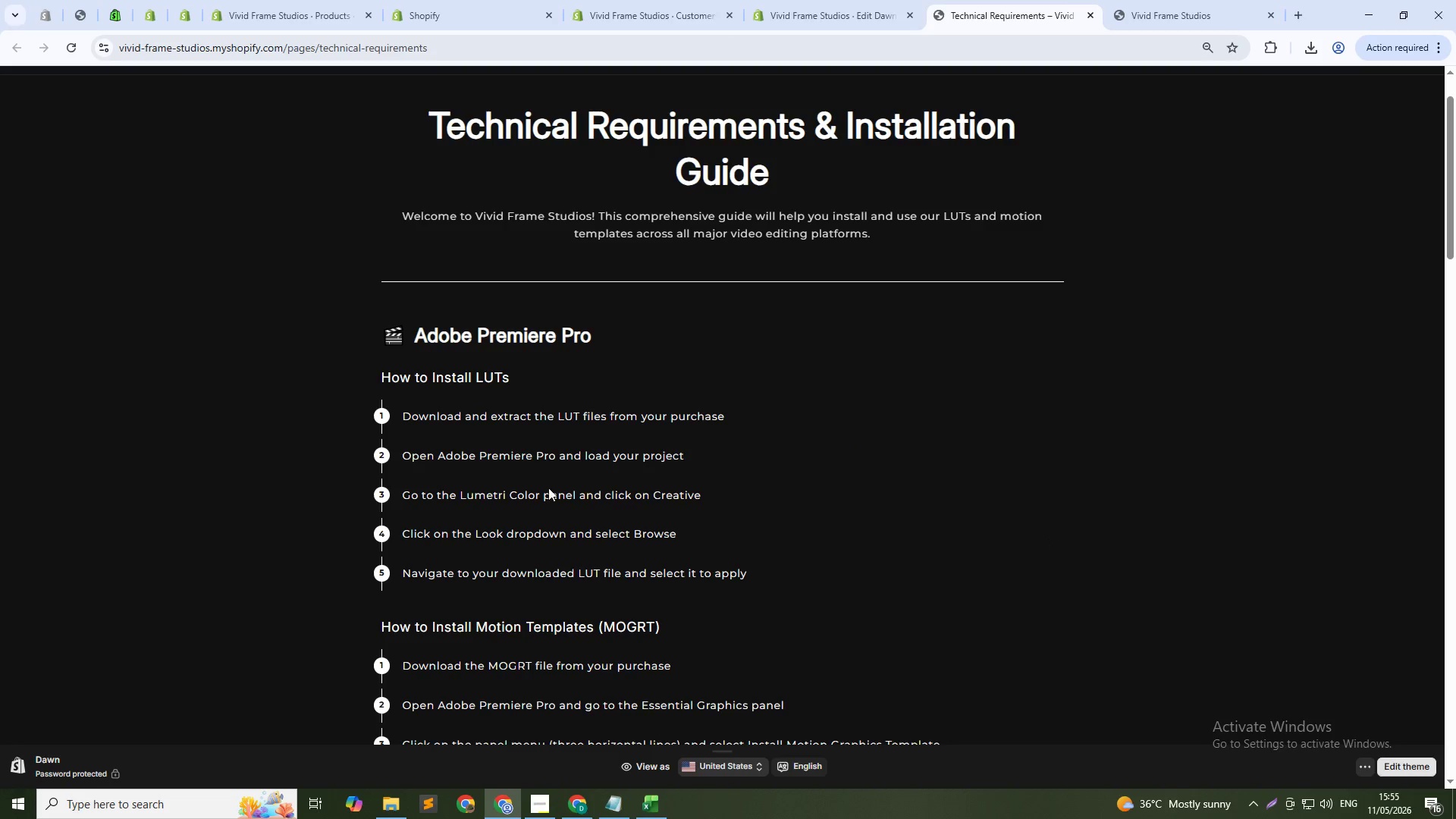 
scroll: coordinate [548, 488], scroll_direction: down, amount: 5.0
 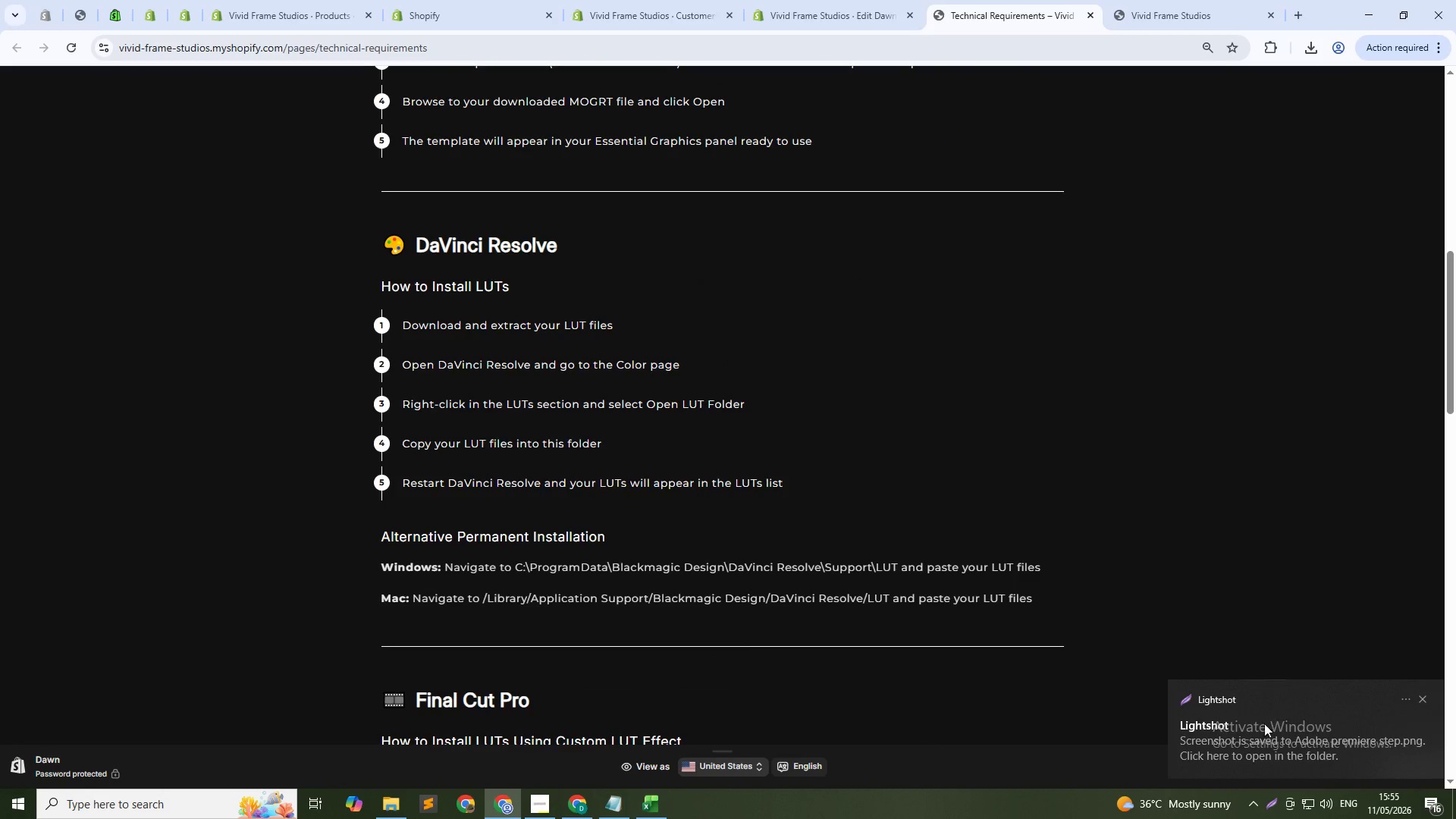 
left_click([1423, 696])
 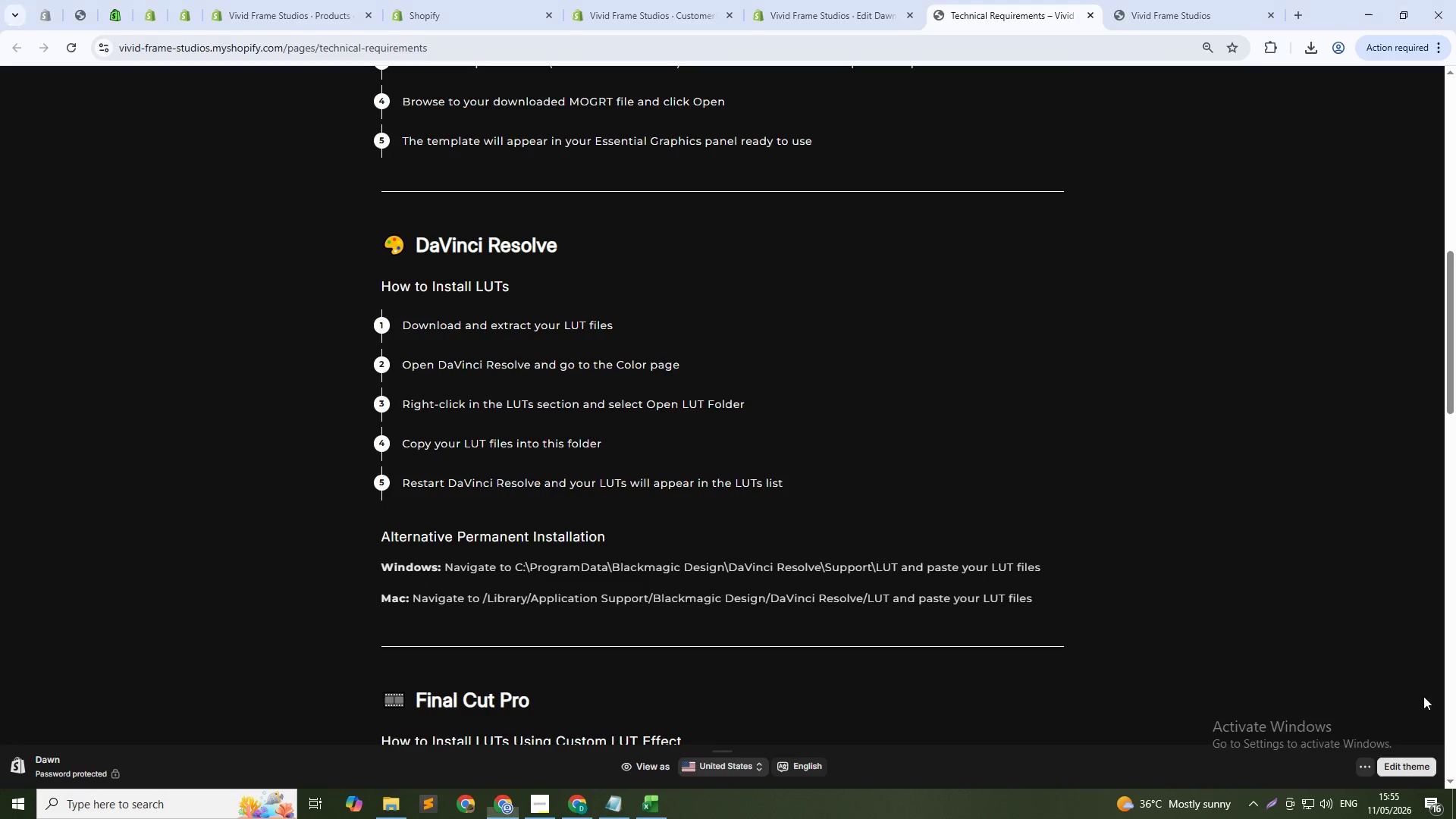 
key(Insert)
 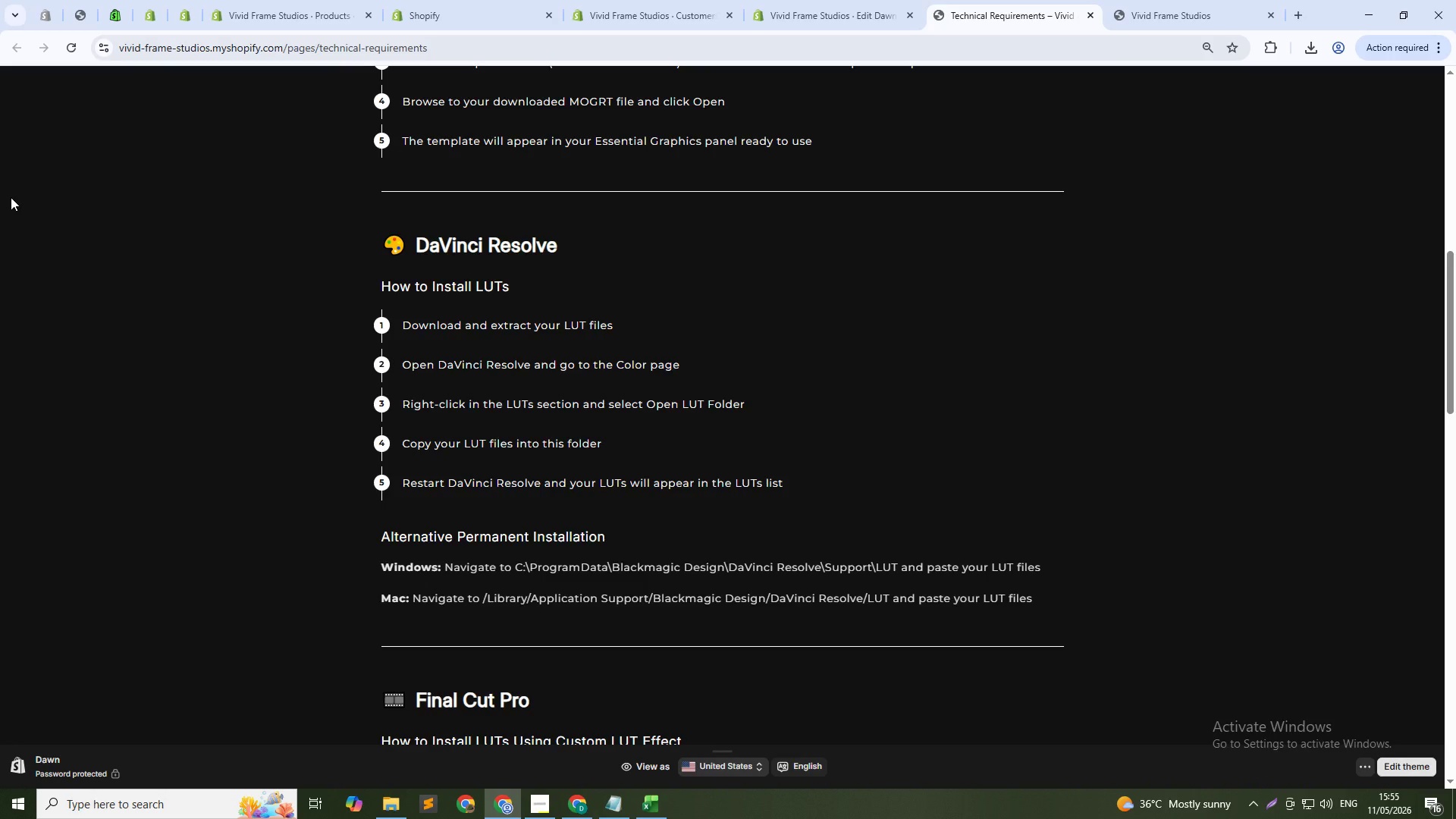 
key(PrintScreen)
 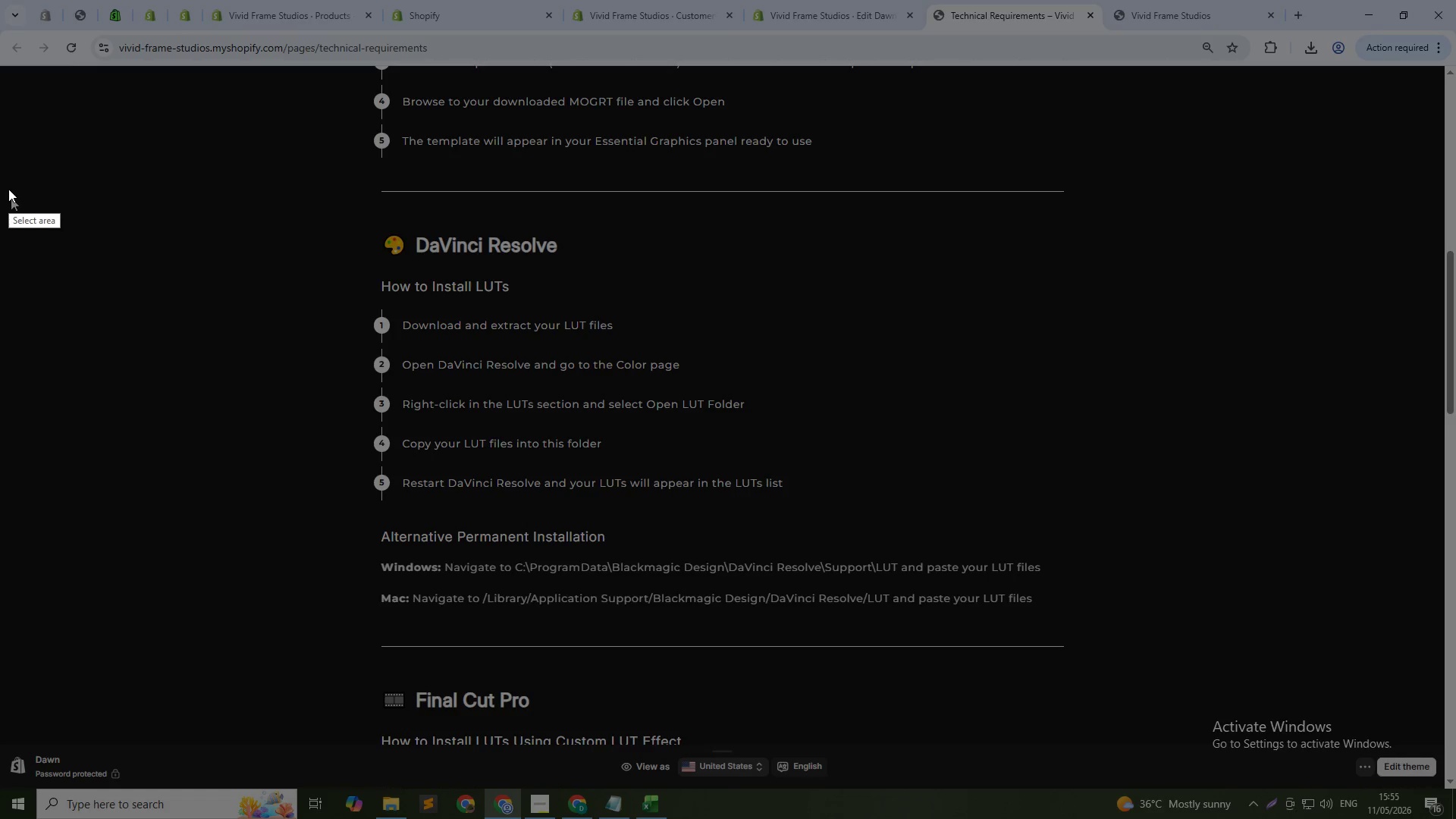 
left_click_drag(start_coordinate=[2, 184], to_coordinate=[1443, 648])
 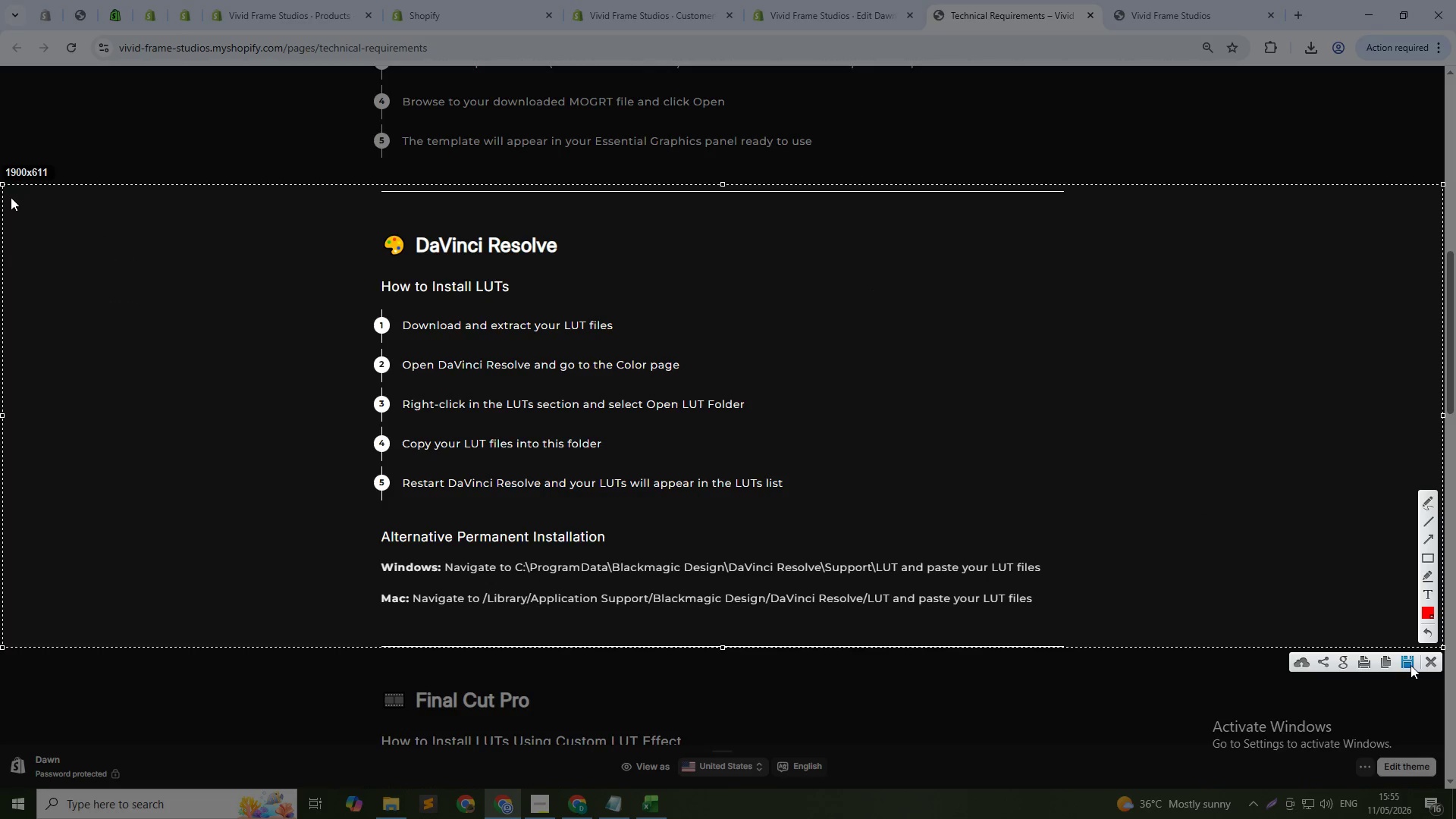 
left_click([1410, 665])
 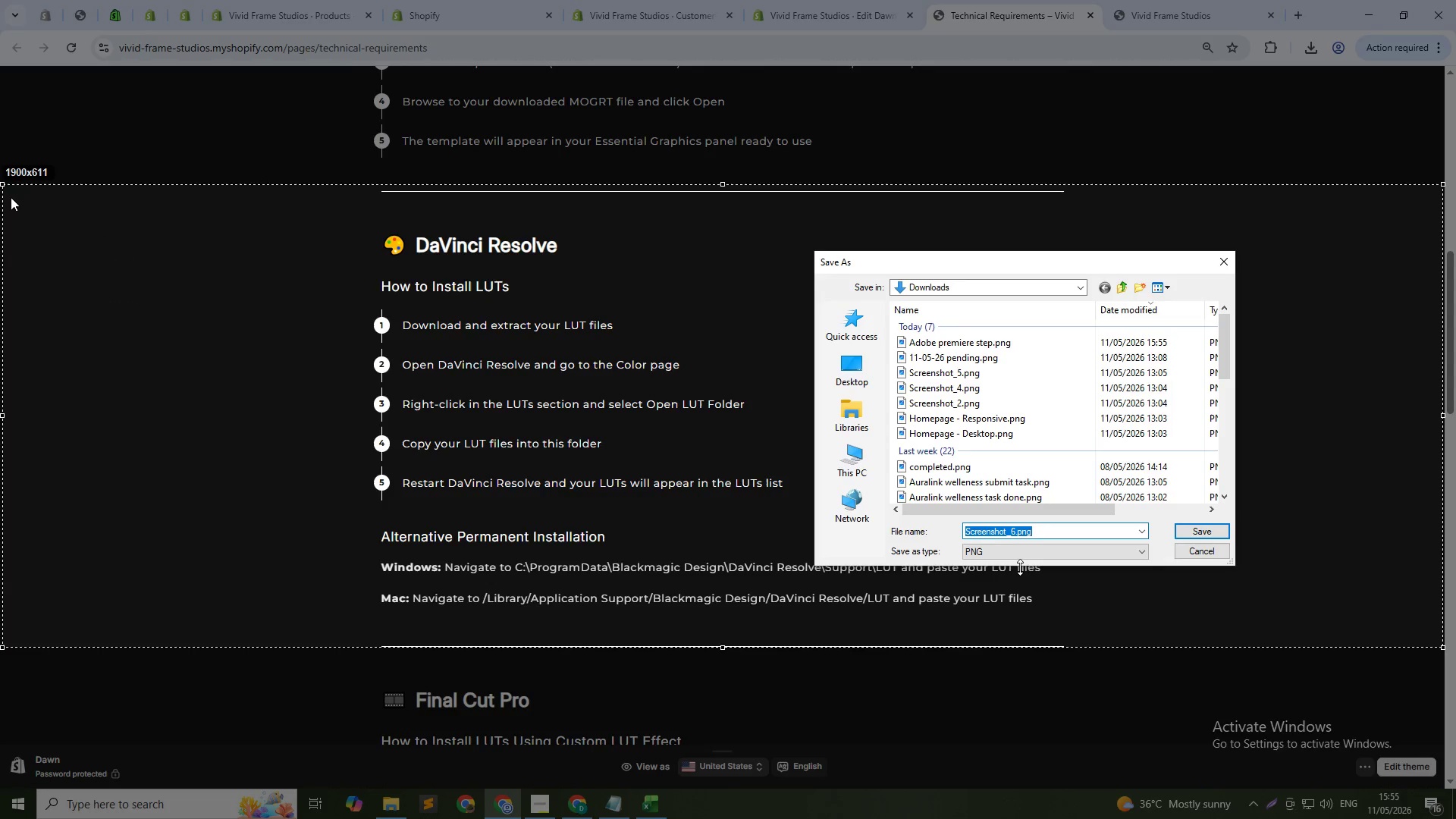 
type(davinci Resolve step)
 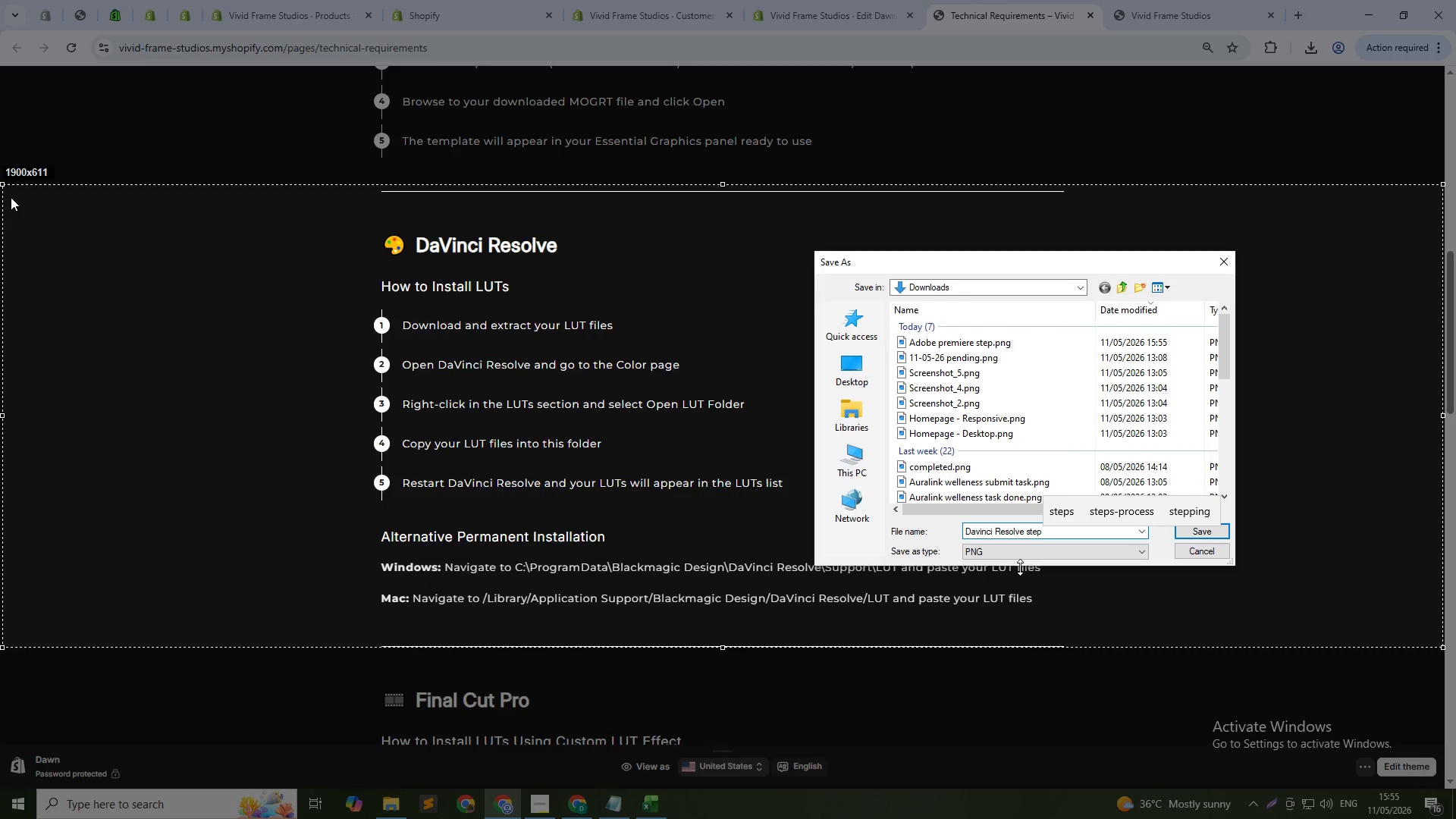 
hold_key(key=CapsLock, duration=0.31)
 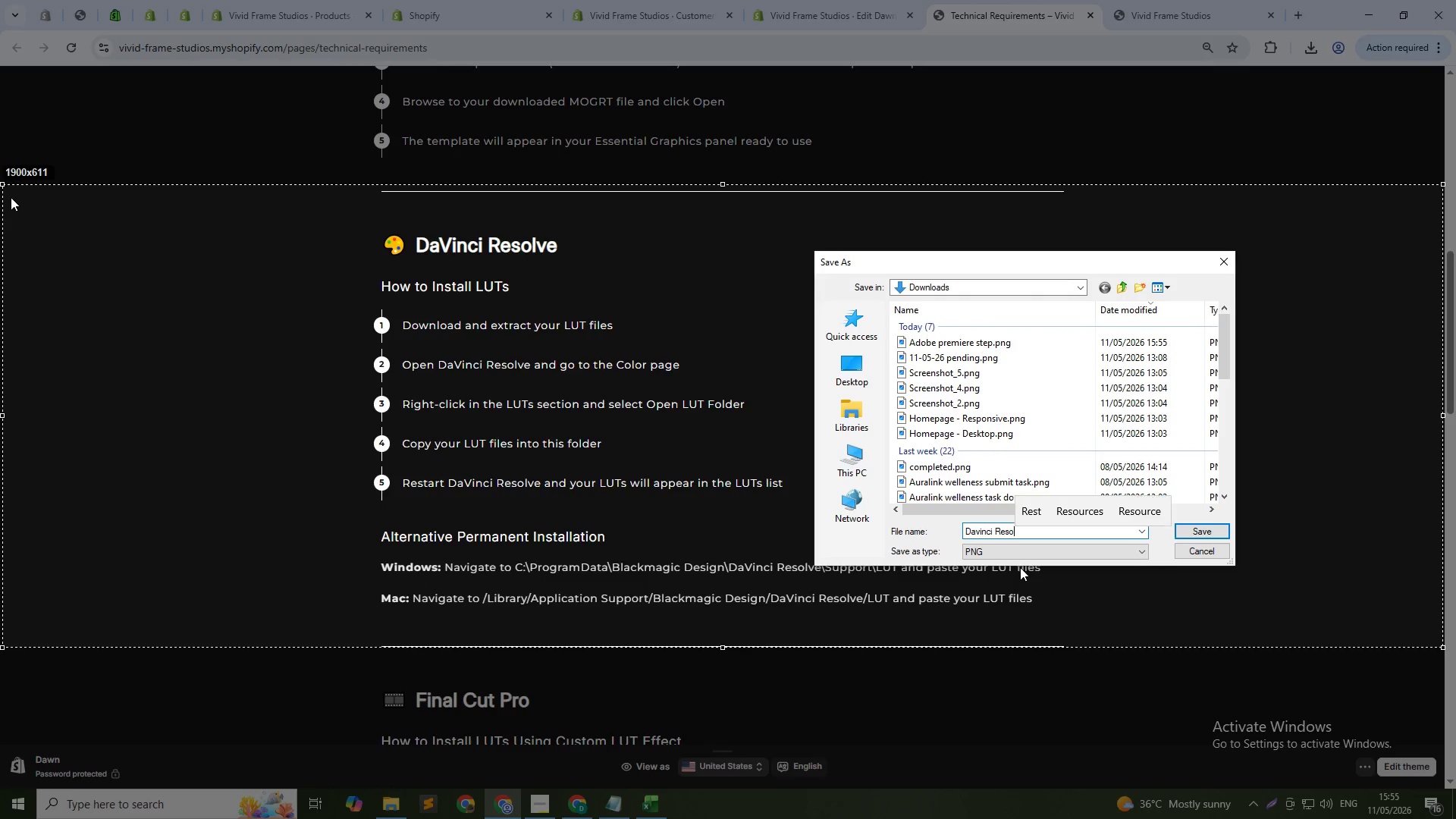 
left_click([1182, 530])
 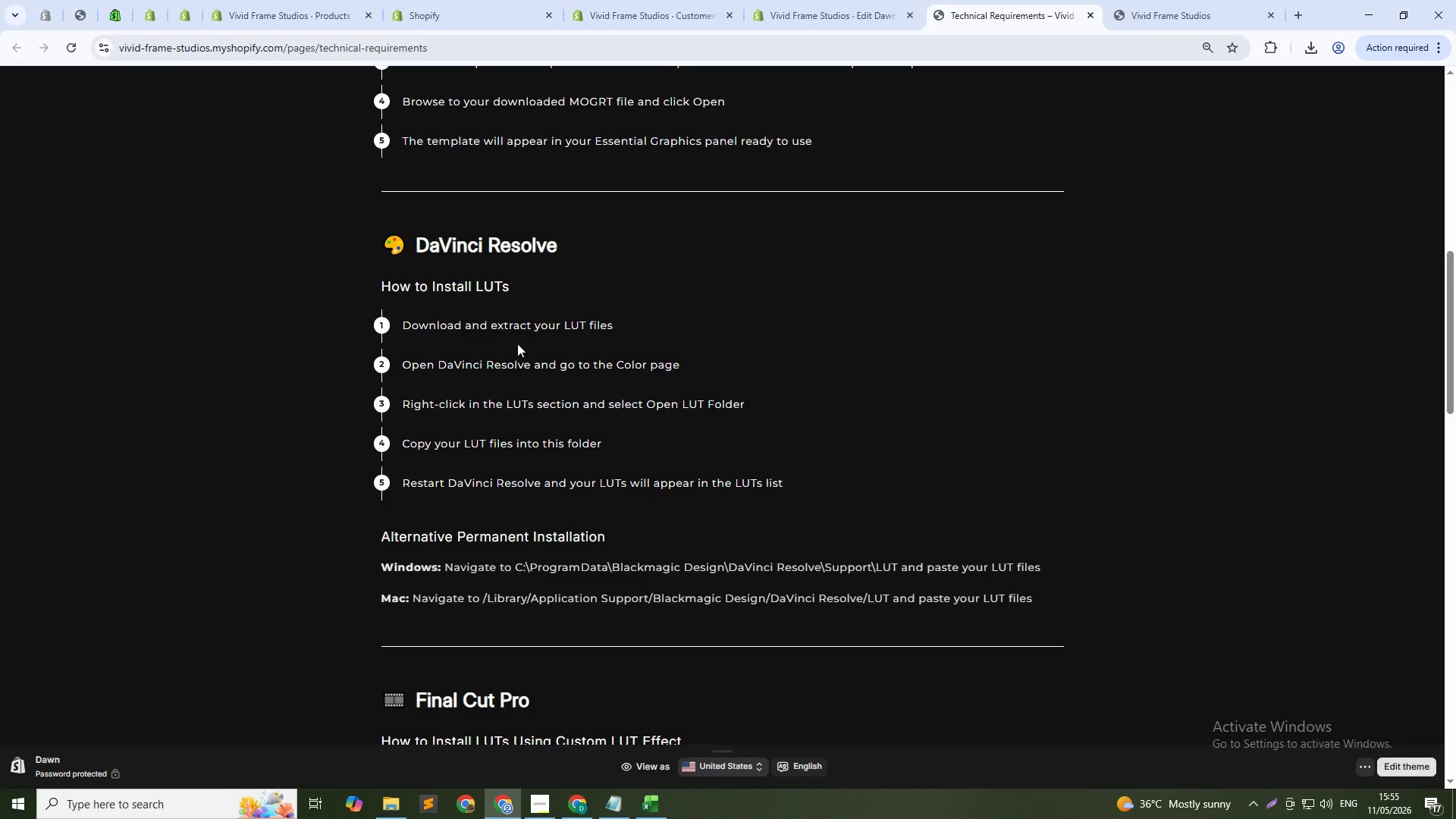 
scroll: coordinate [520, 340], scroll_direction: down, amount: 6.0
 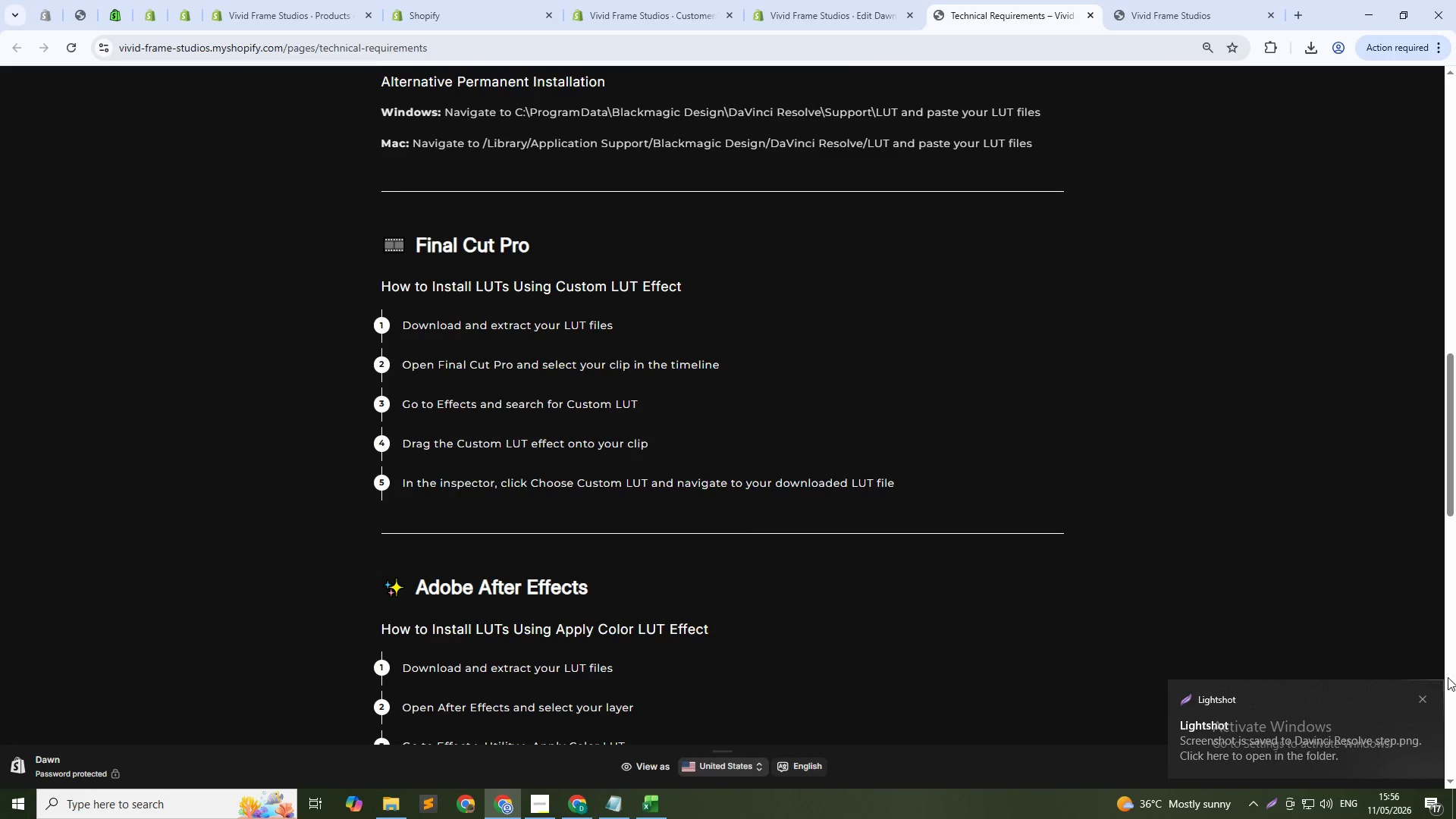 
left_click([1425, 698])
 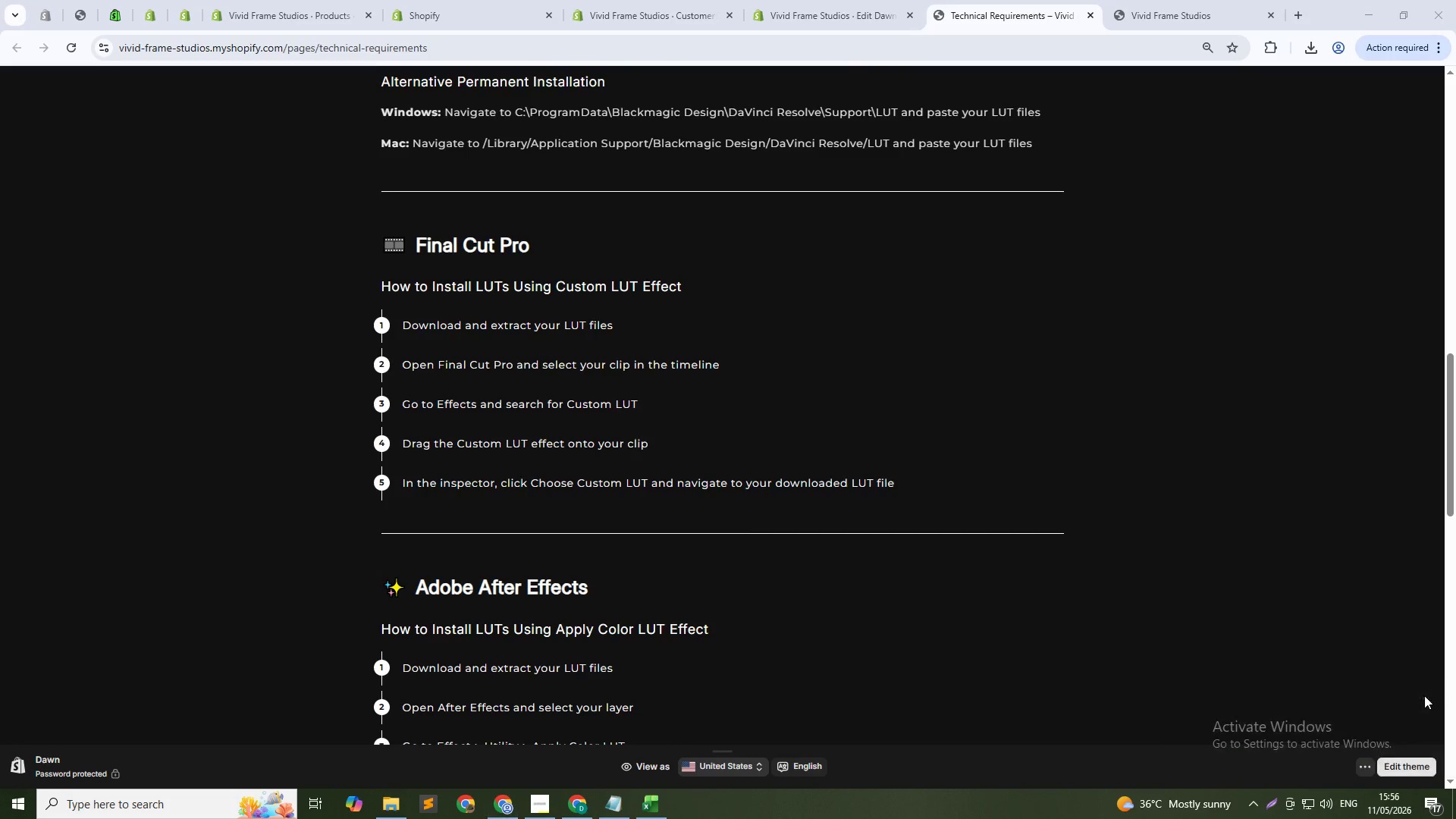 
key(PrintScreen)
 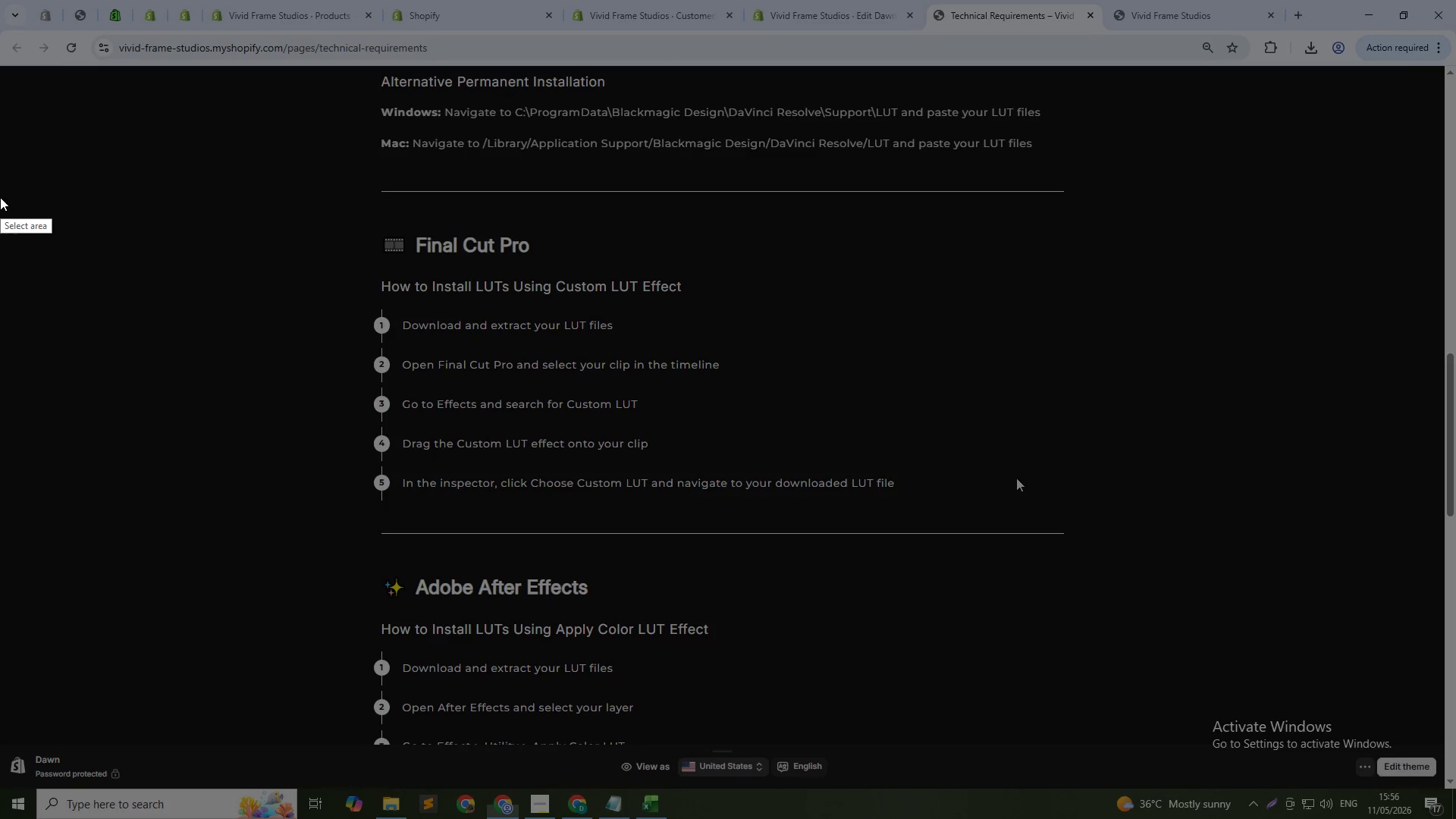 
left_click_drag(start_coordinate=[0, 191], to_coordinate=[1454, 540])
 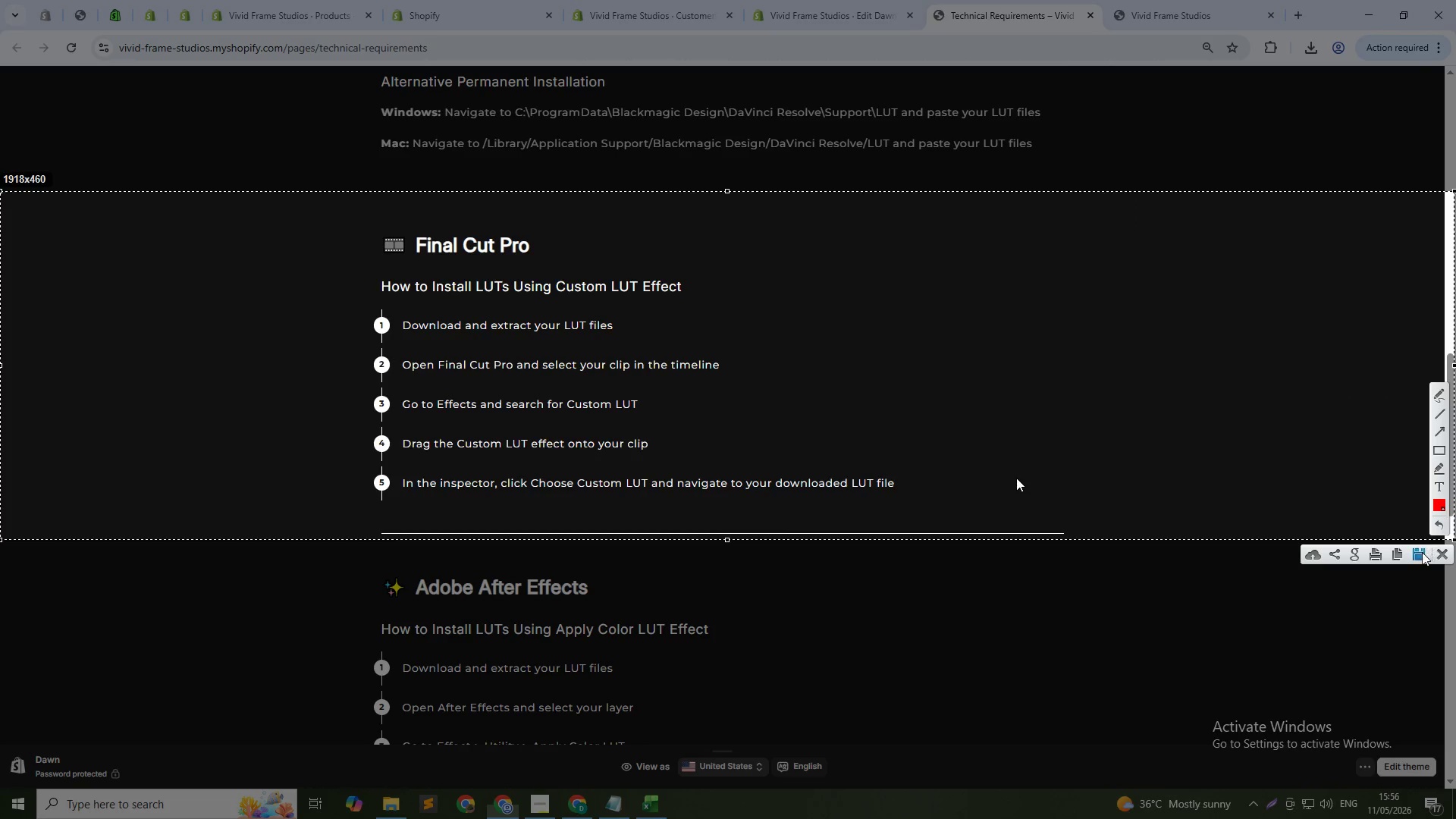 
left_click([1422, 552])
 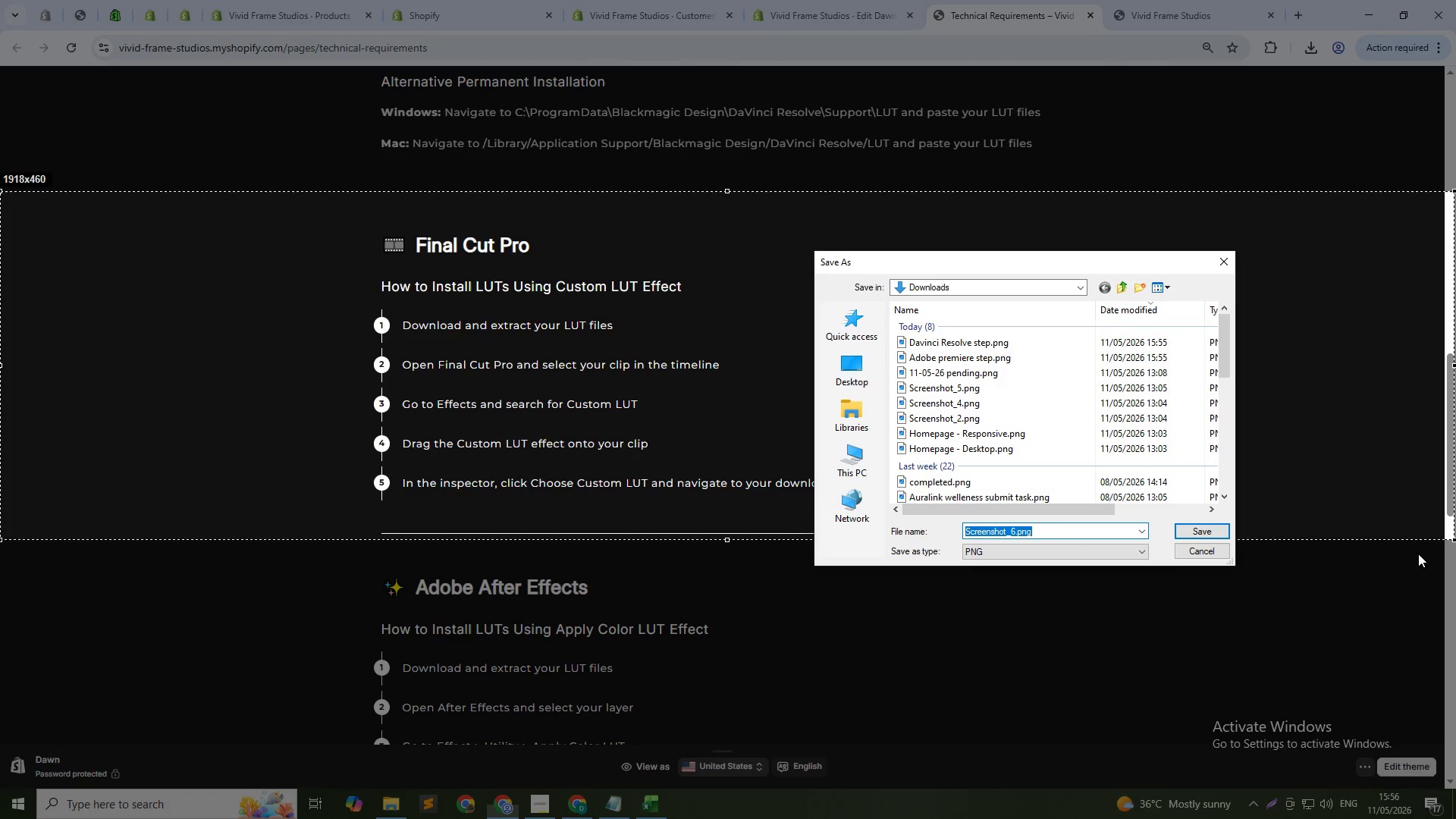 
type(Final cut pro)
key(Backspace)
type(o step)
 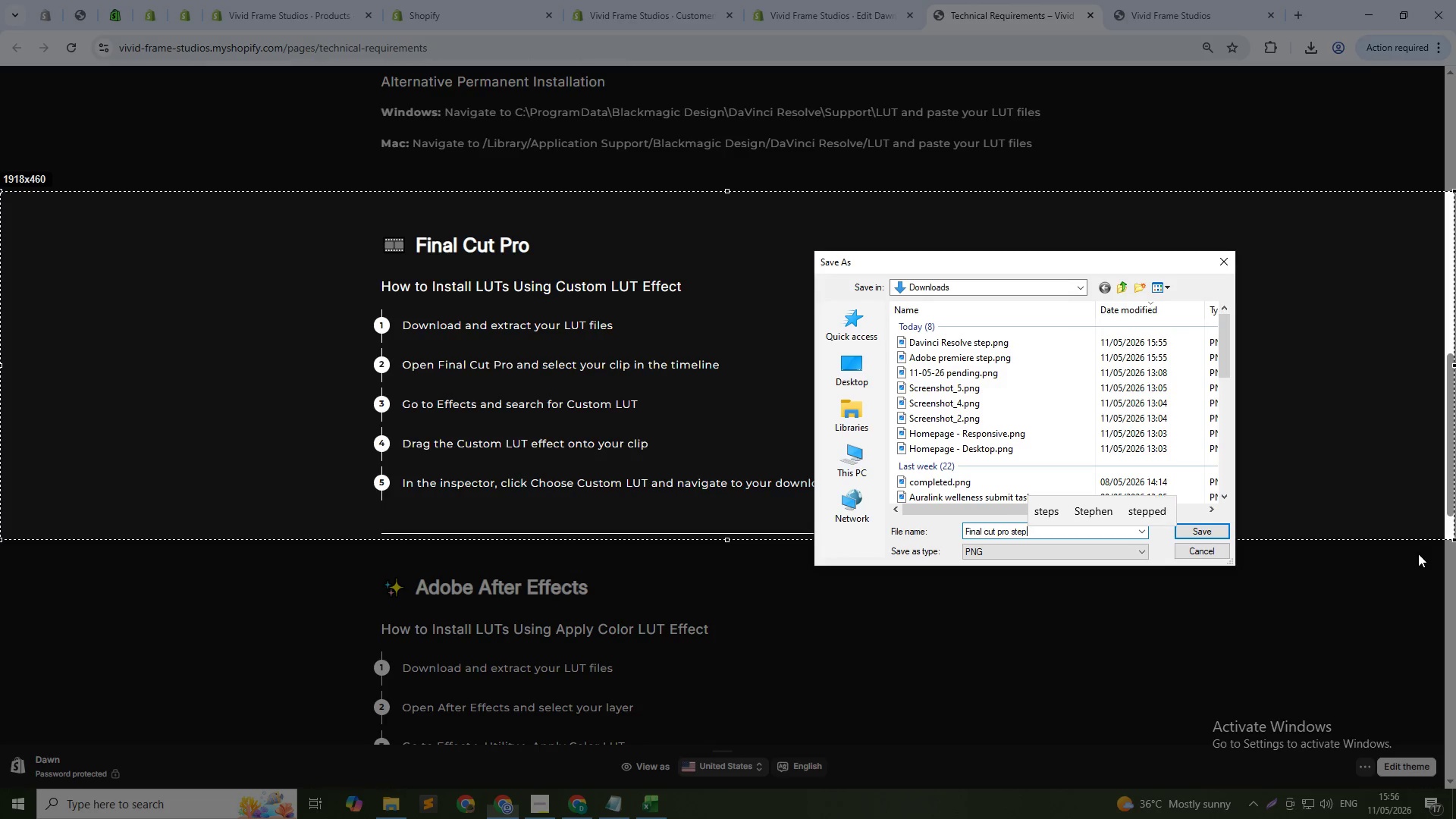 
key(Enter)
 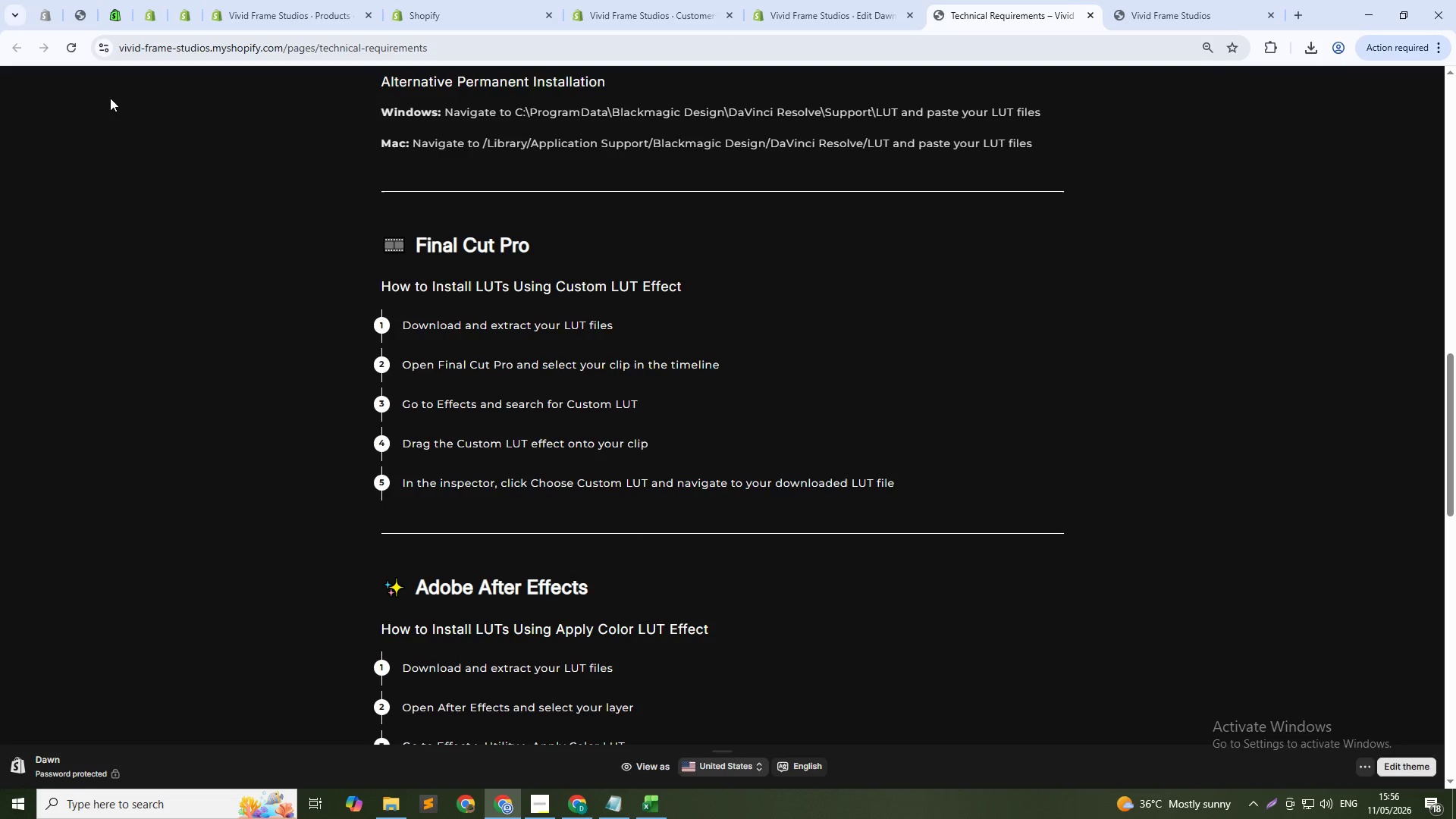 
scroll: coordinate [356, 178], scroll_direction: down, amount: 5.0
 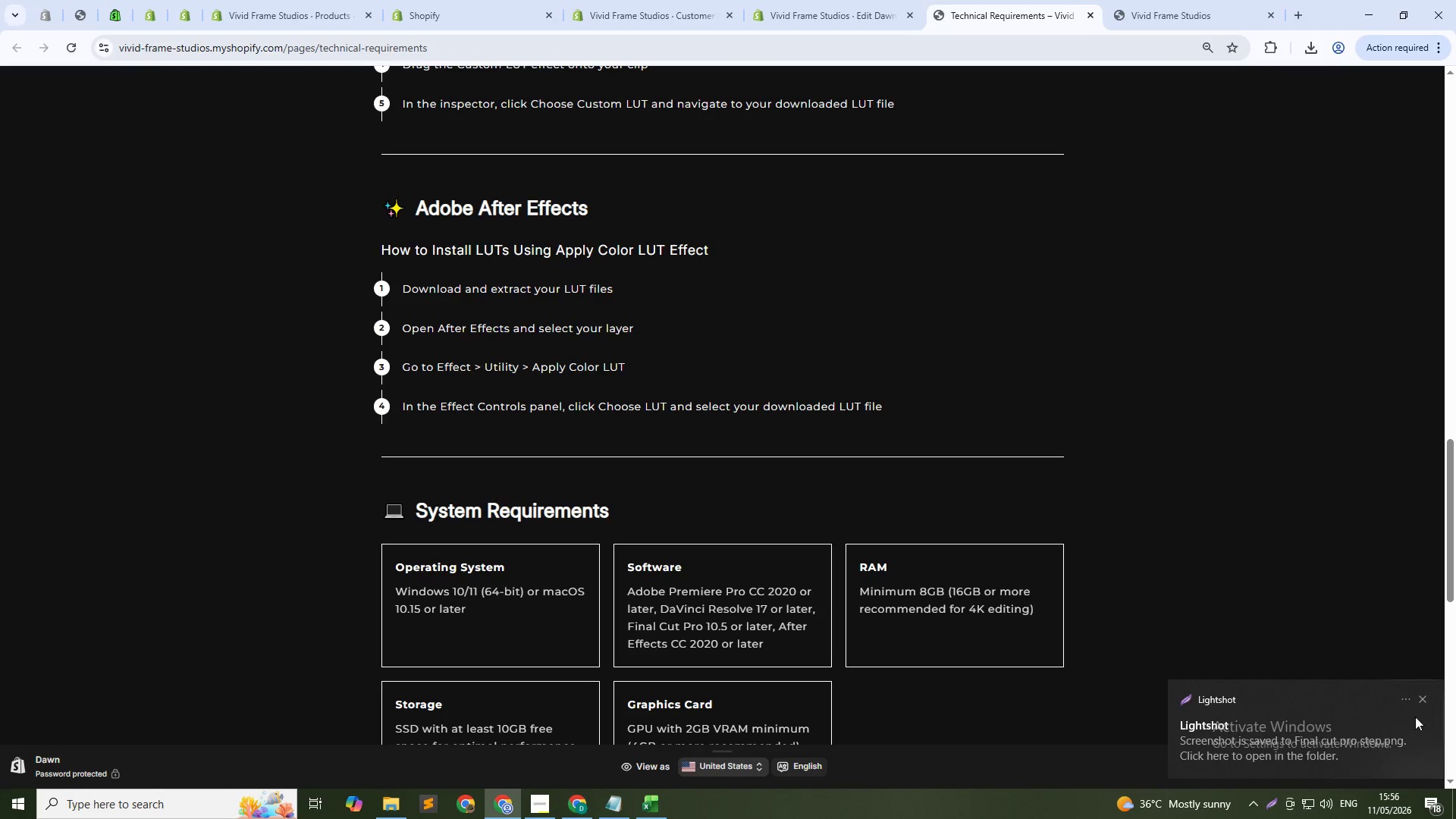 
left_click([1420, 699])
 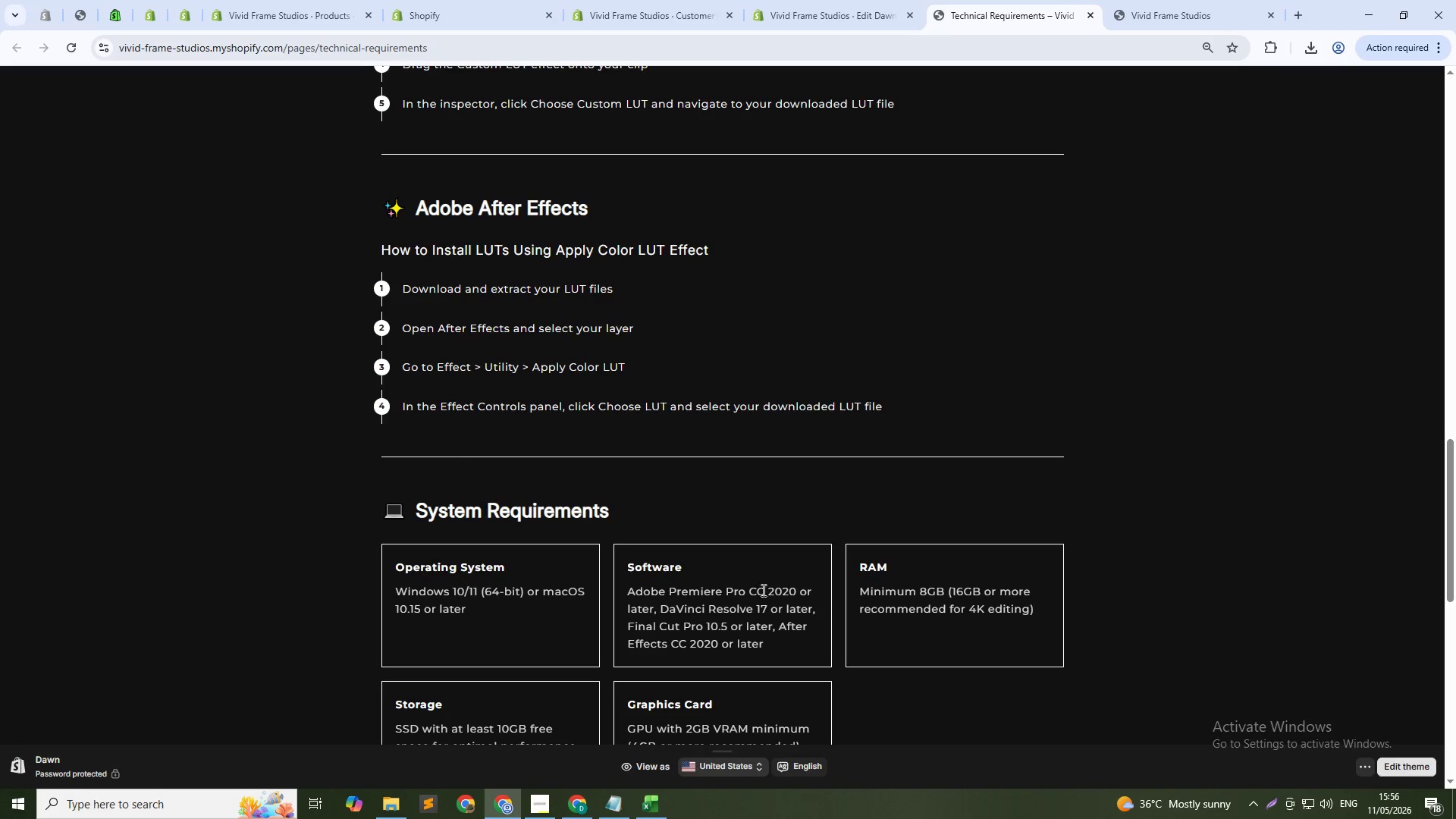 
key(Insert)
 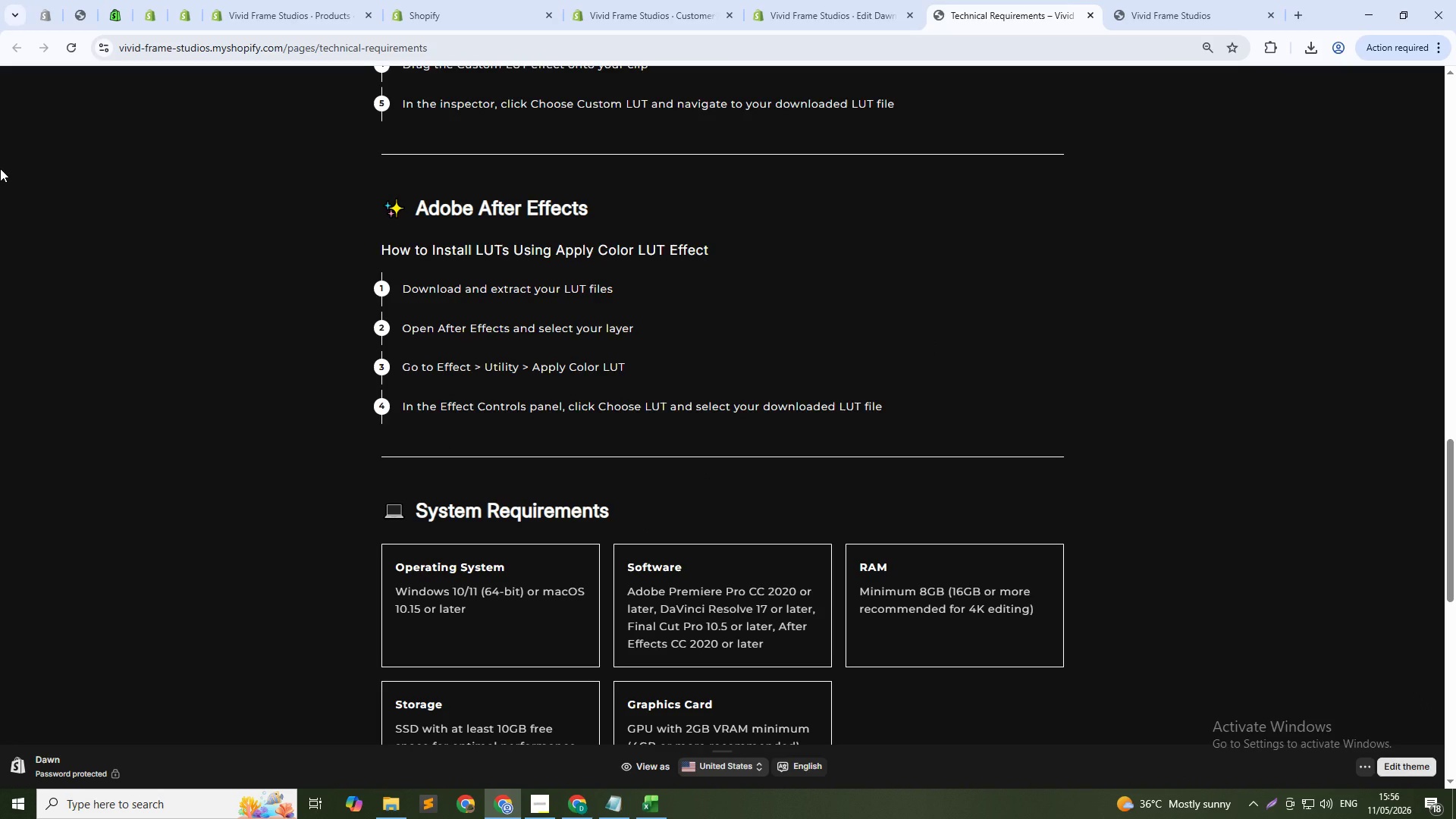 
key(PrintScreen)
 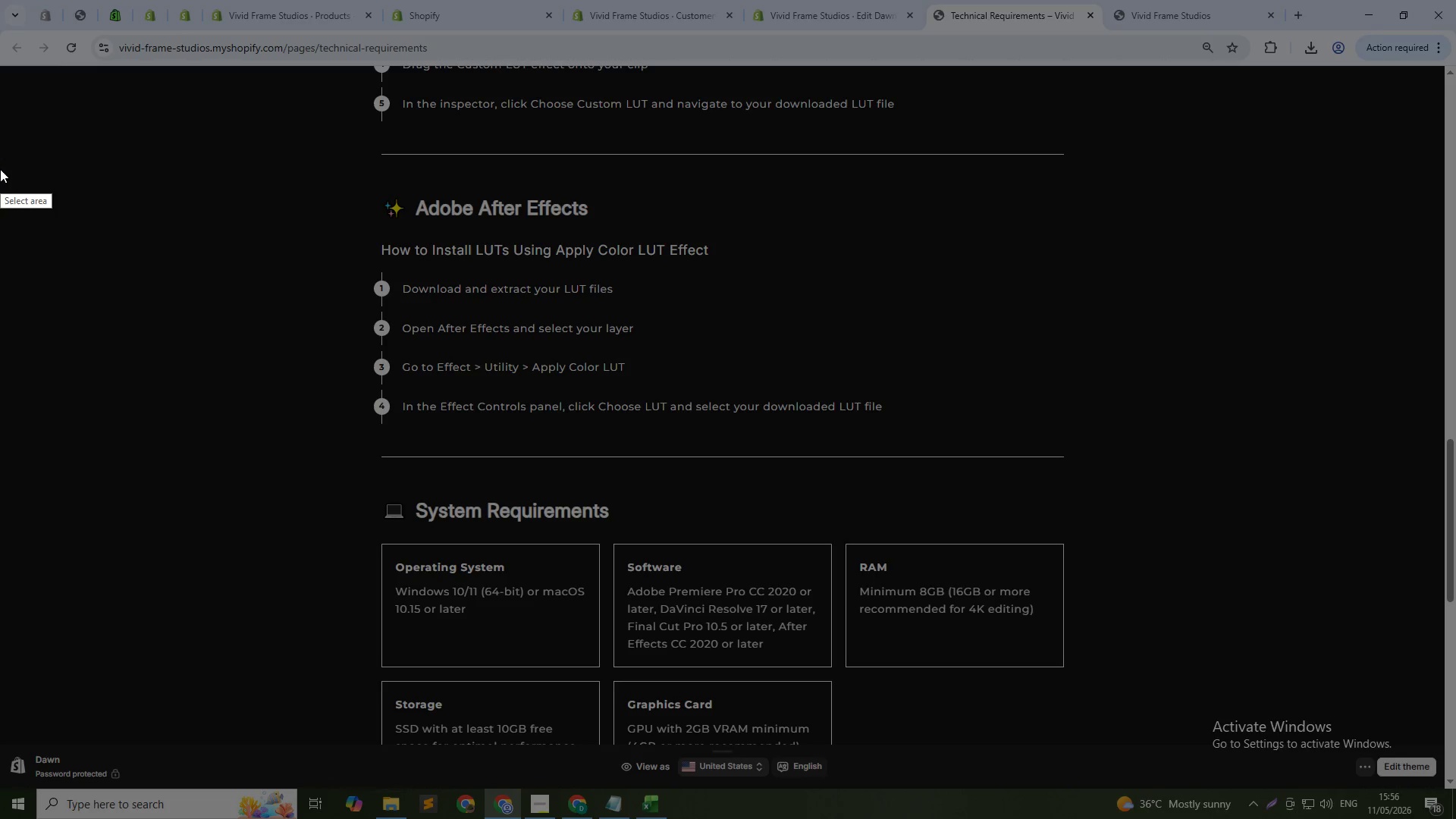 
left_click_drag(start_coordinate=[1, 171], to_coordinate=[1415, 460])
 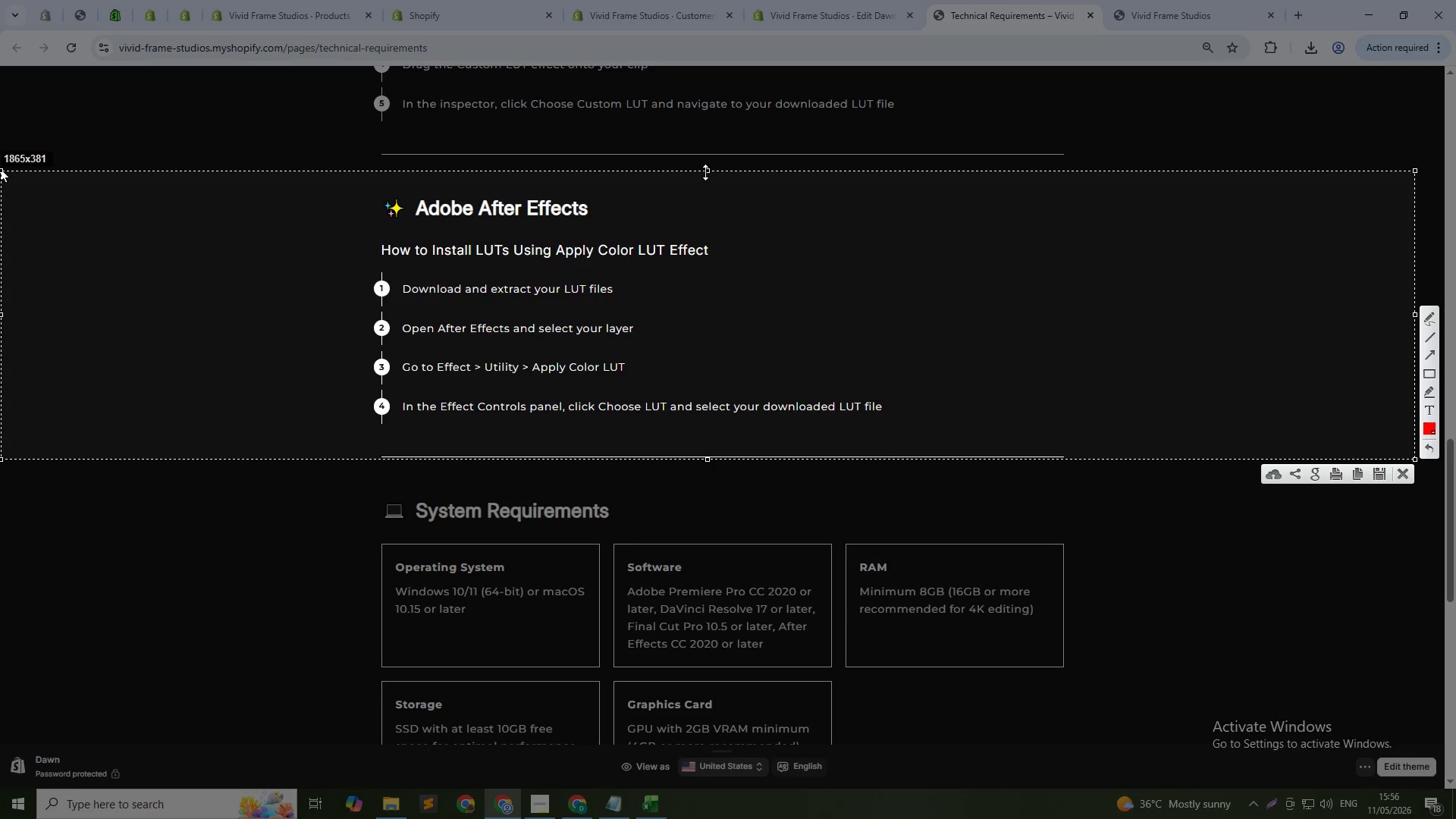 
left_click_drag(start_coordinate=[707, 173], to_coordinate=[714, 143])
 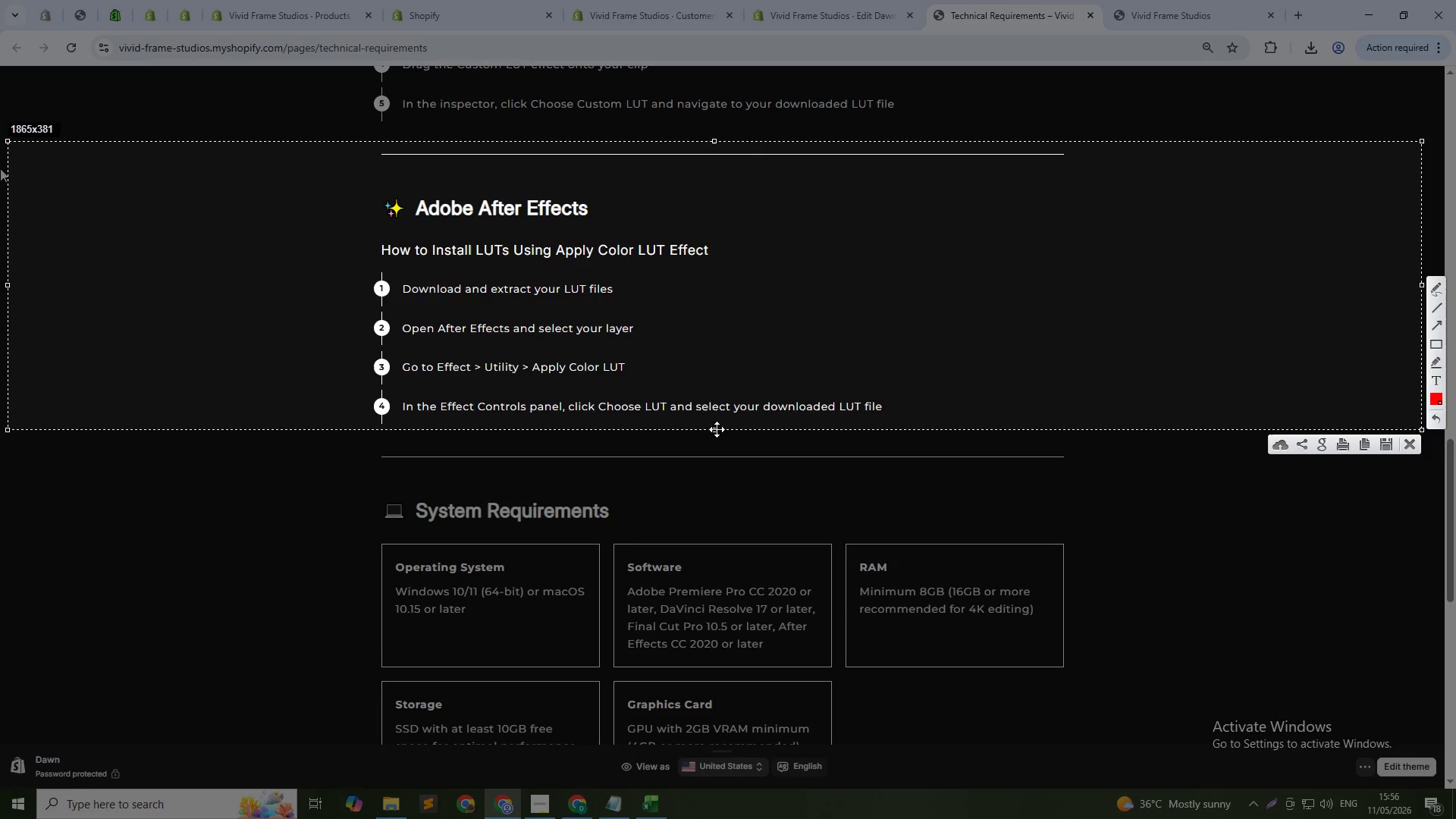 
left_click_drag(start_coordinate=[717, 430], to_coordinate=[717, 456])
 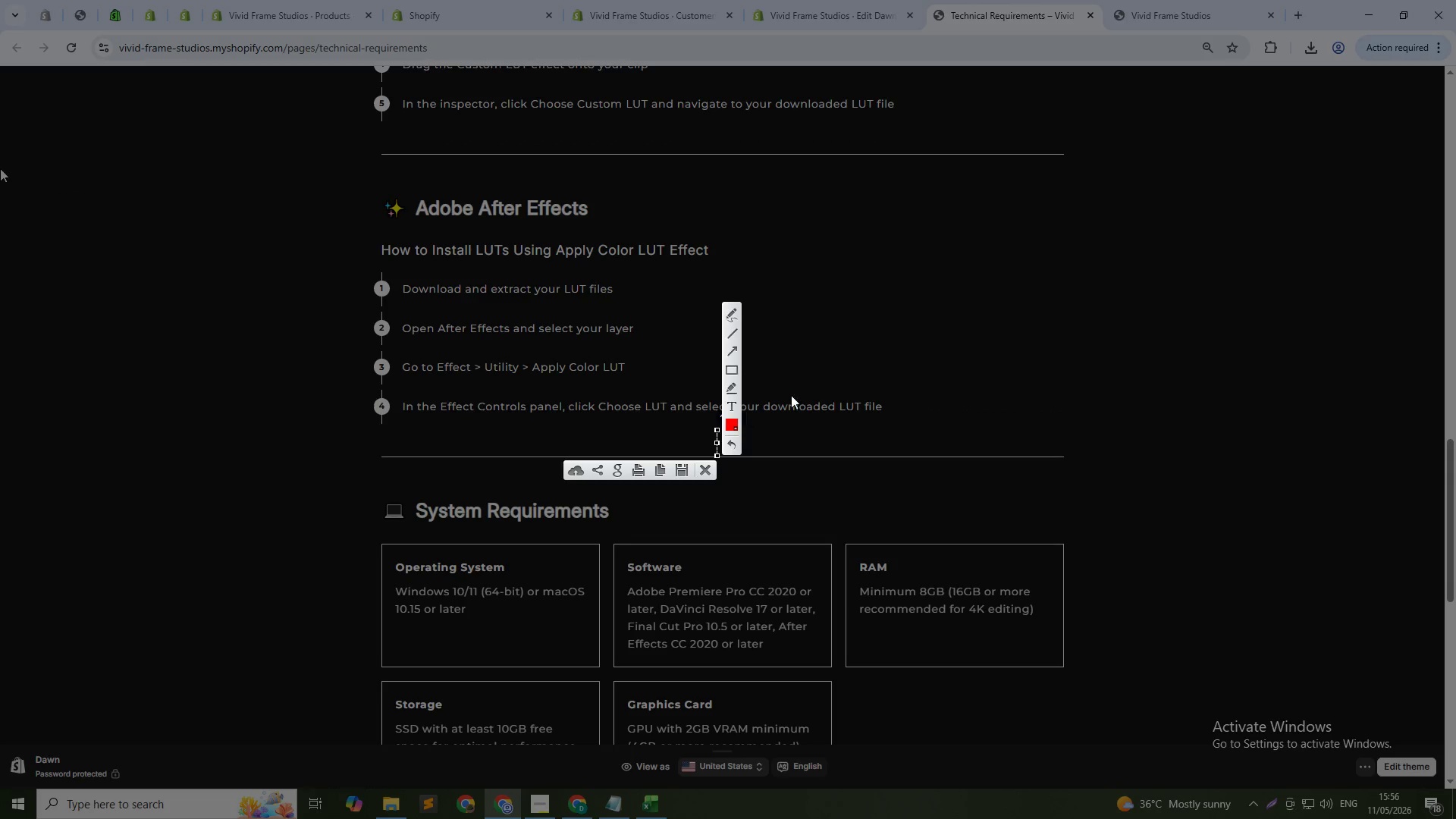 
left_click([791, 395])
 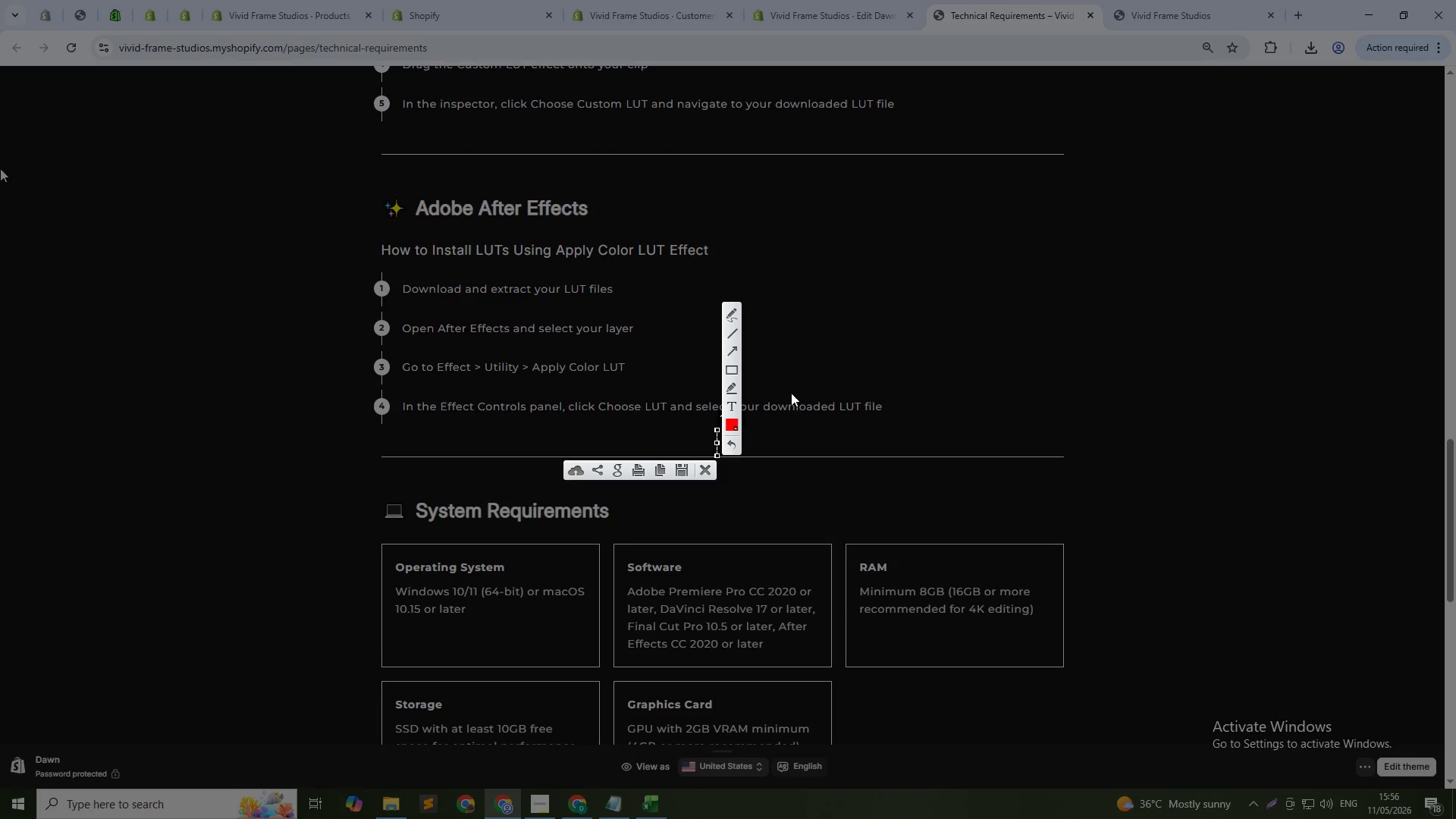 
key(Escape)
 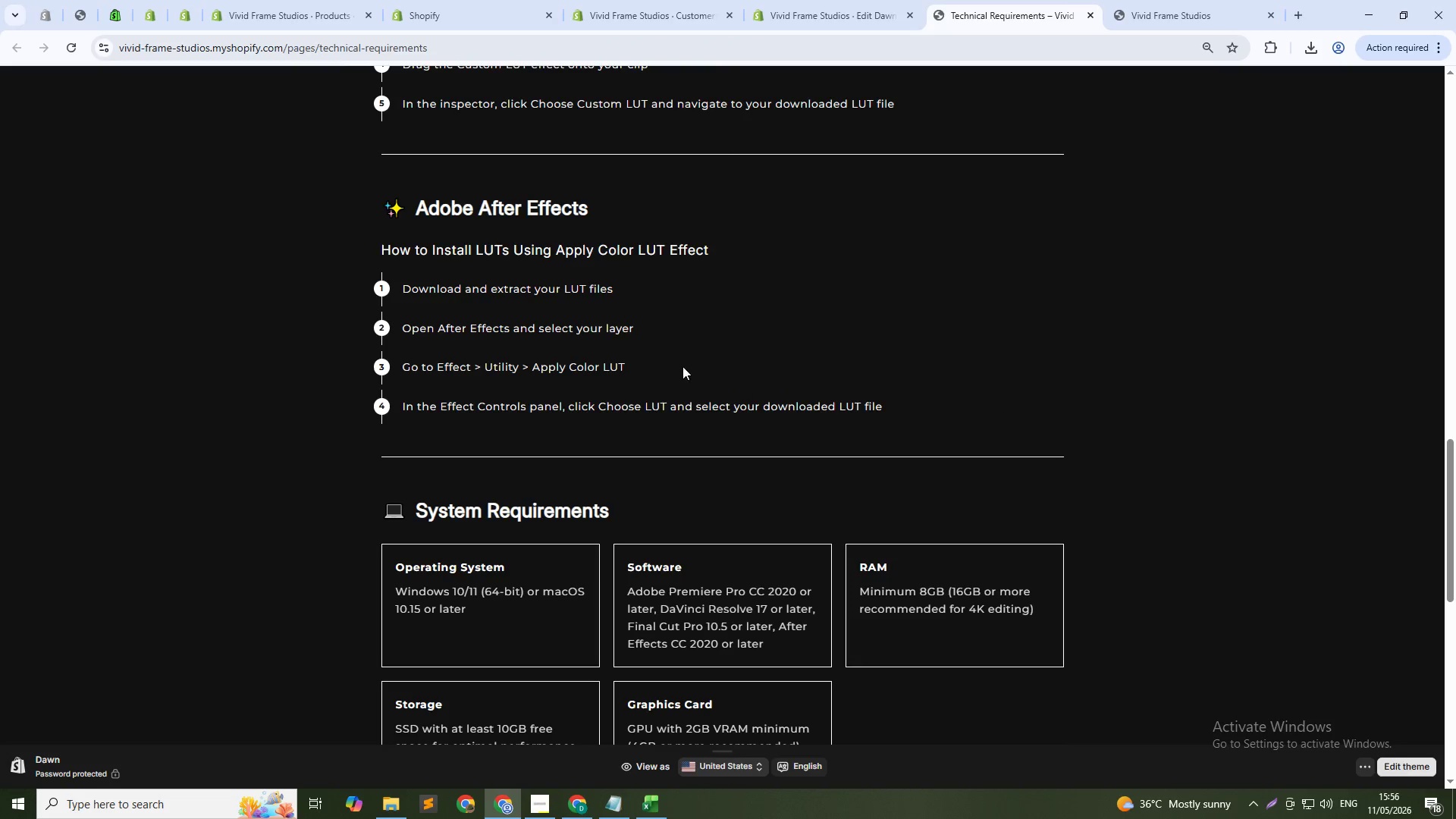 
key(PrintScreen)
 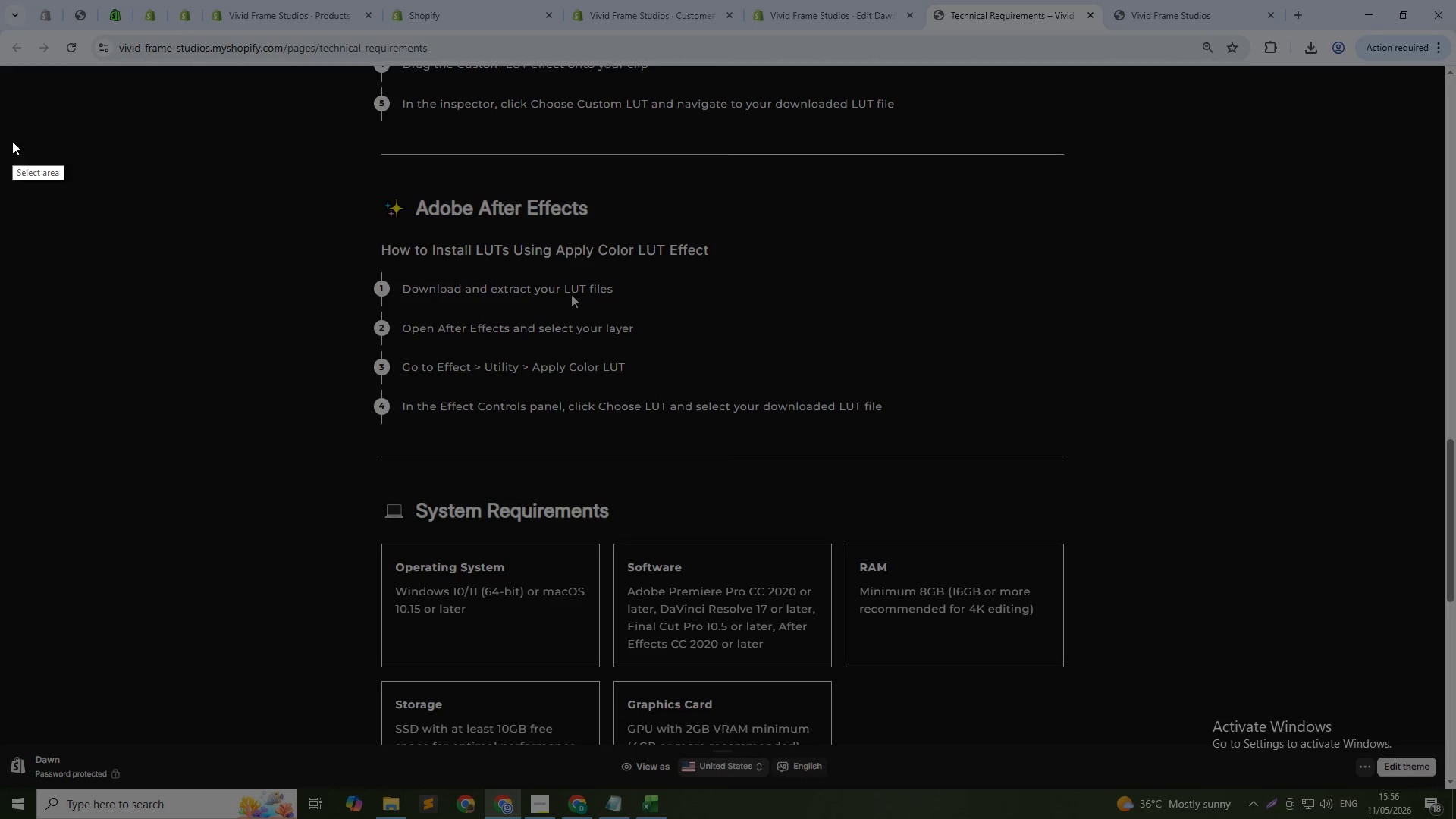 
left_click_drag(start_coordinate=[0, 145], to_coordinate=[1438, 469])
 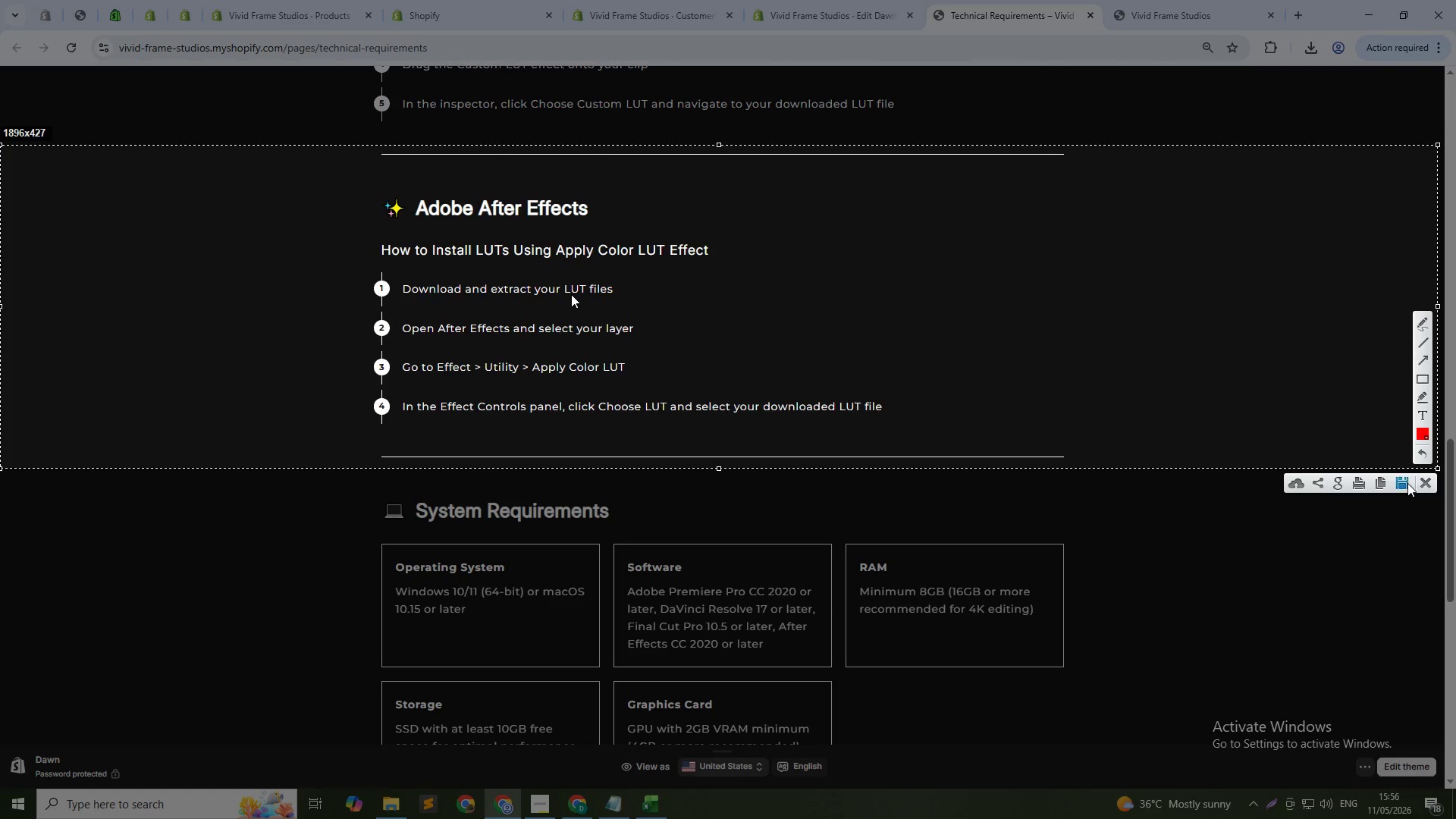 
left_click([1406, 483])
 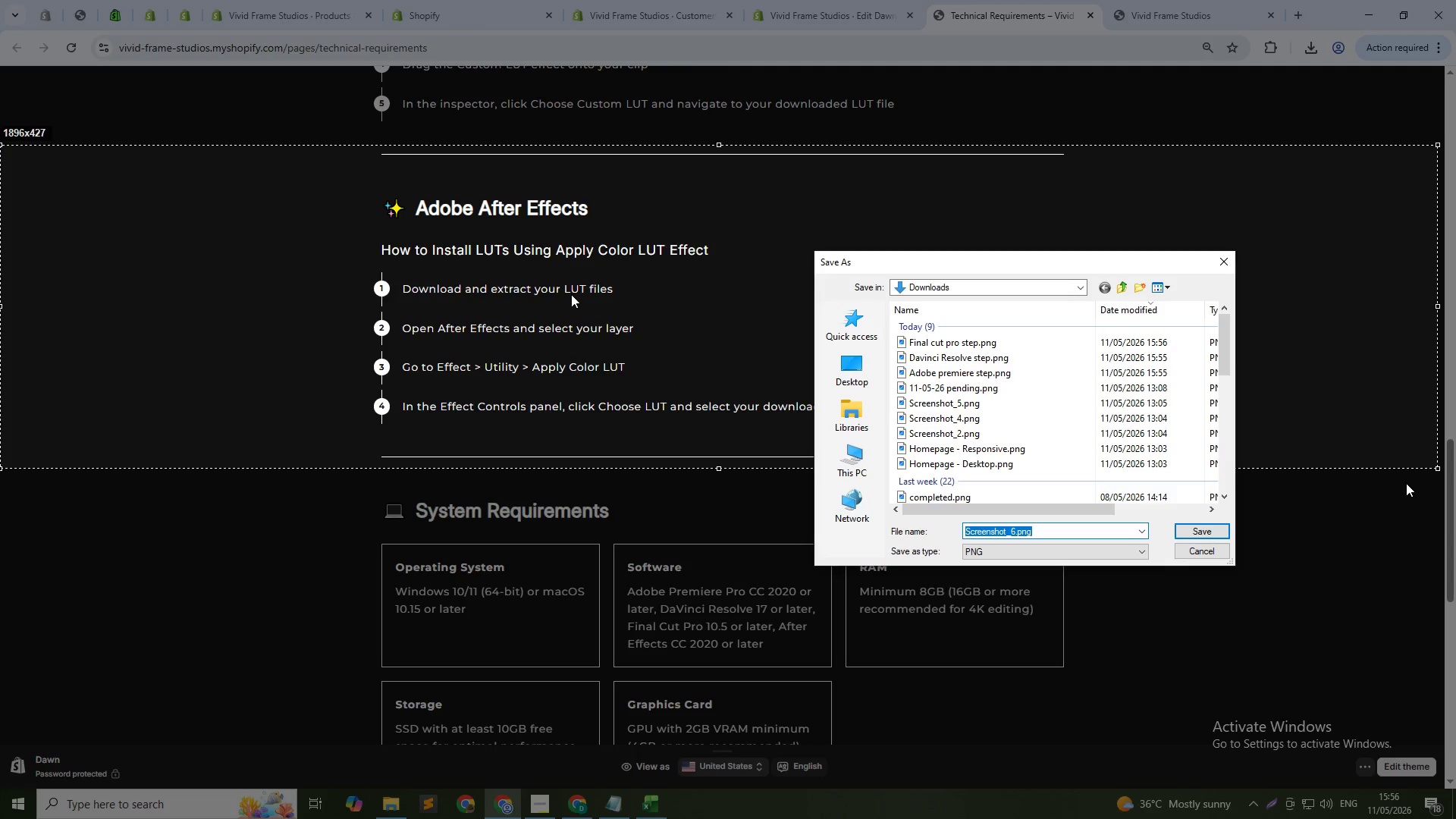 
type(Adobe after effects  )
key(Backspace)
type(step)
 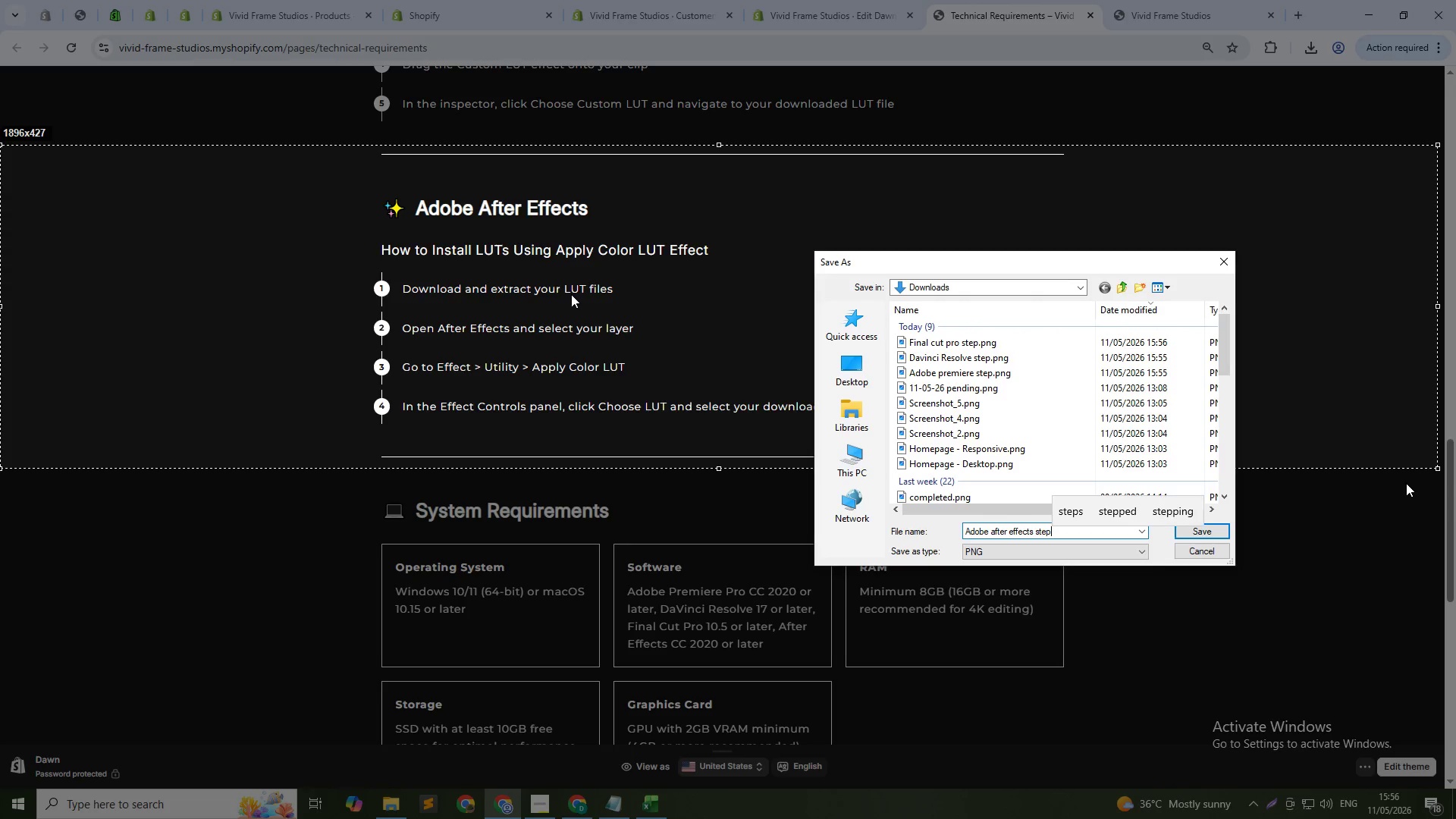 
key(Enter)
 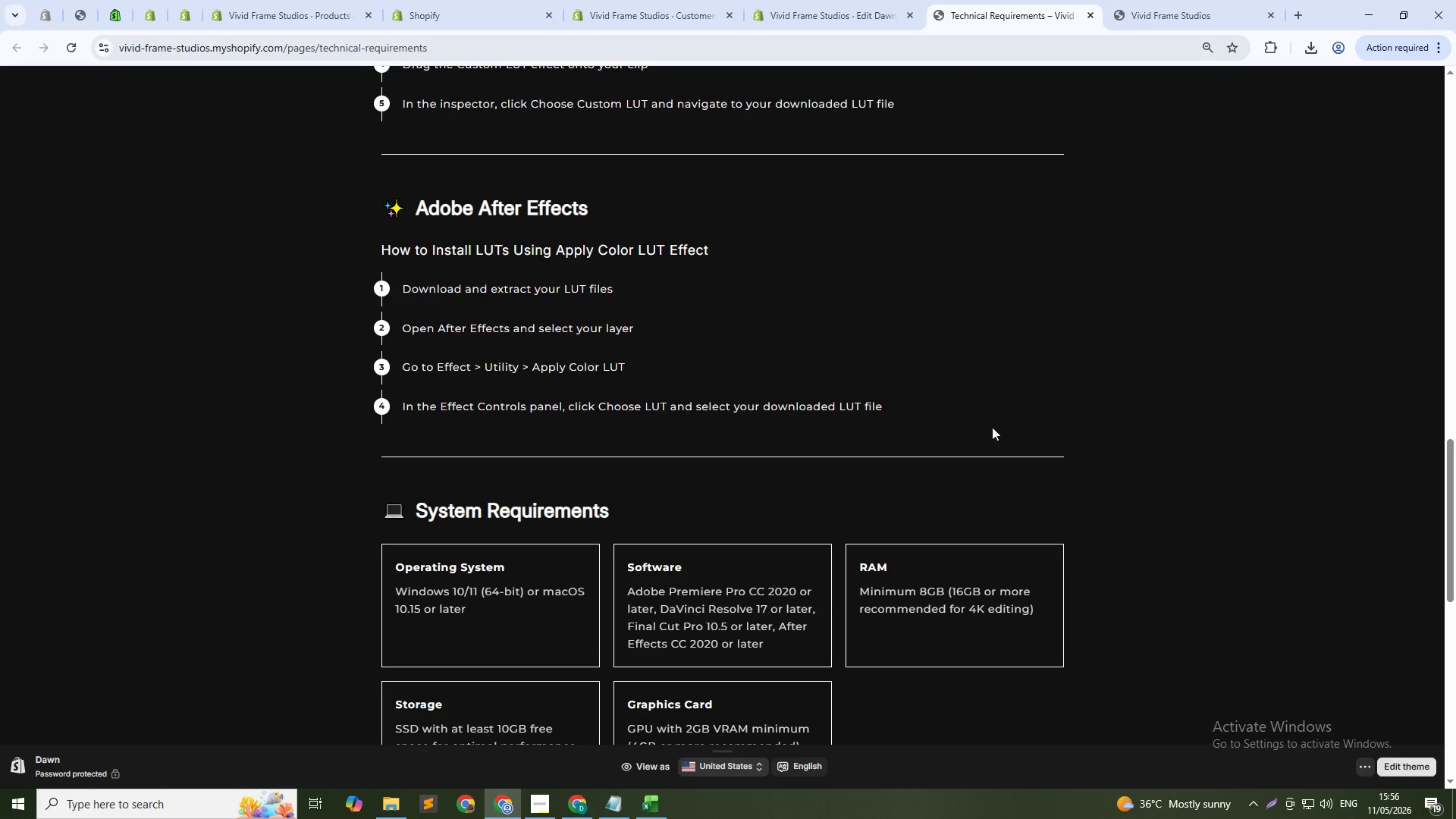 
scroll: coordinate [946, 430], scroll_direction: down, amount: 4.0
 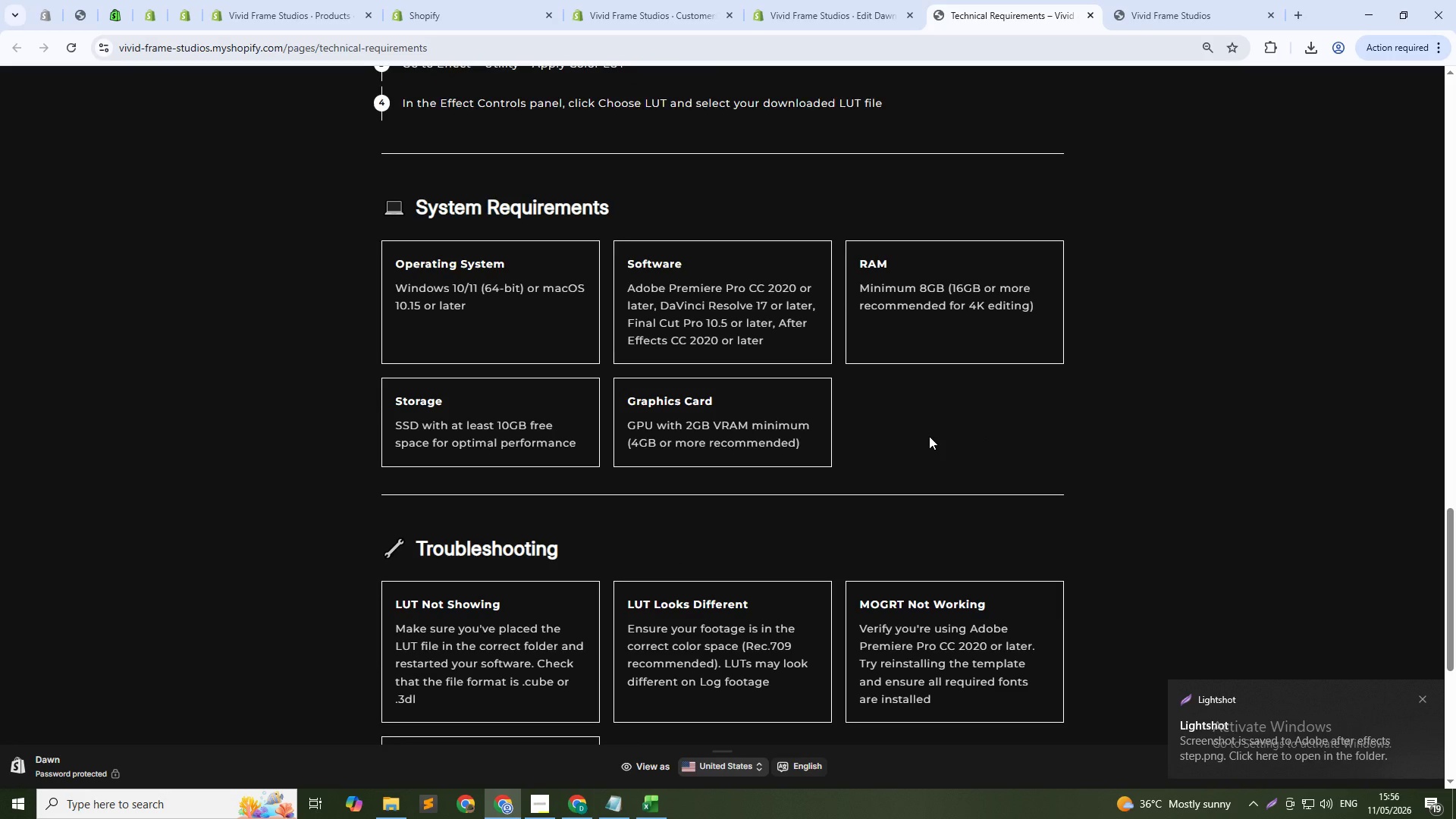 
key(PrintScreen)
 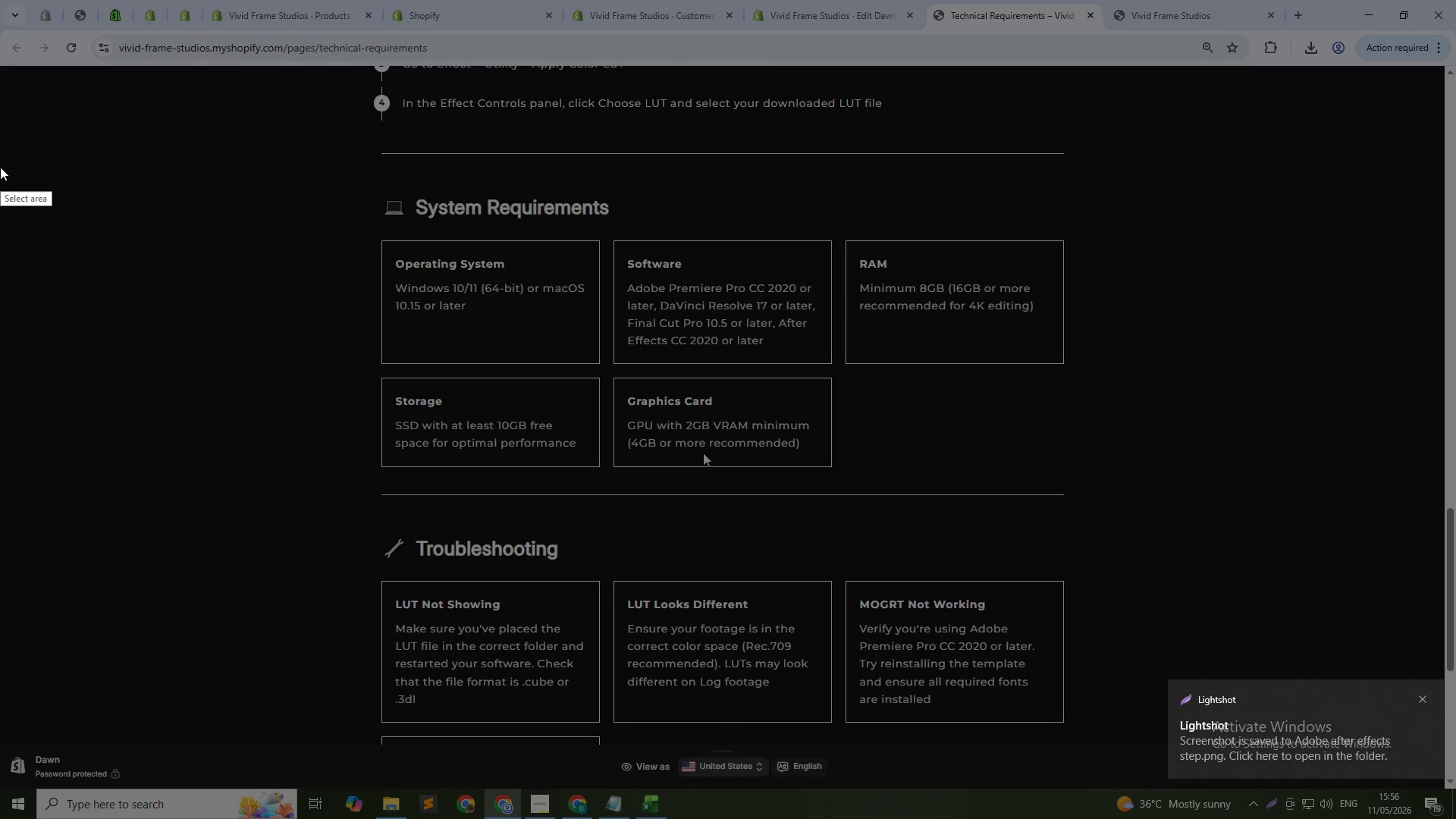 
left_click_drag(start_coordinate=[0, 154], to_coordinate=[1455, 510])
 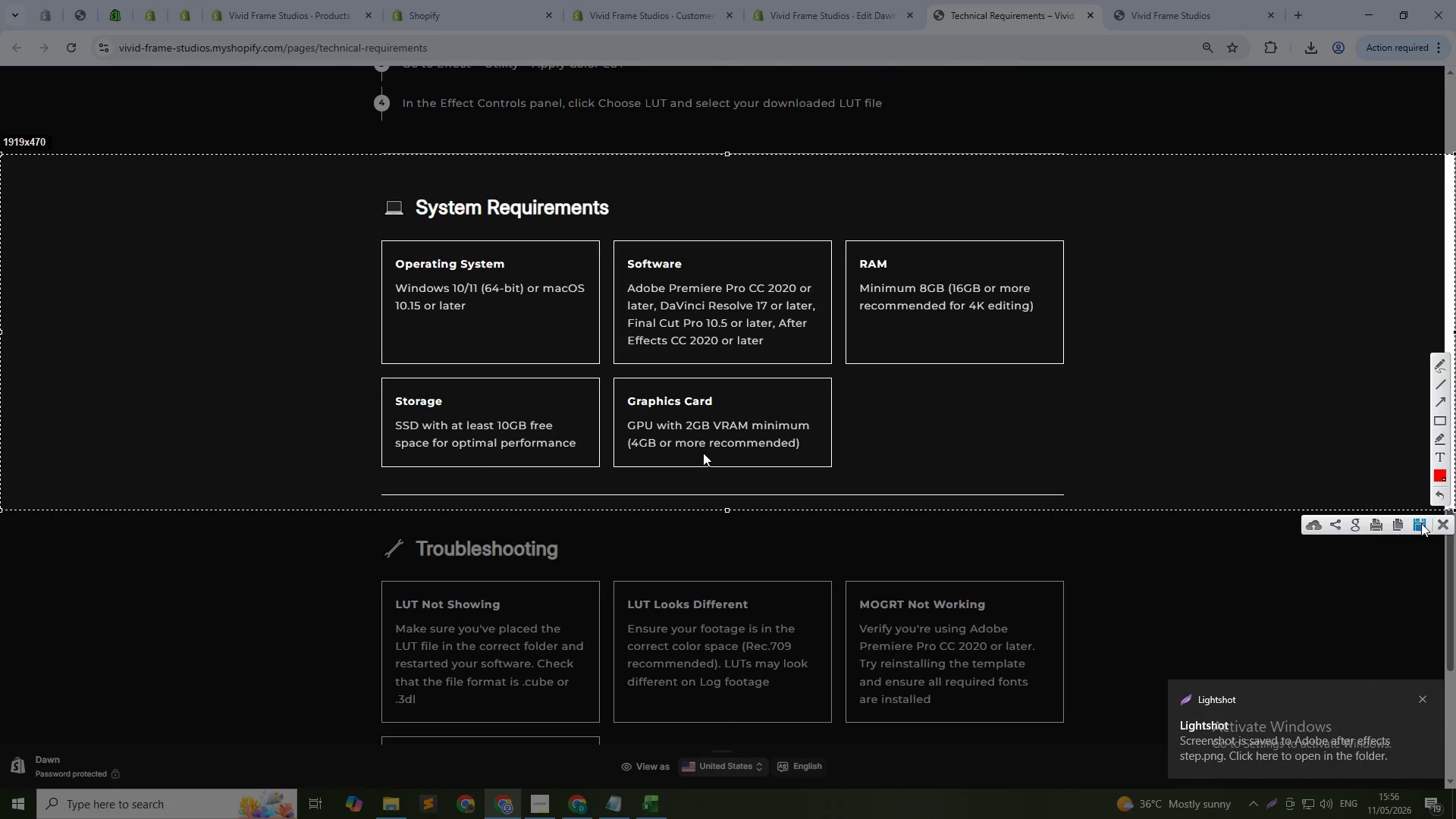 
left_click([1421, 523])
 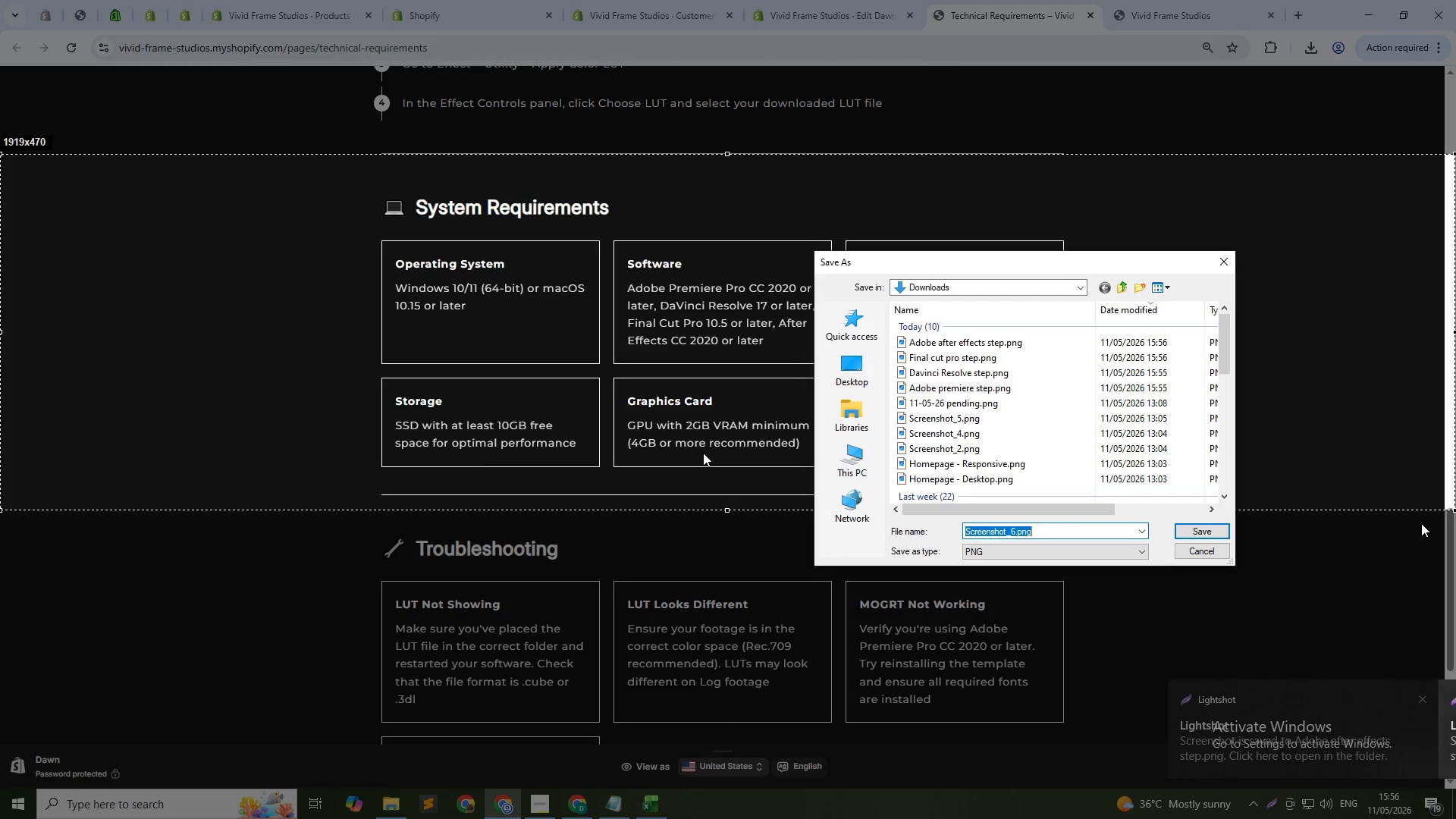 
type(system requirements step)
 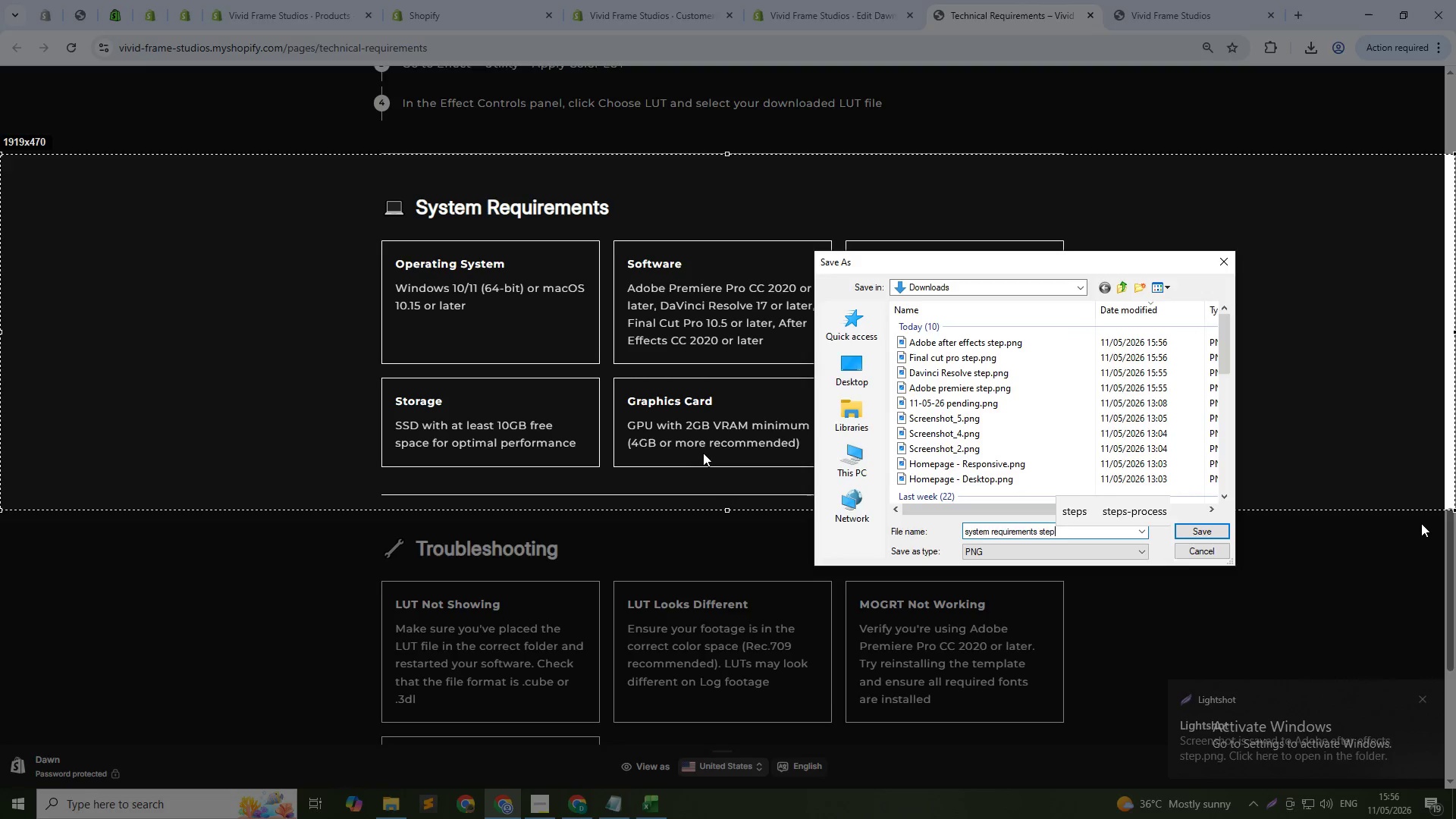 
key(Enter)
 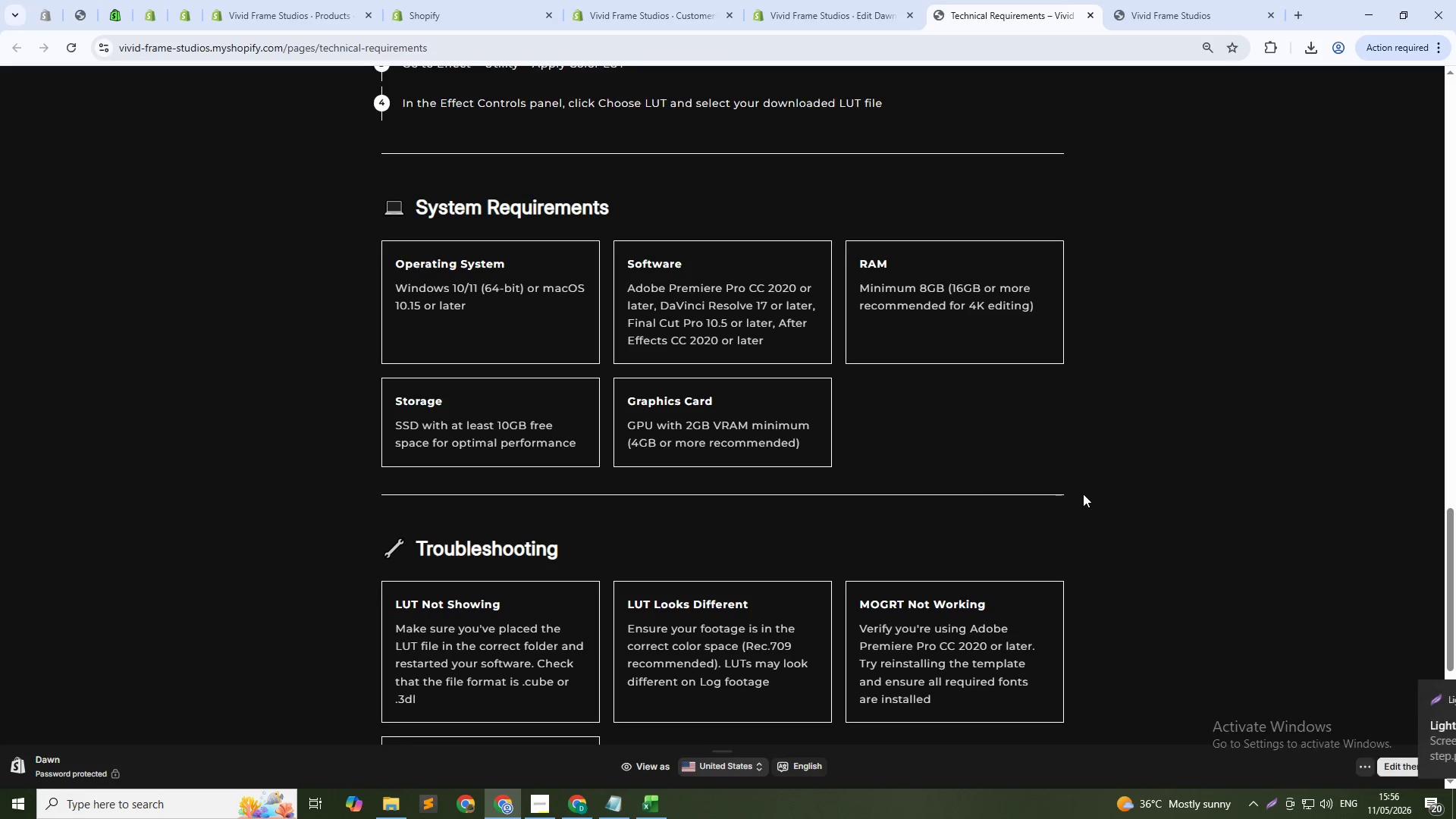 
scroll: coordinate [987, 485], scroll_direction: down, amount: 3.0
 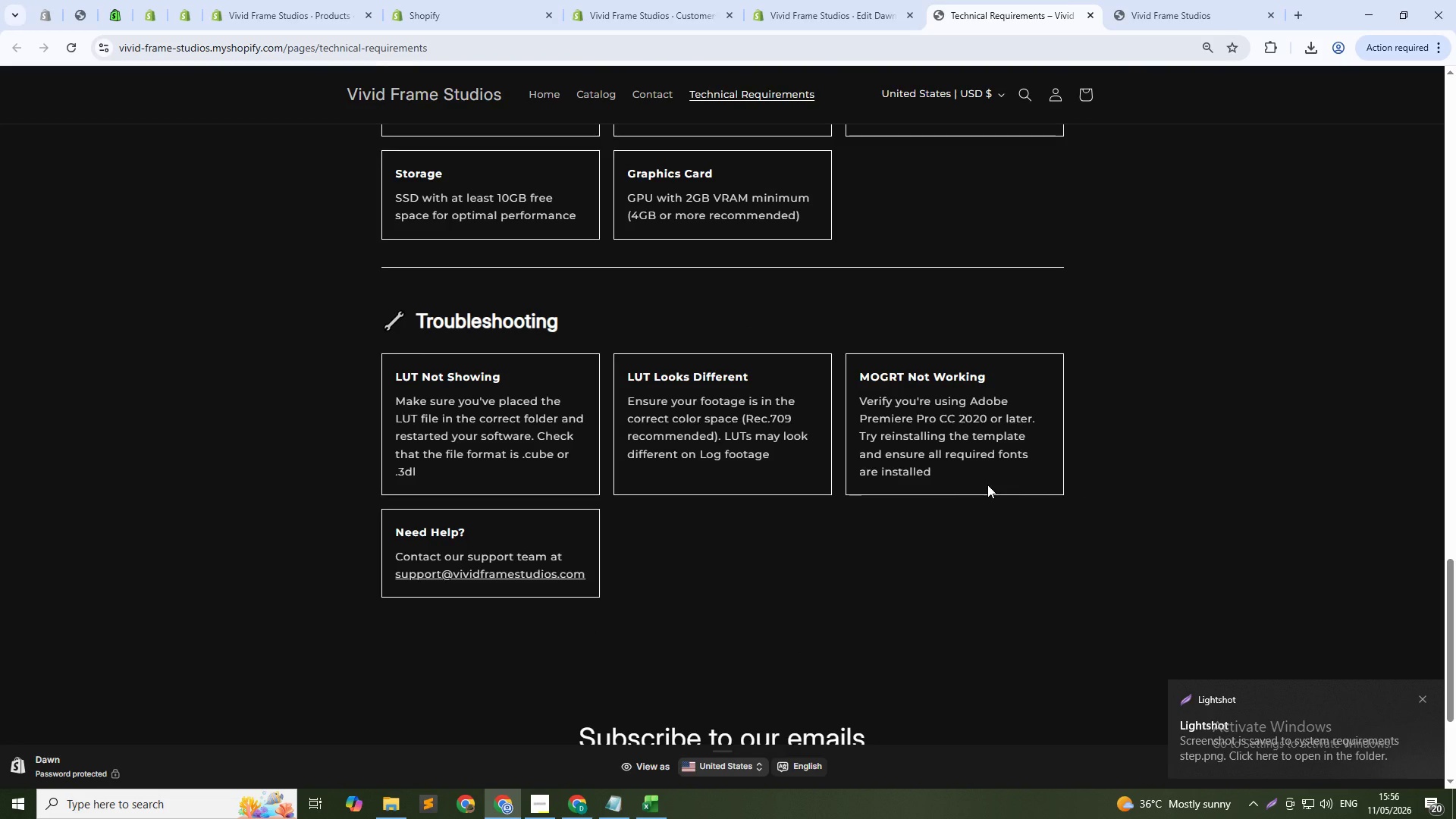 
key(PrintScreen)
 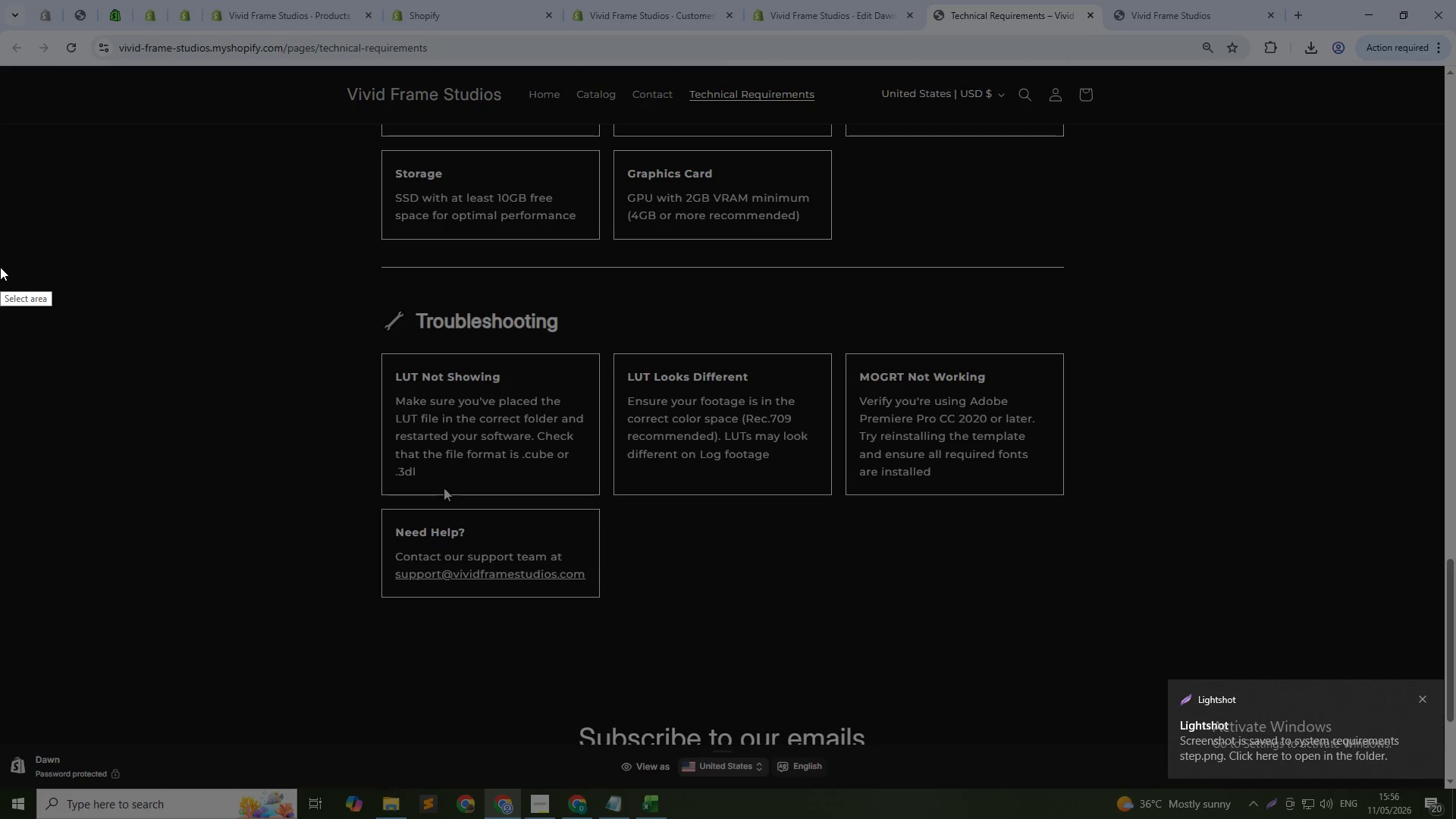 
left_click_drag(start_coordinate=[0, 265], to_coordinate=[1423, 633])
 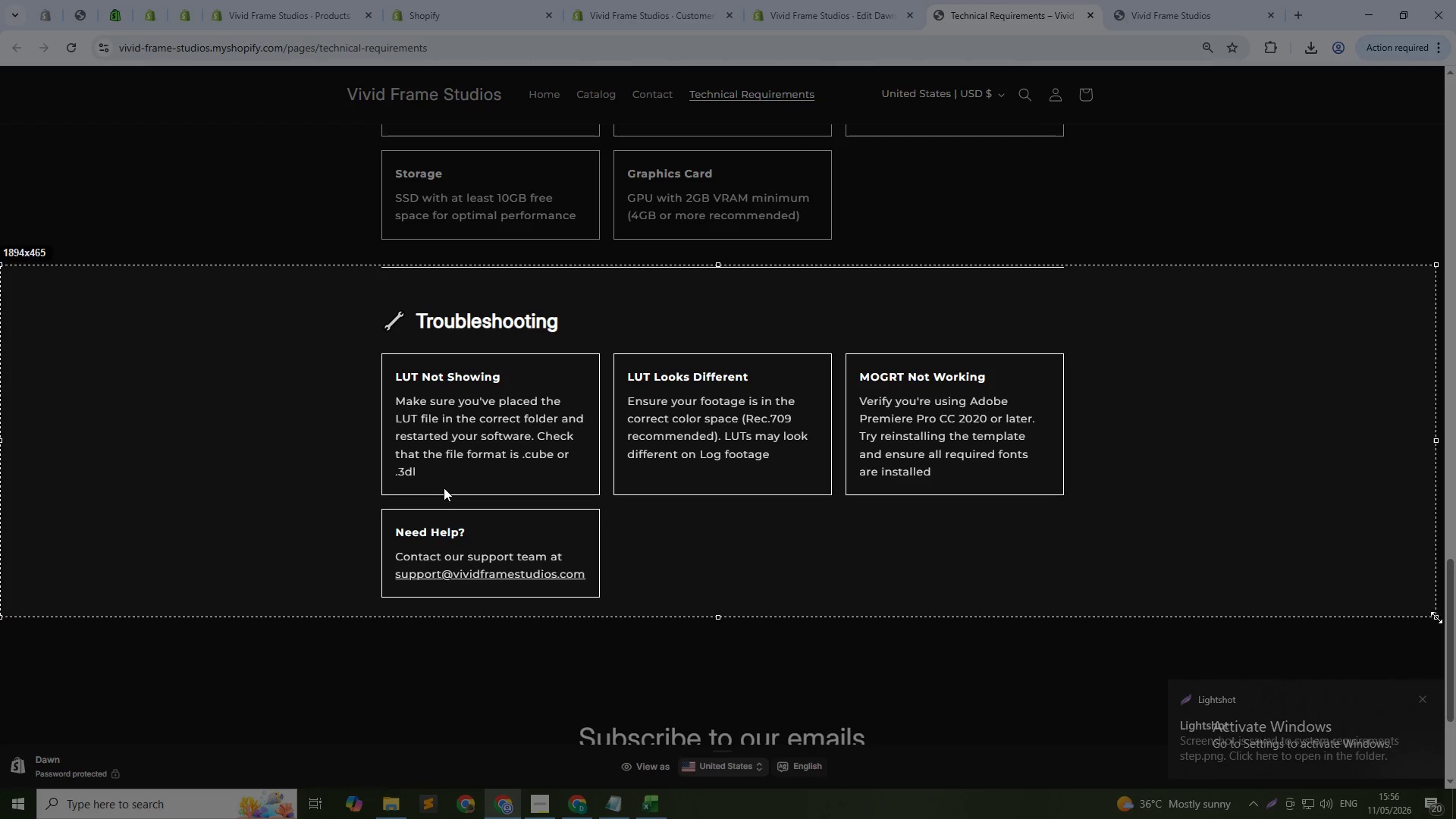 
mouse_move([1423, 651])
 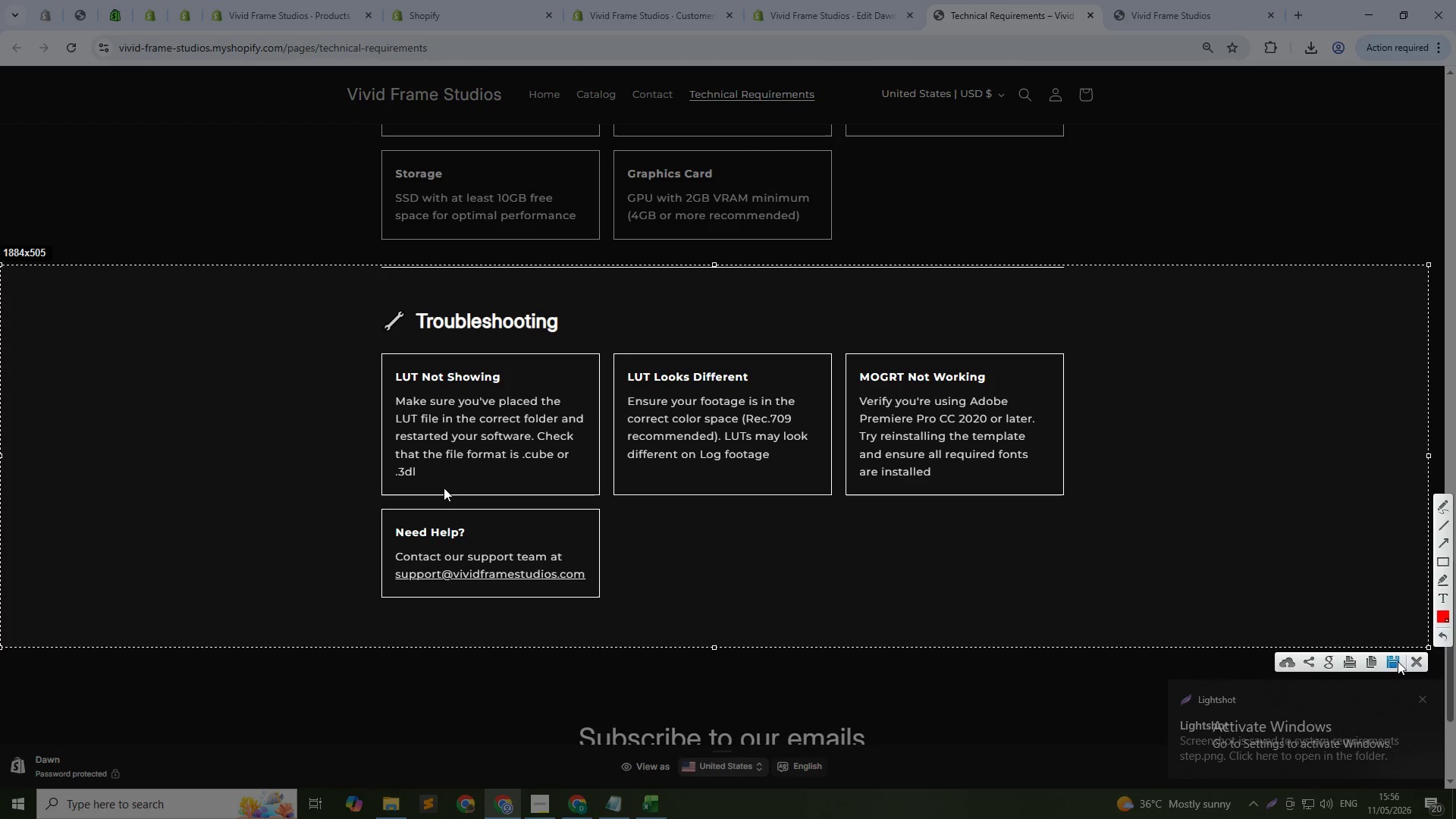 
left_click([1398, 661])
 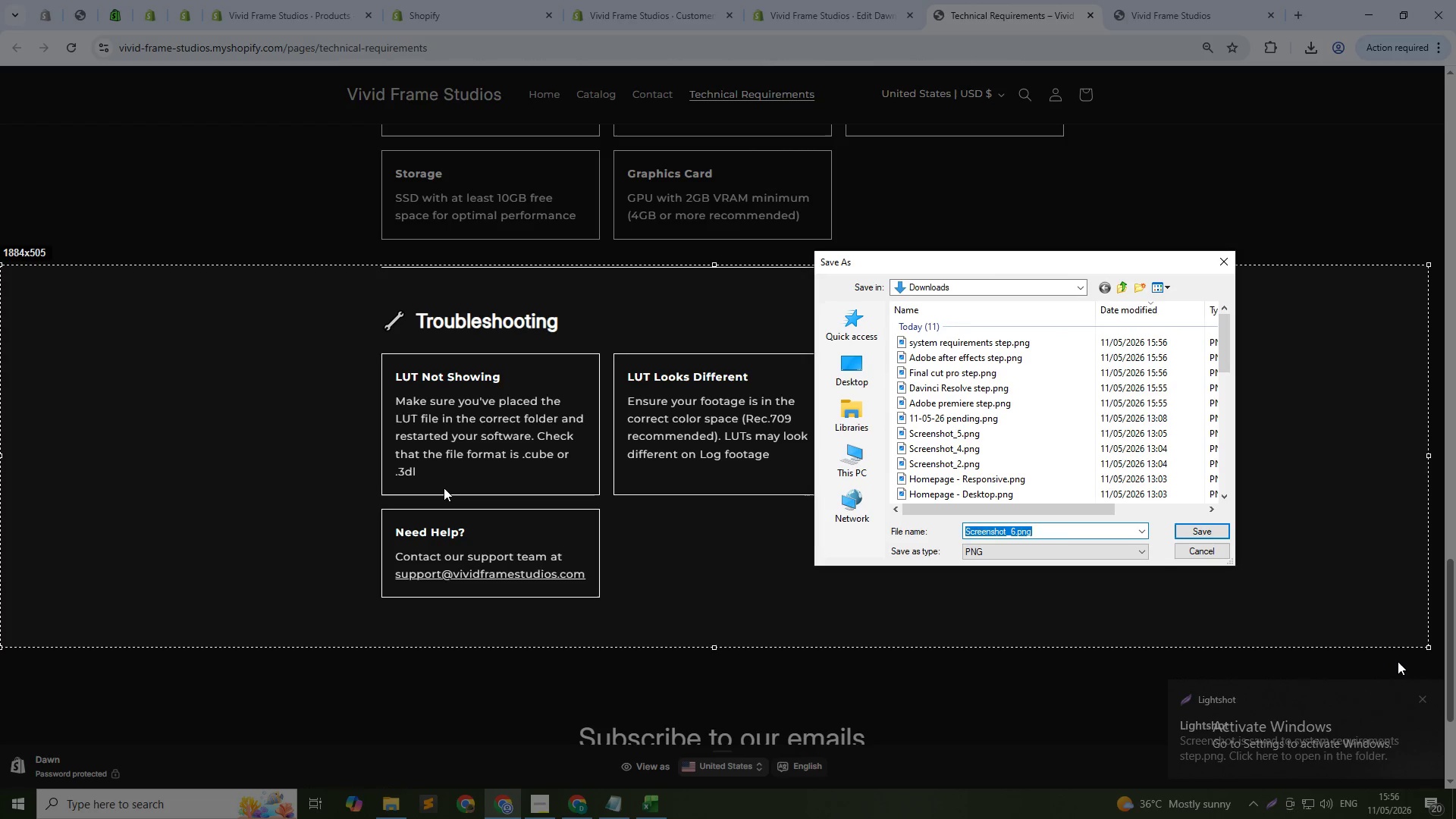 
type(troubleshooting steps)
 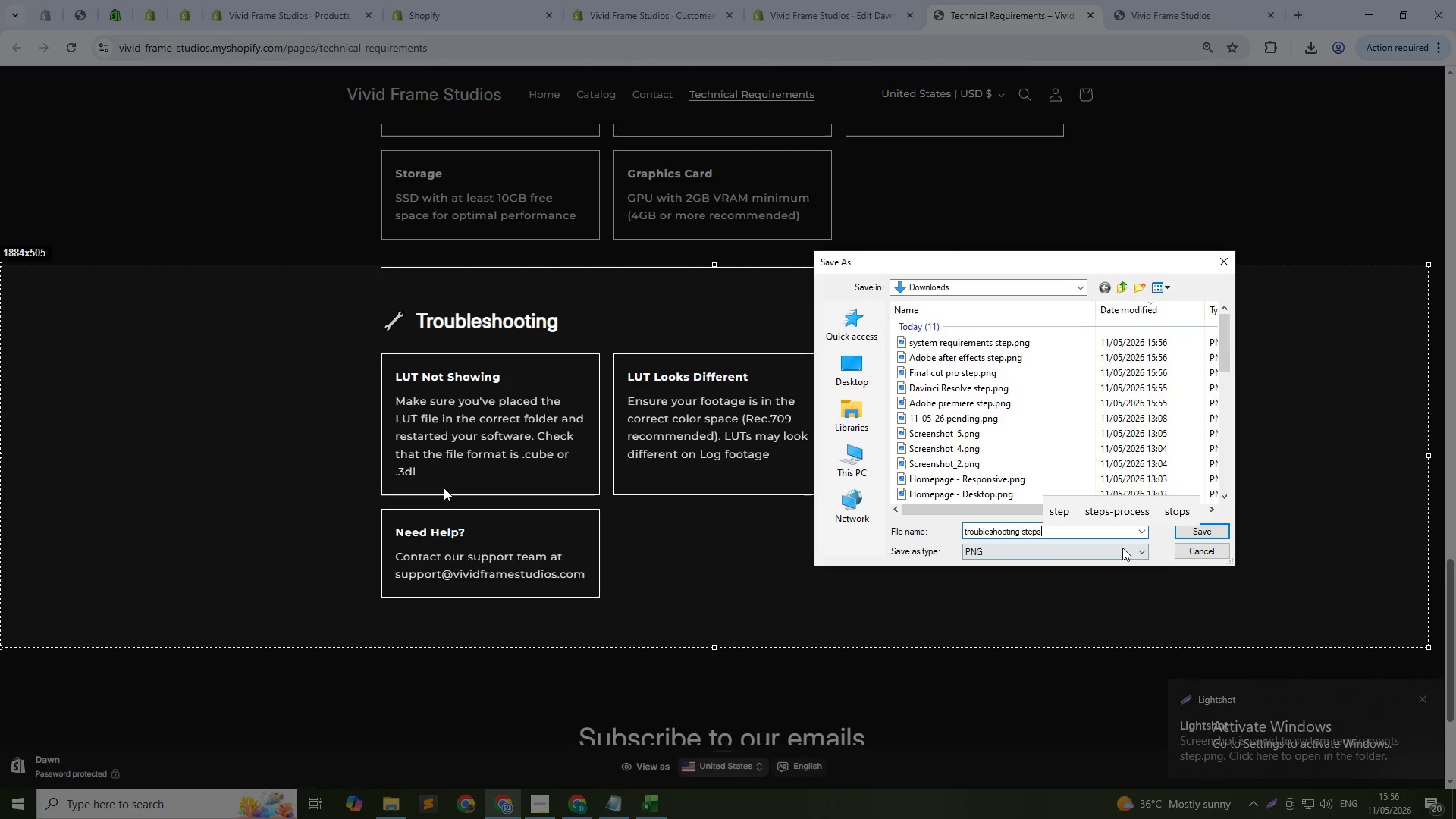 
wait(6.02)
 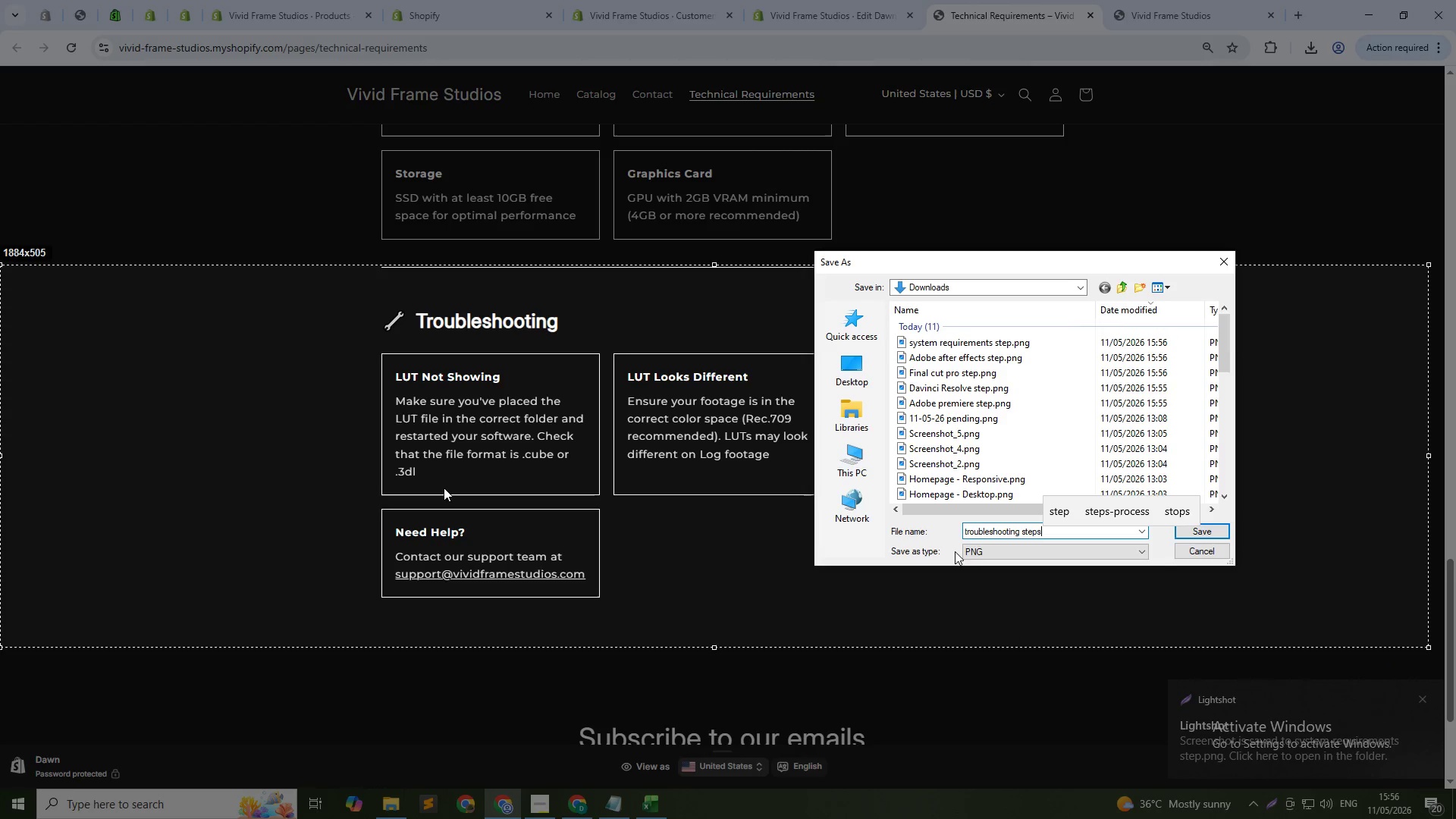 
left_click([1204, 533])
 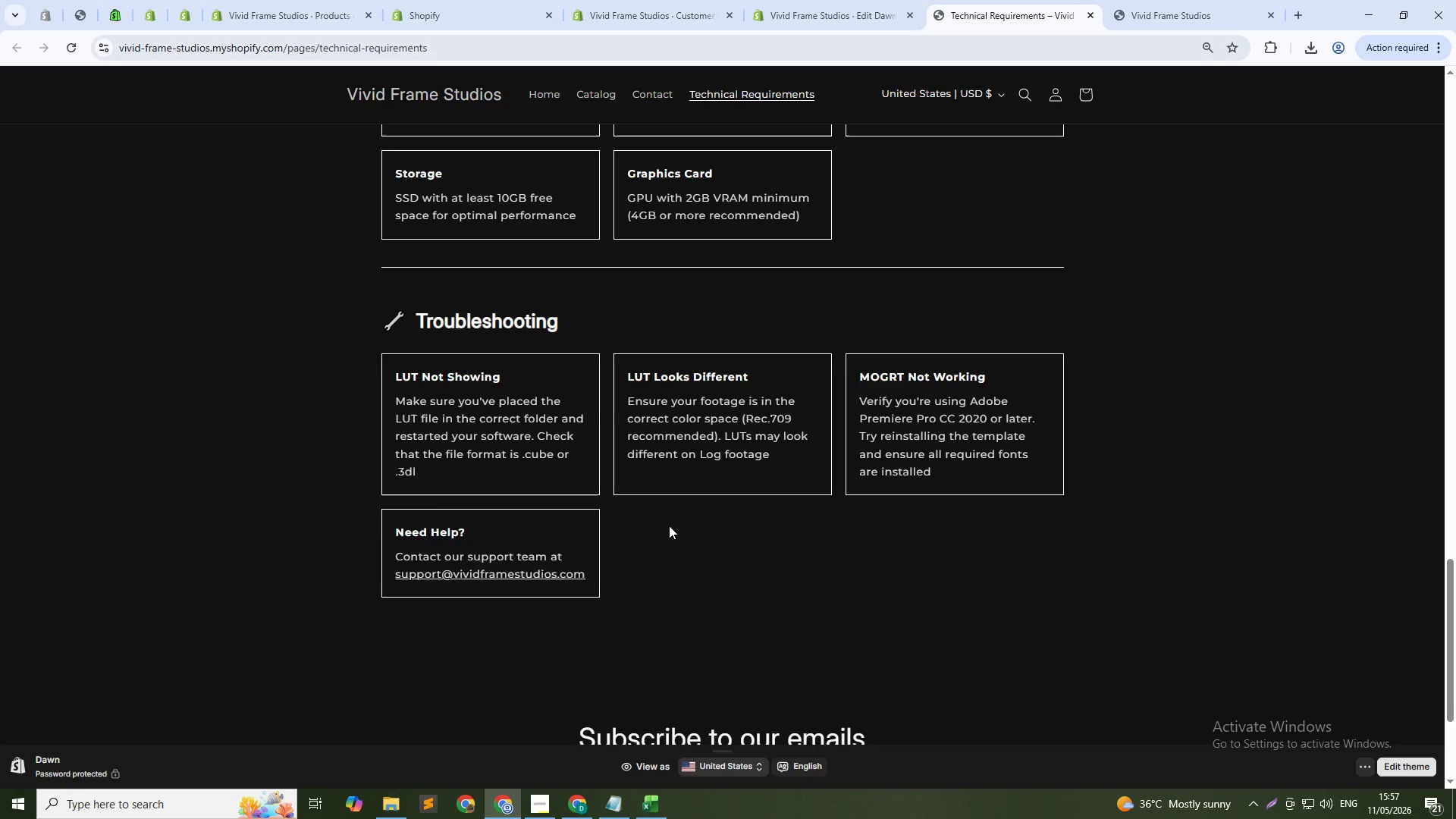 
scroll: coordinate [669, 526], scroll_direction: down, amount: 8.0
 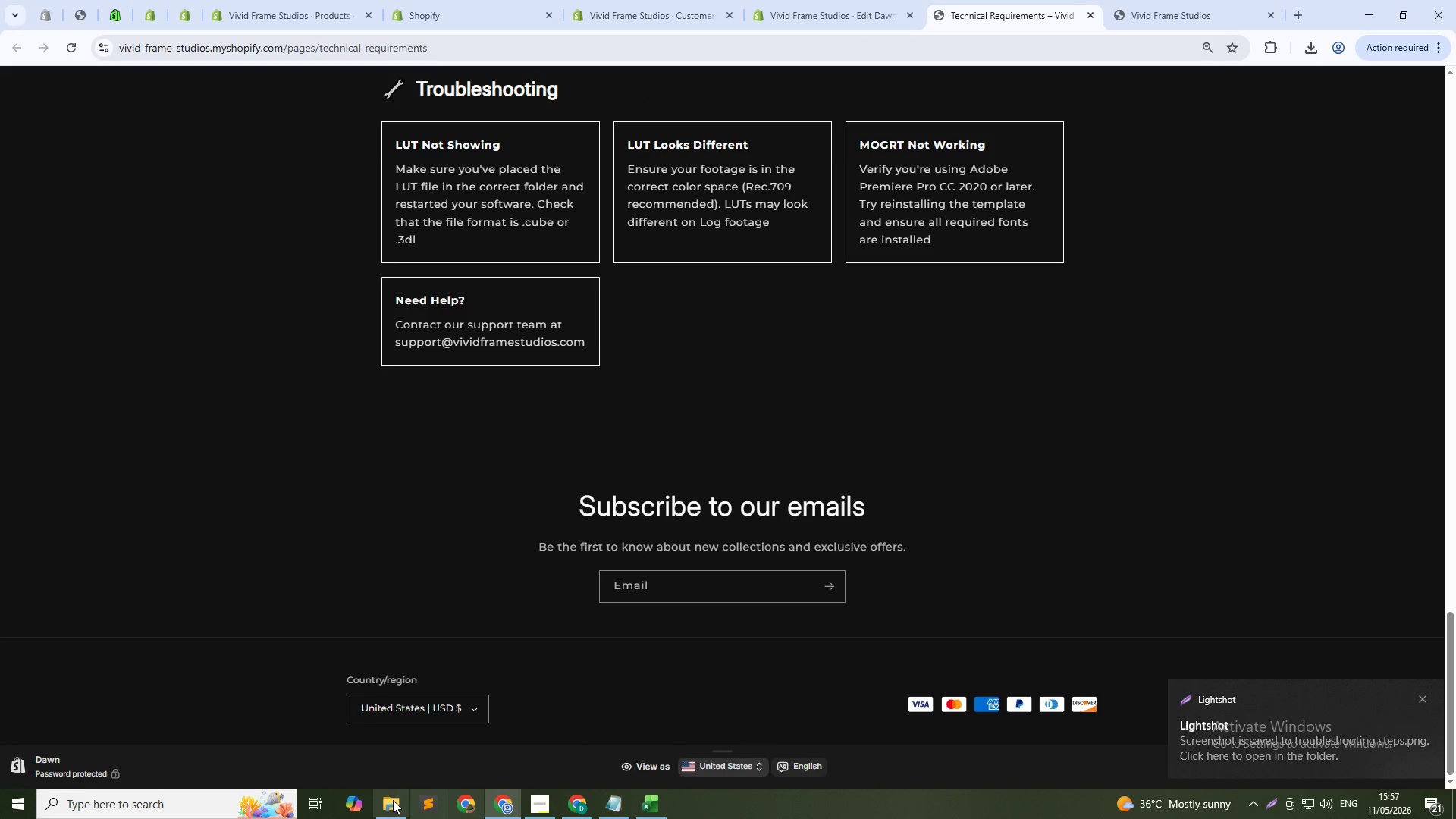 
left_click([393, 800])
 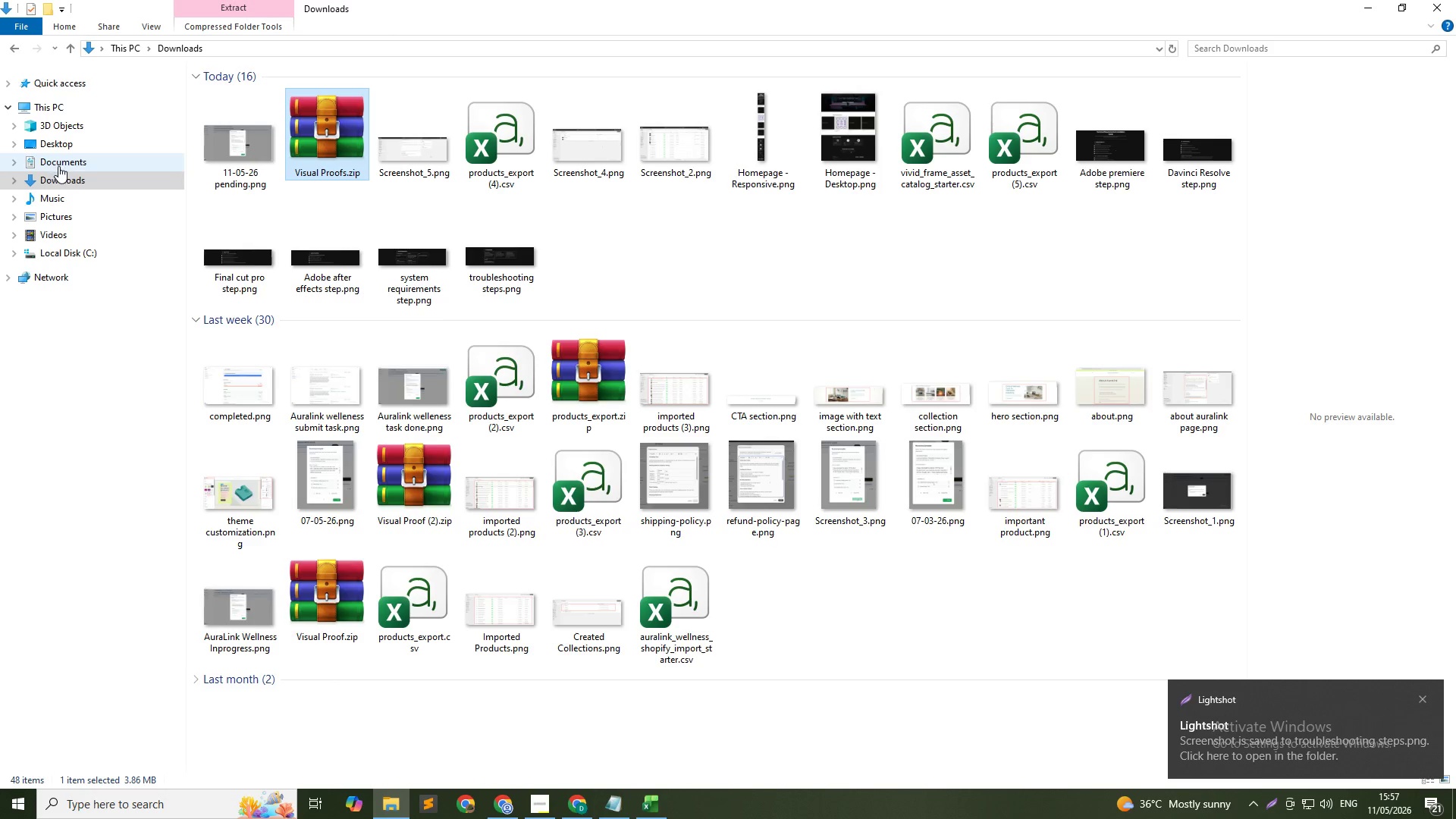 
left_click([63, 180])
 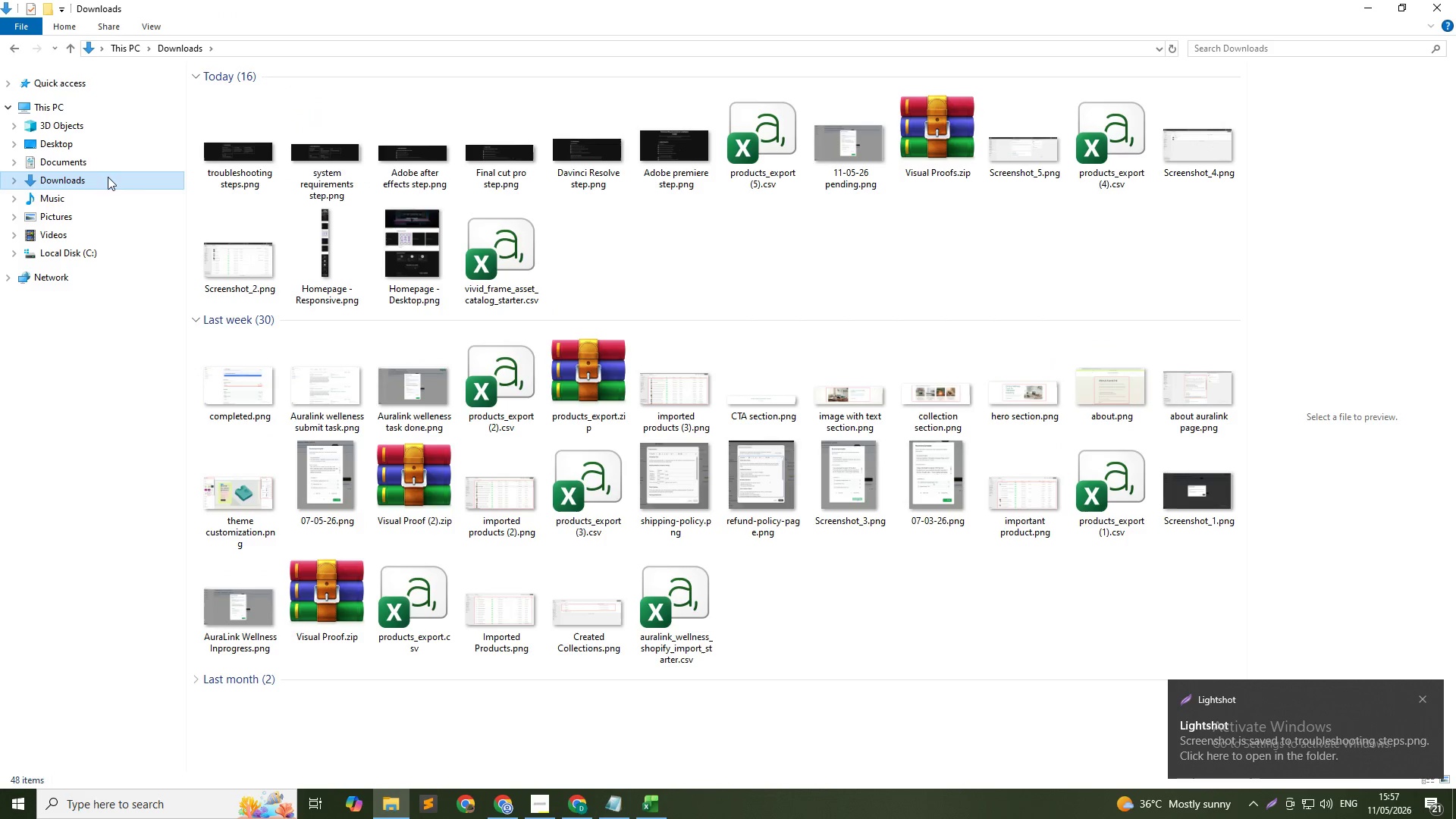 
key(Alt+AltLeft)
 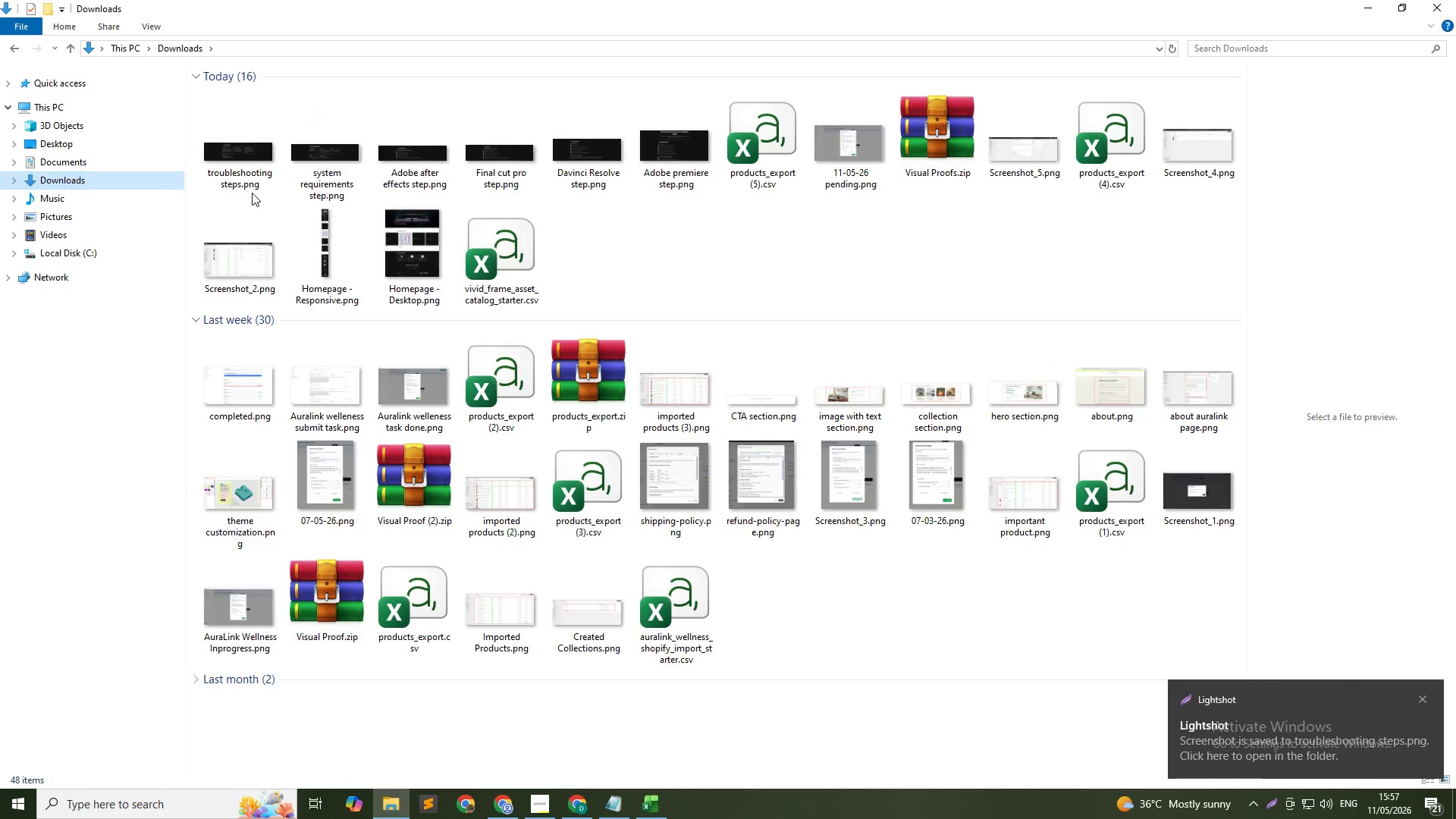 
key(Alt+Tab)
 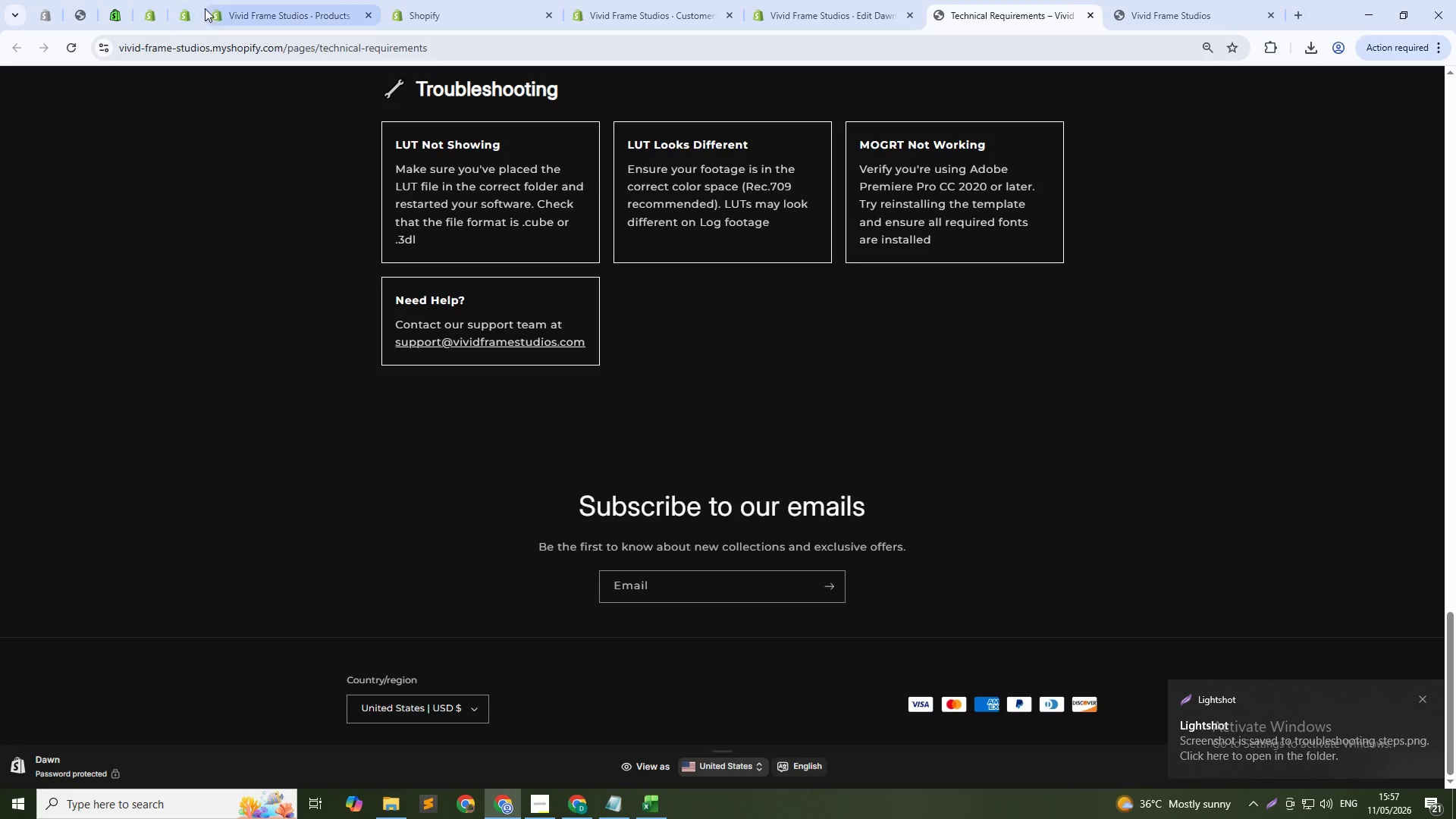 
left_click([249, 5])
 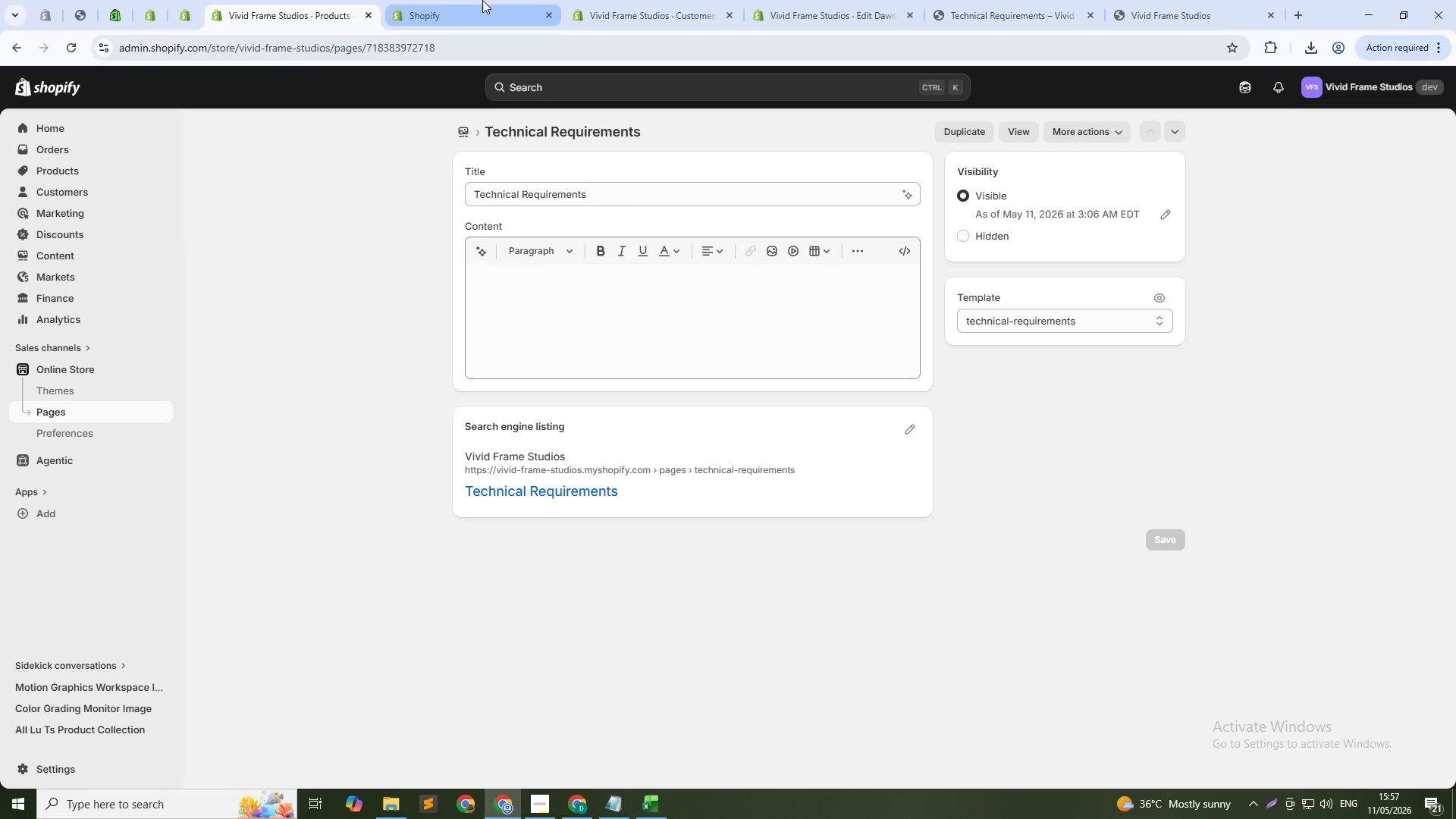 
left_click([55, 180])
 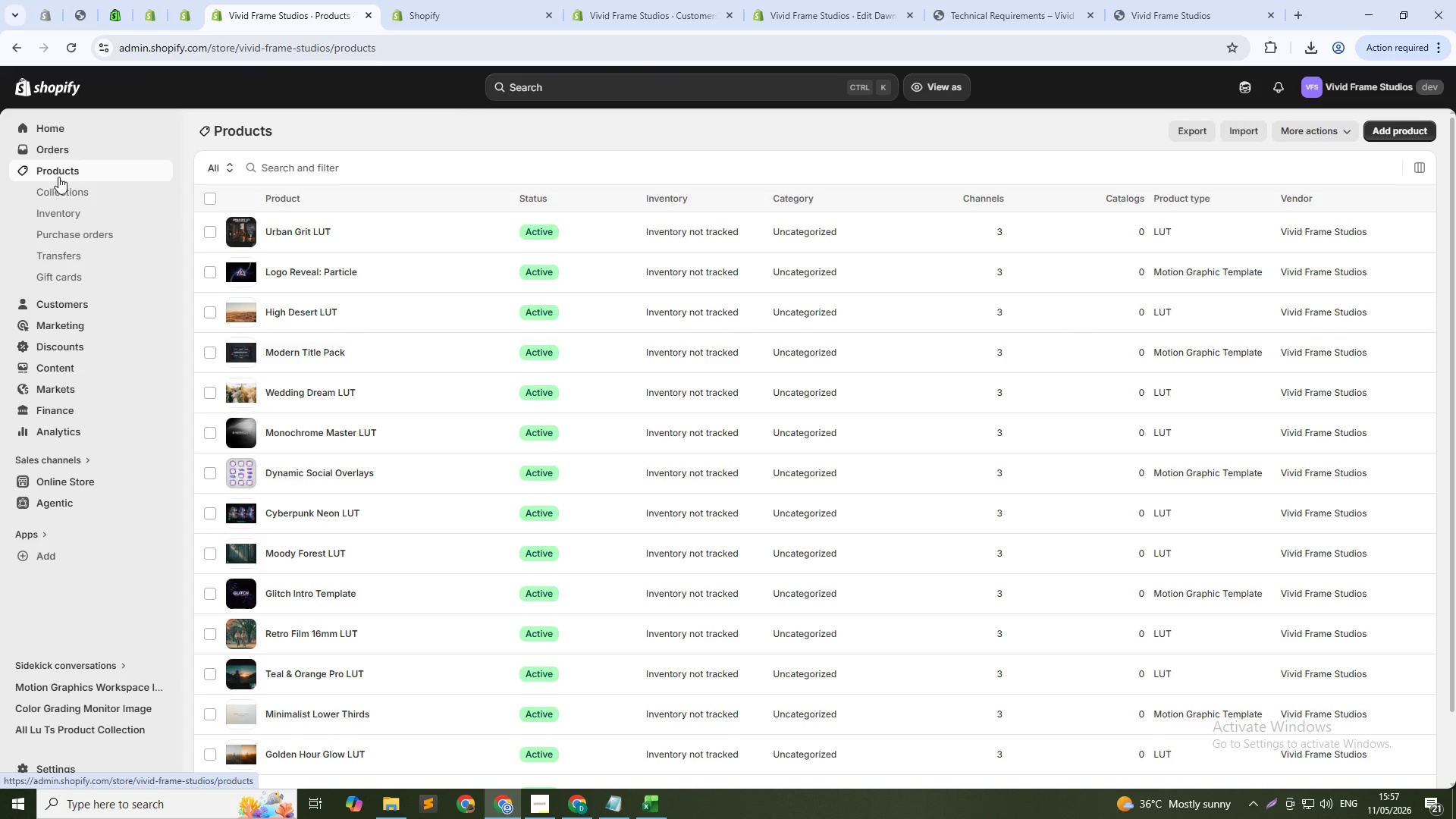 
wait(5.66)
 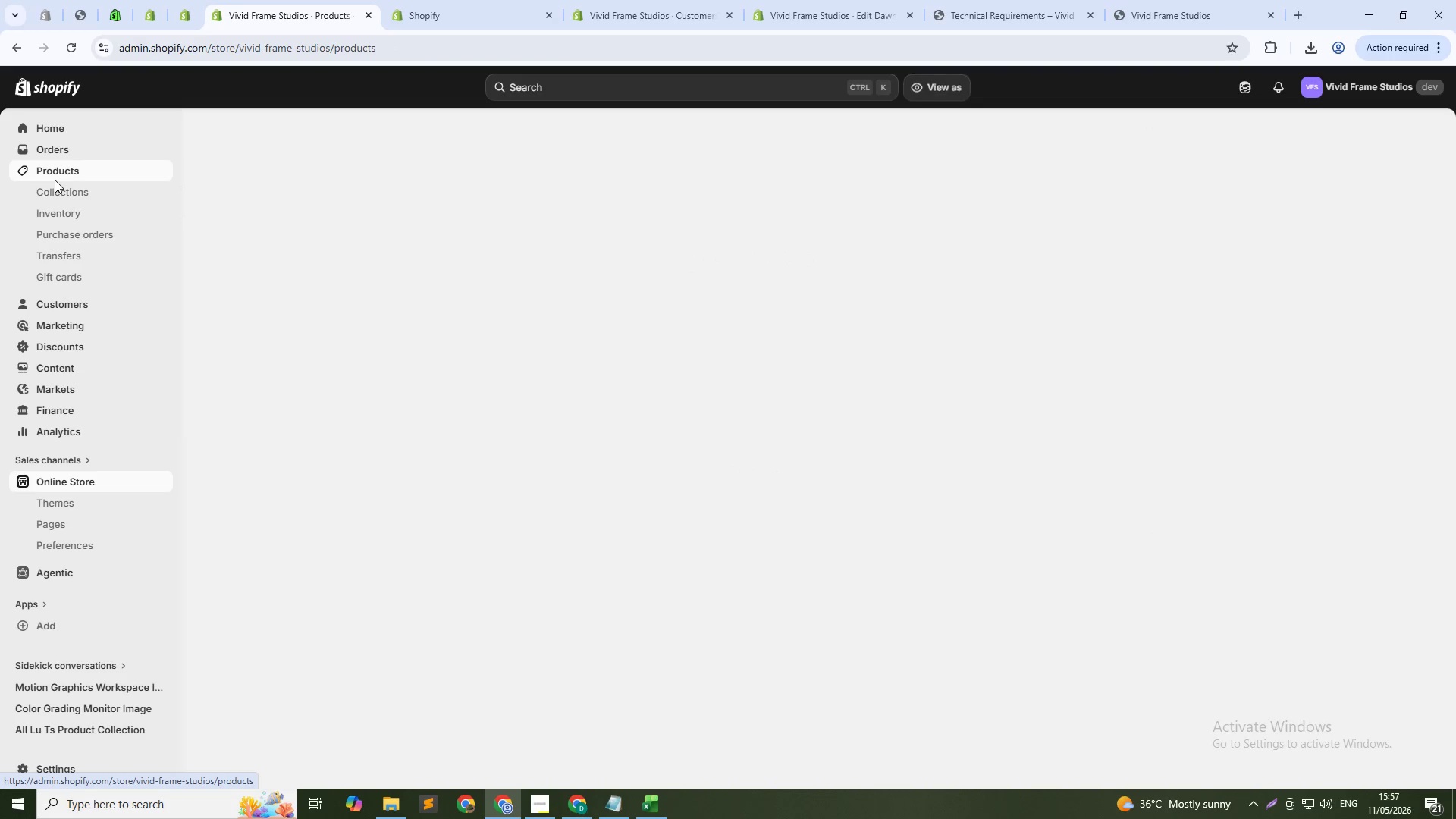 
scroll: coordinate [359, 216], scroll_direction: down, amount: 1.0
 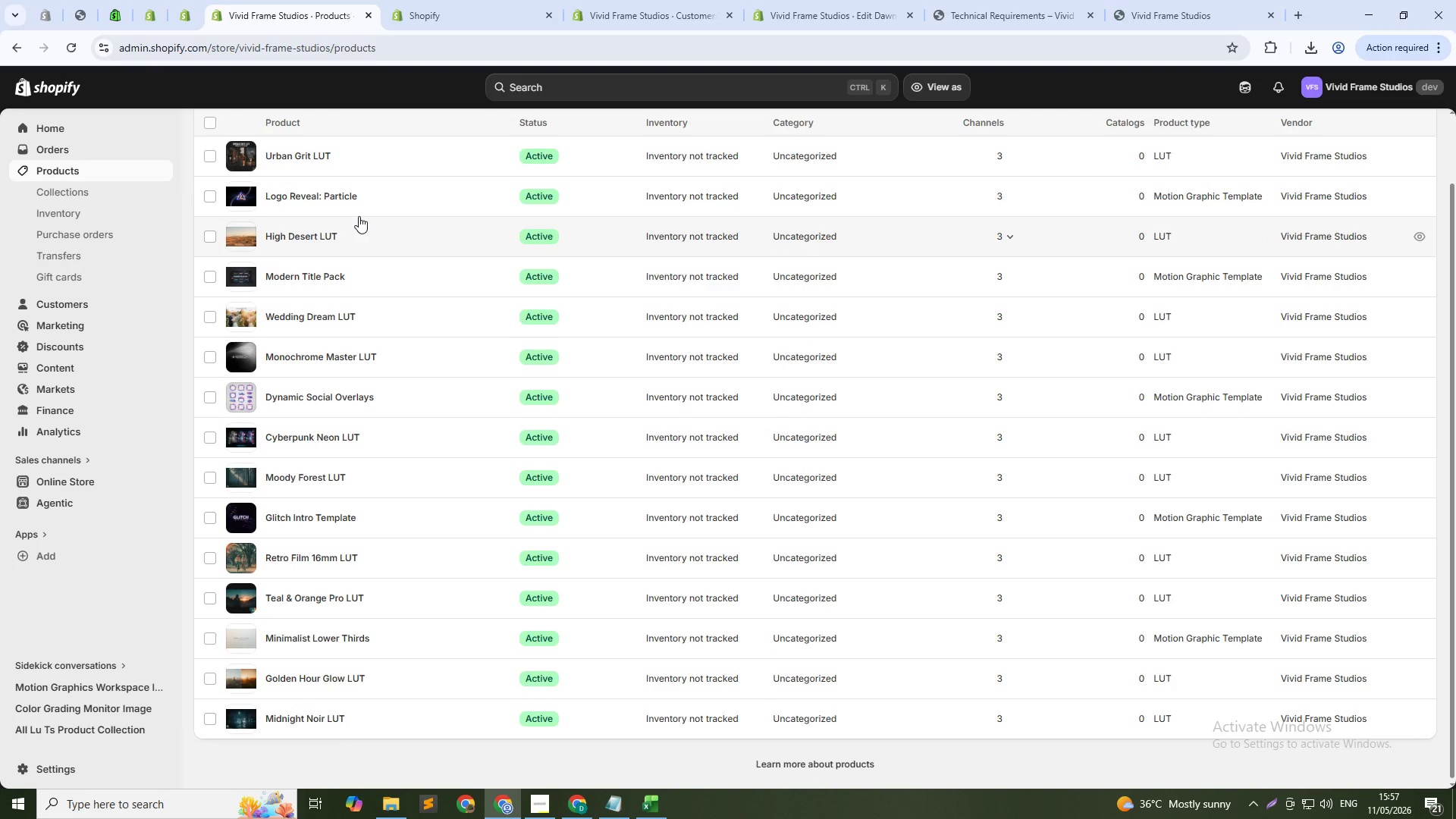 
scroll: coordinate [359, 216], scroll_direction: up, amount: 1.0
 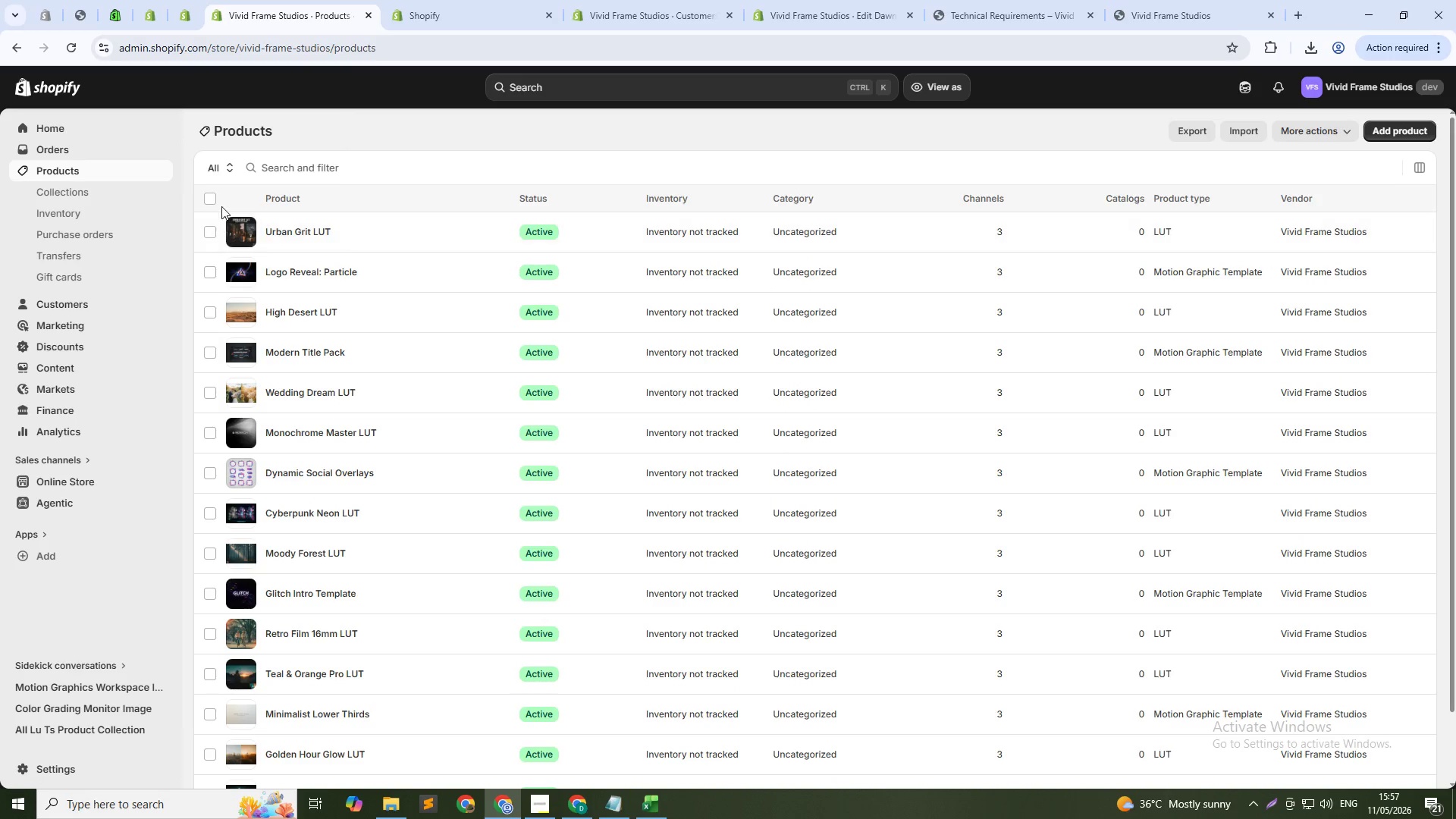 
left_click([212, 198])
 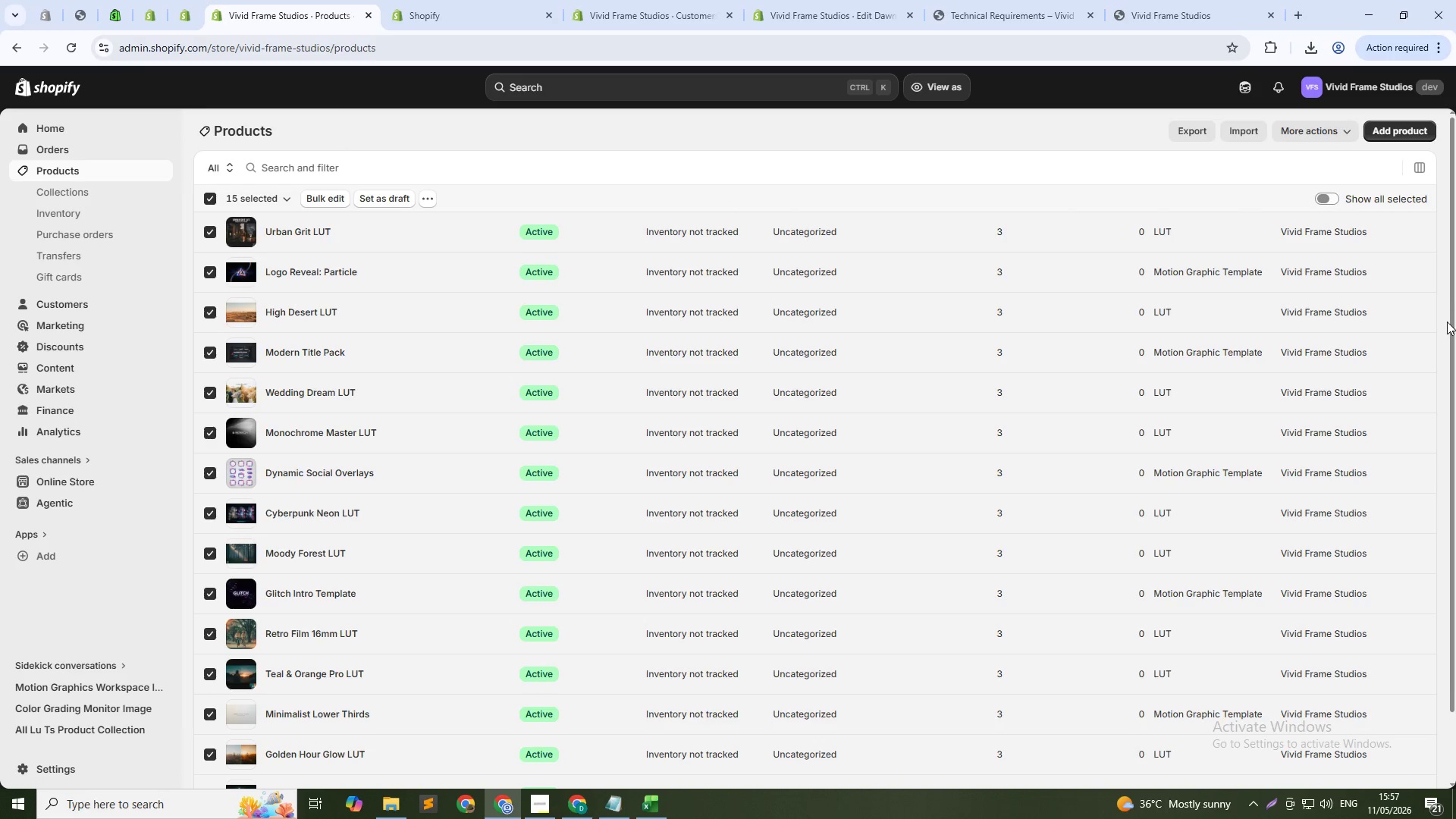 
left_click_drag(start_coordinate=[1453, 333], to_coordinate=[1453, 348])
 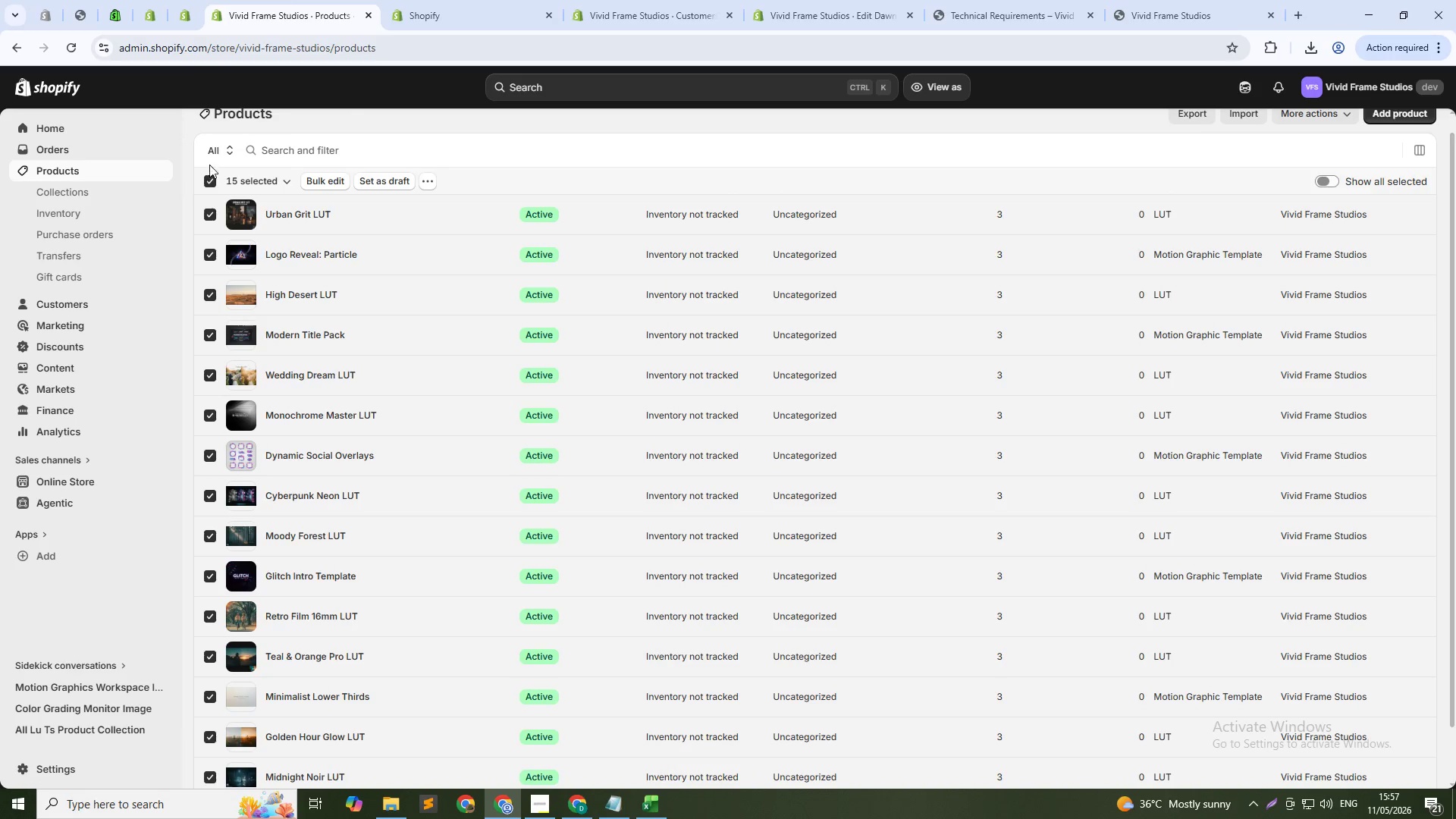 
left_click([212, 175])
 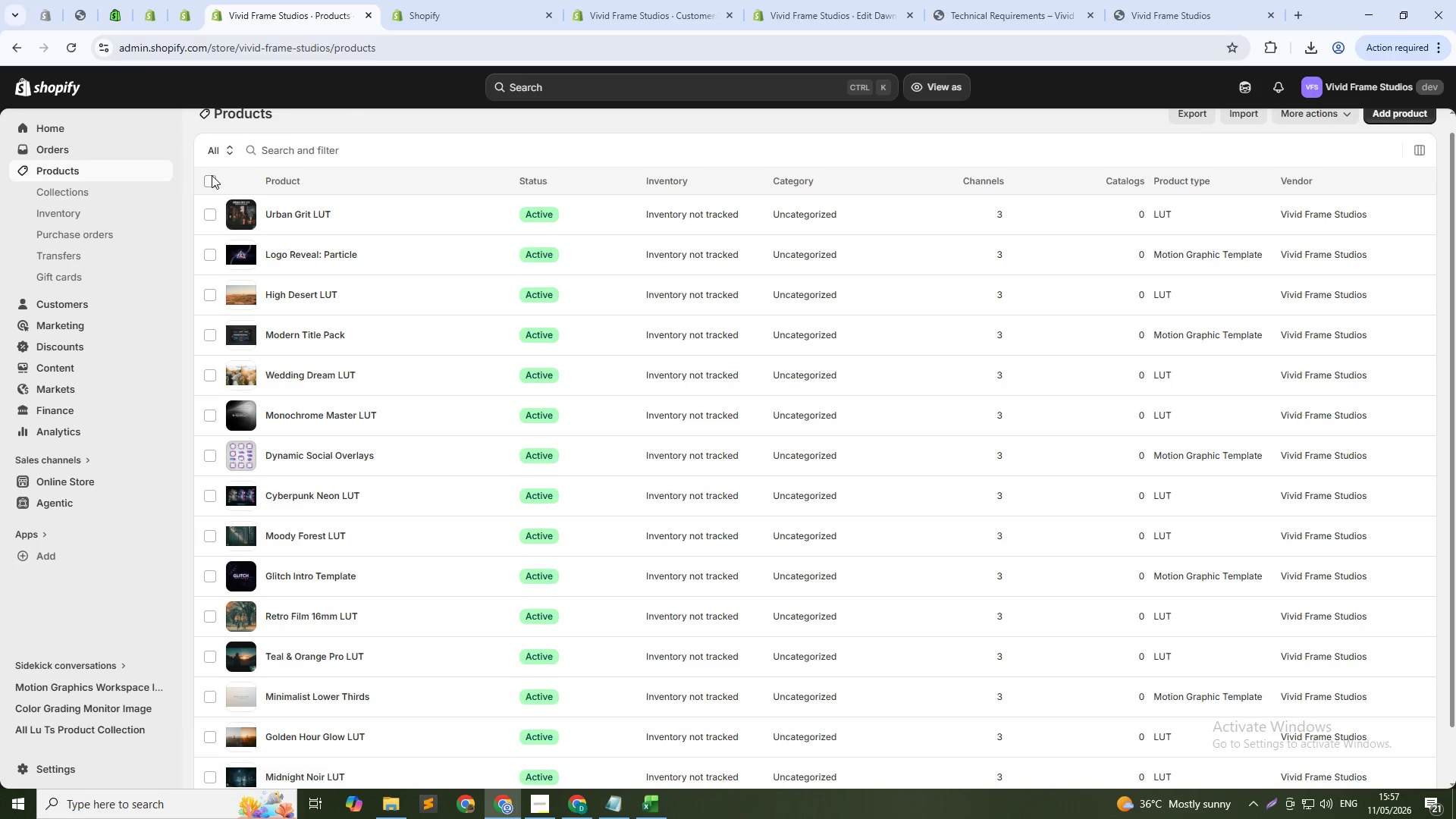 
key(PrintScreen)
 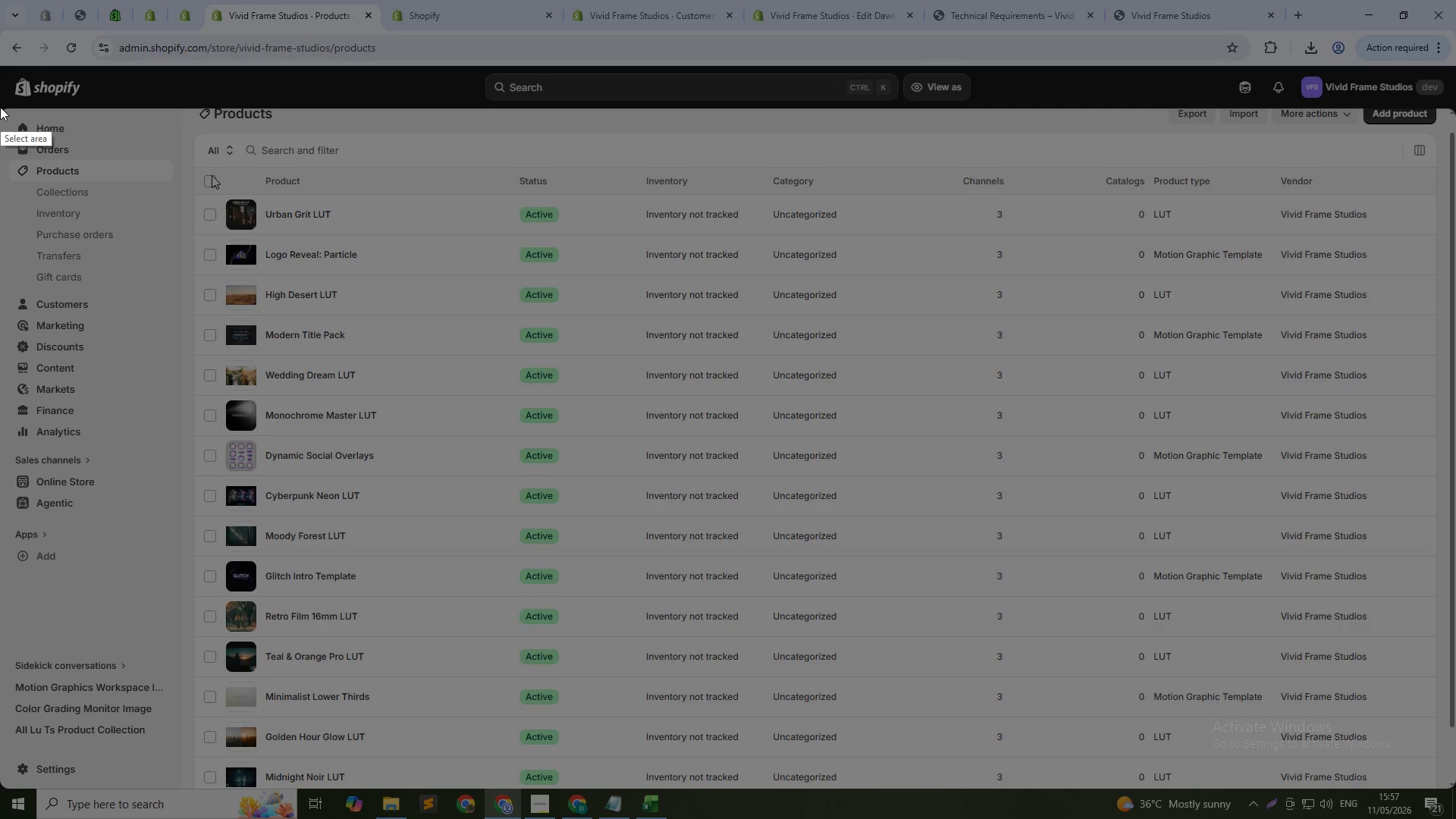 
left_click_drag(start_coordinate=[0, 106], to_coordinate=[1446, 789])
 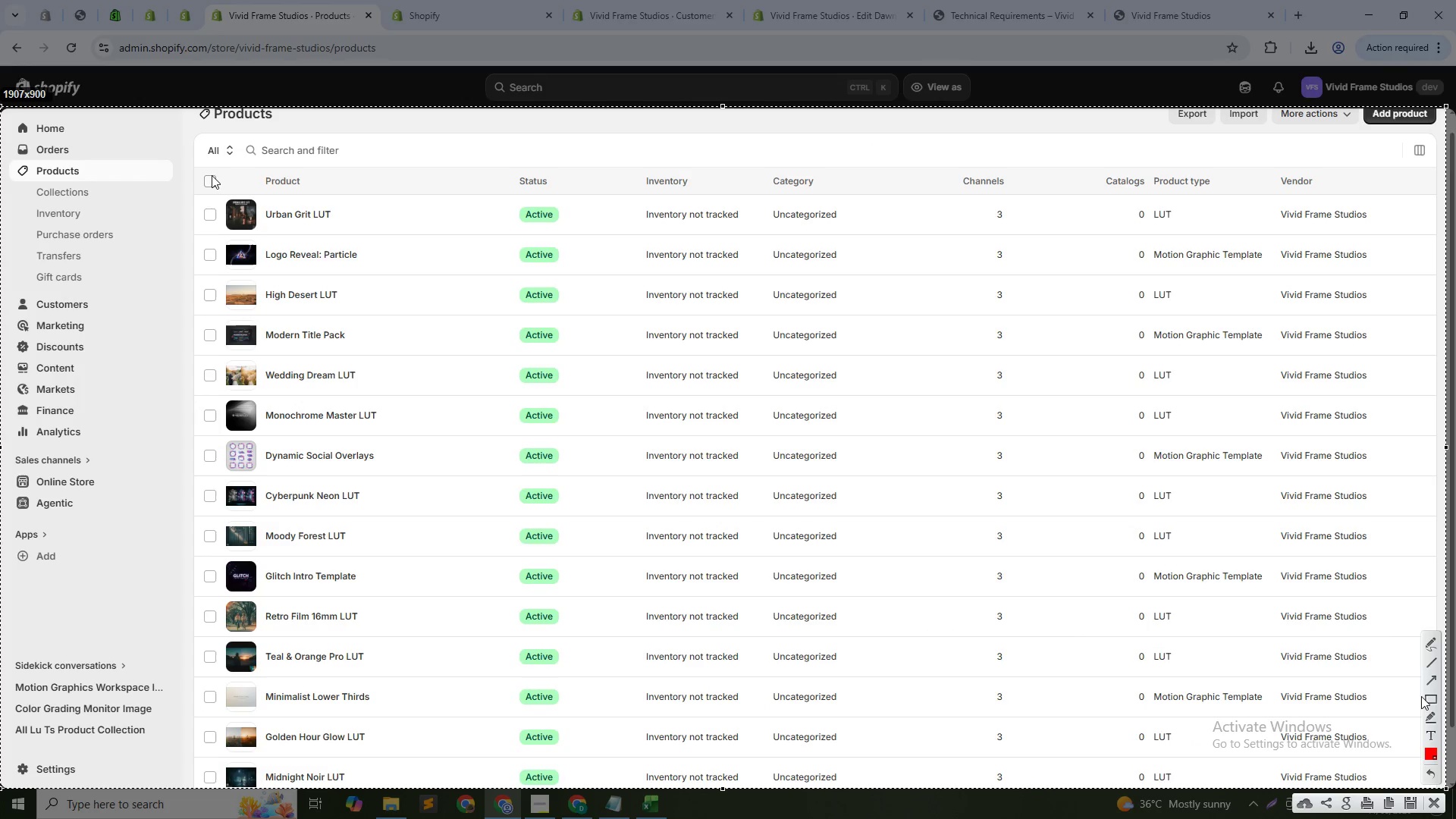 
left_click([1427, 696])
 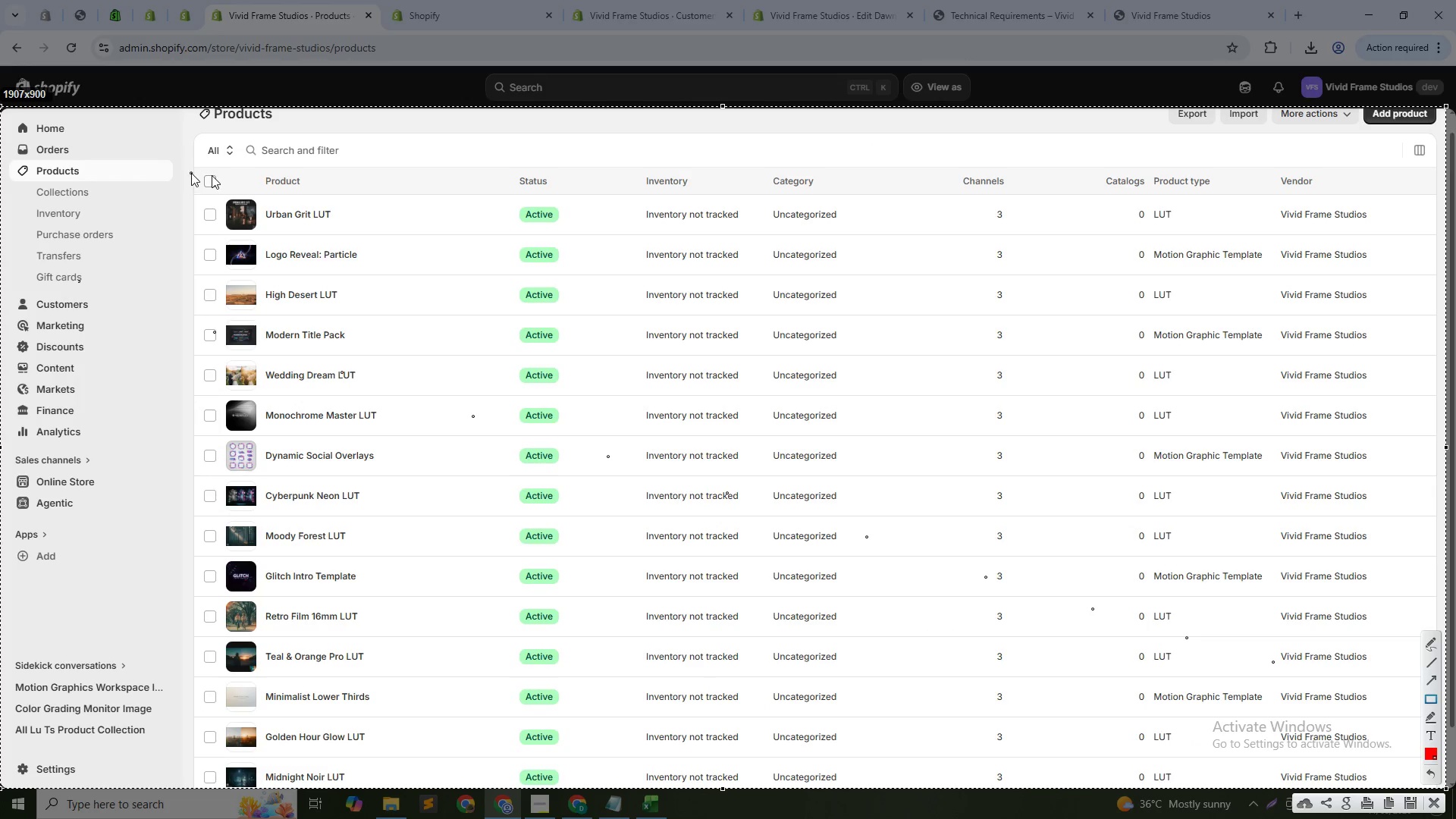 
left_click_drag(start_coordinate=[192, 172], to_coordinate=[1442, 788])
 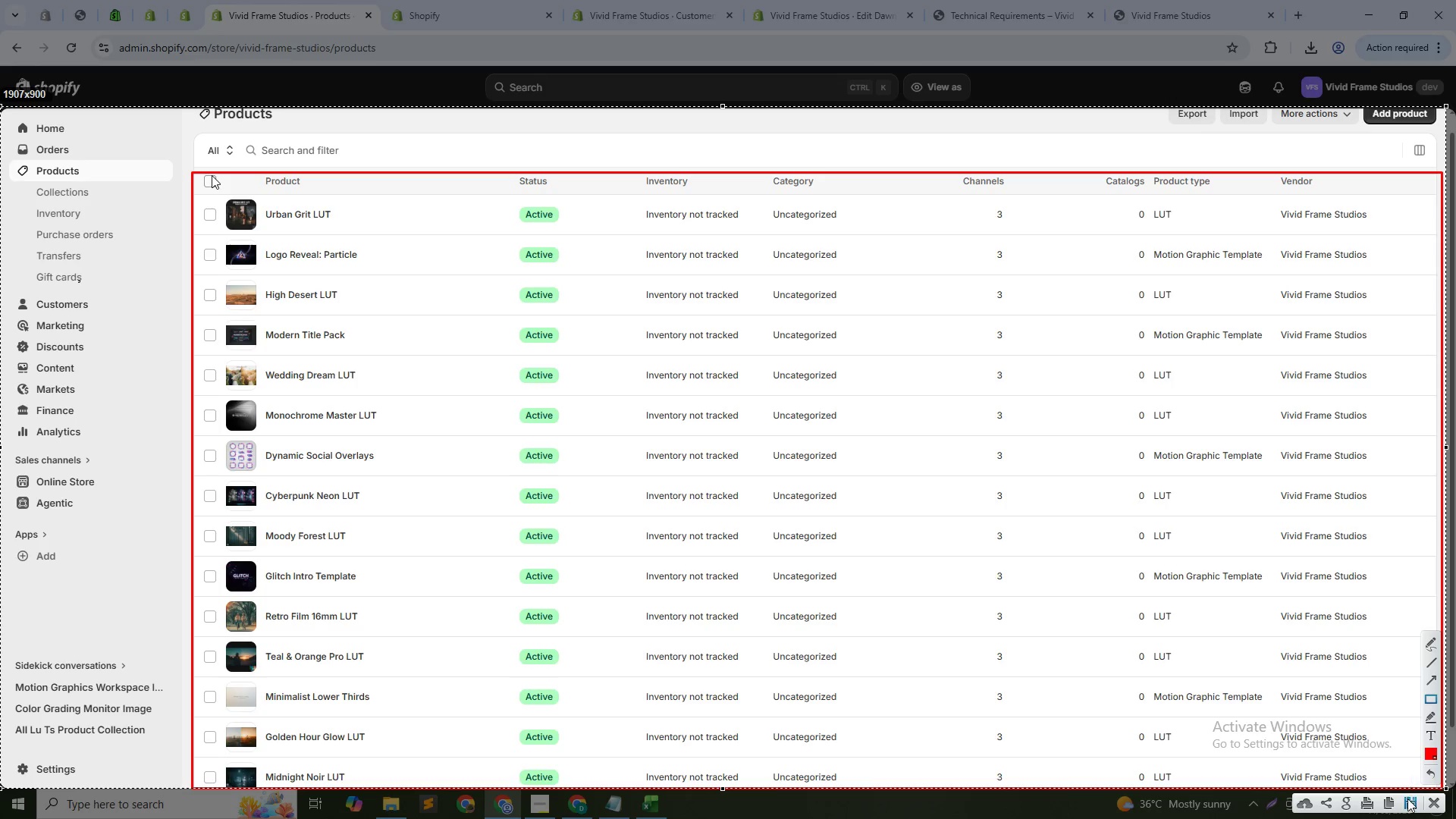 
left_click([1407, 803])
 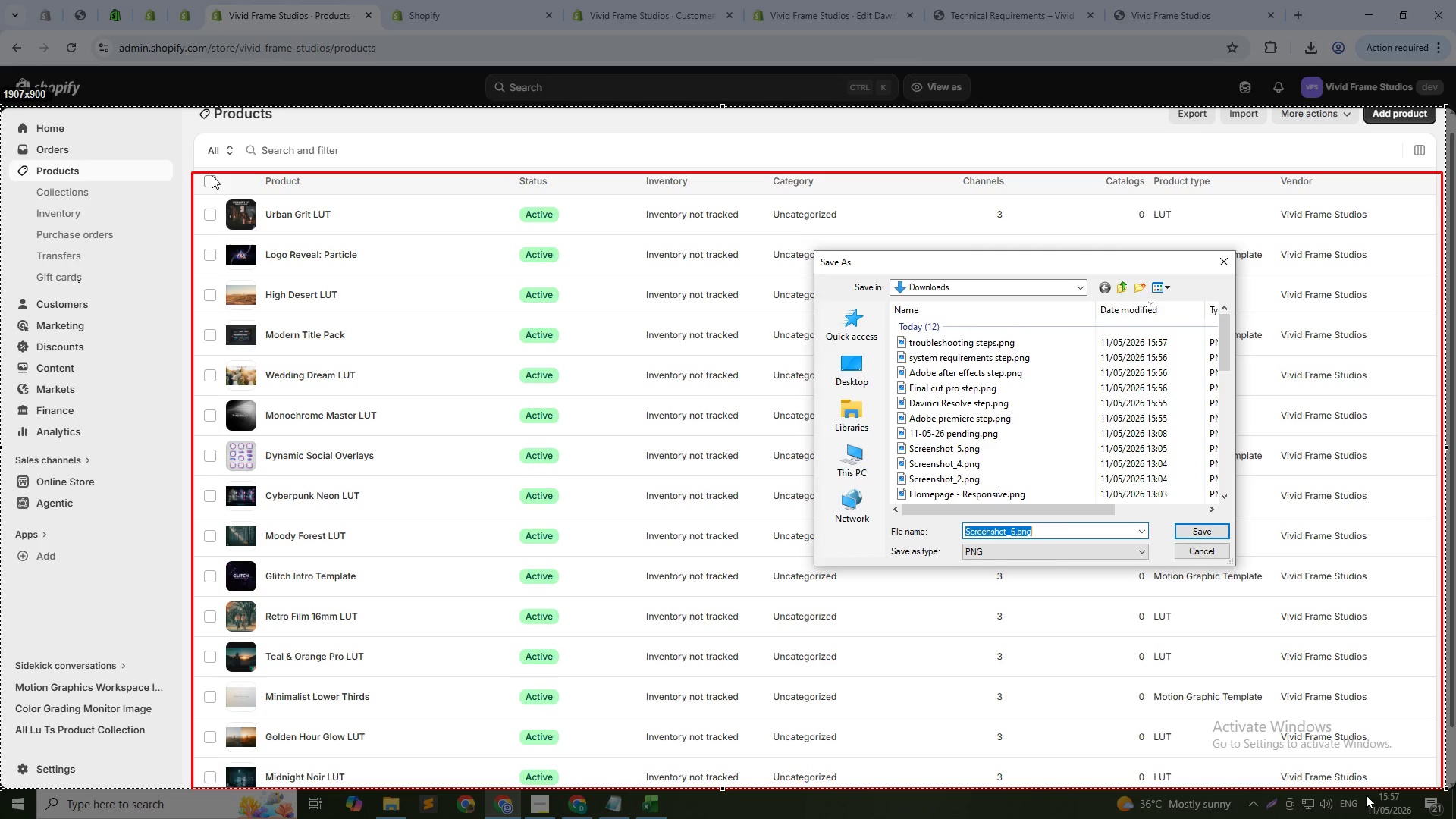 
type(productproof)
 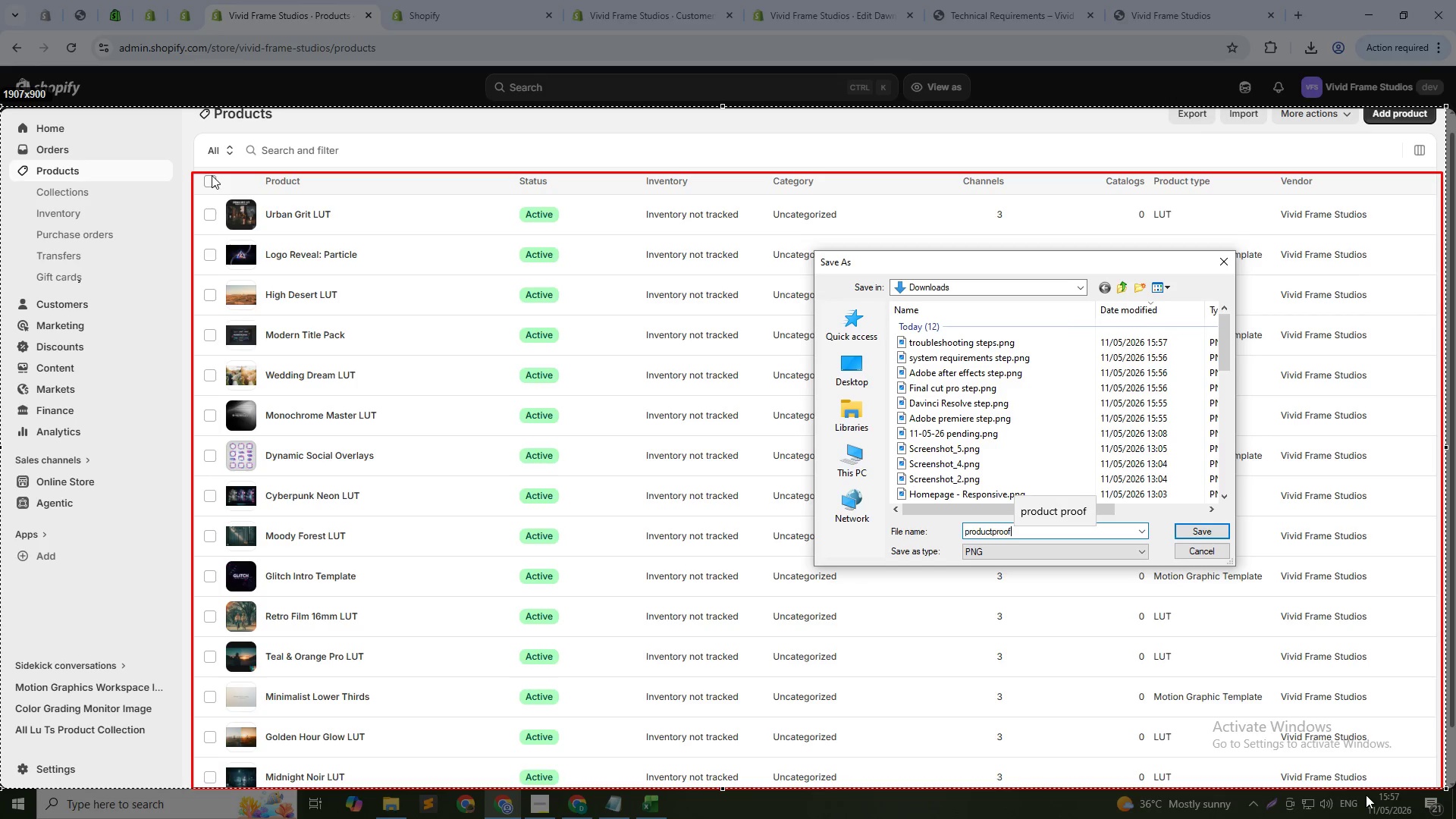 
key(Enter)
 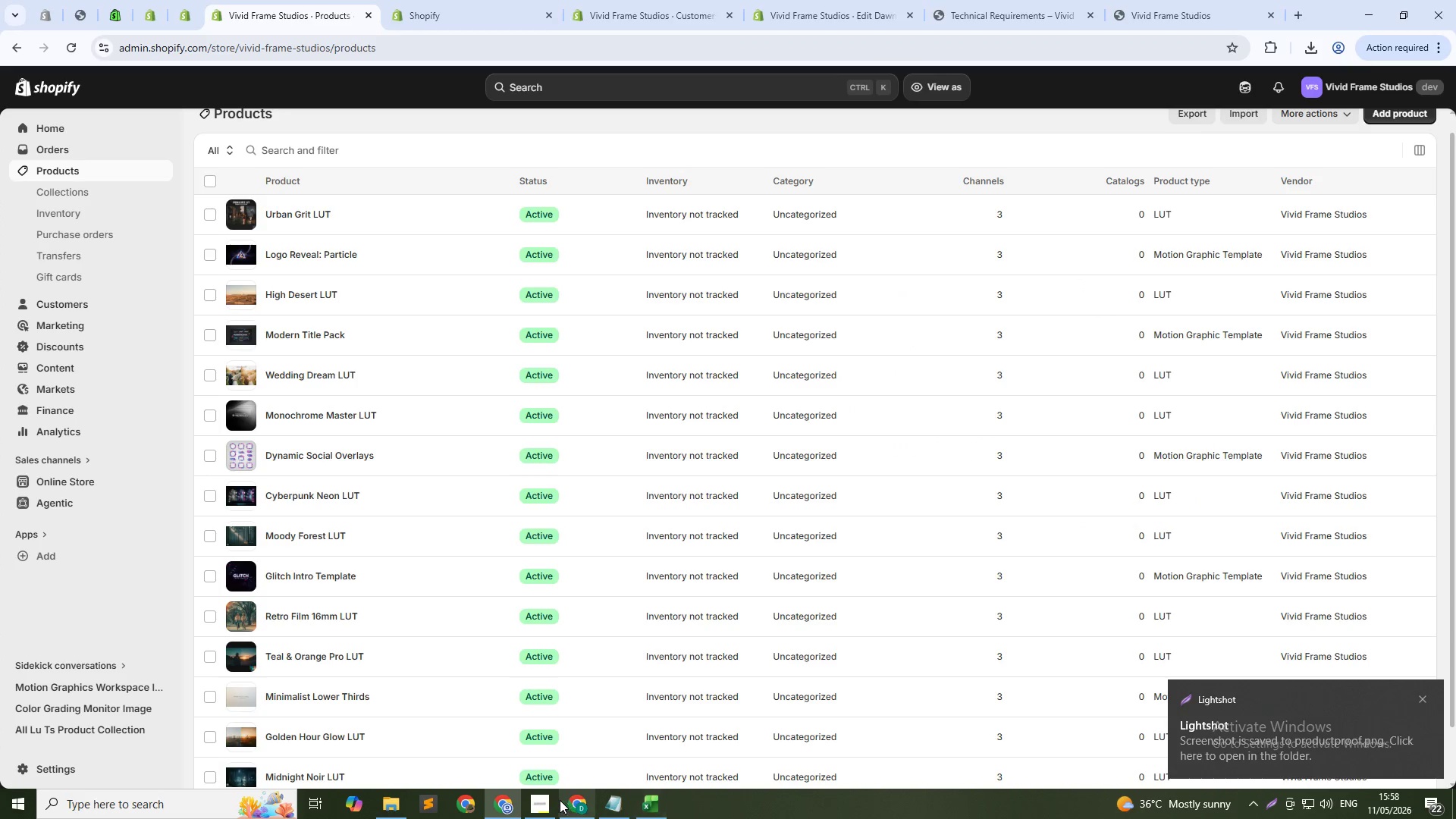 
left_click([396, 802])
 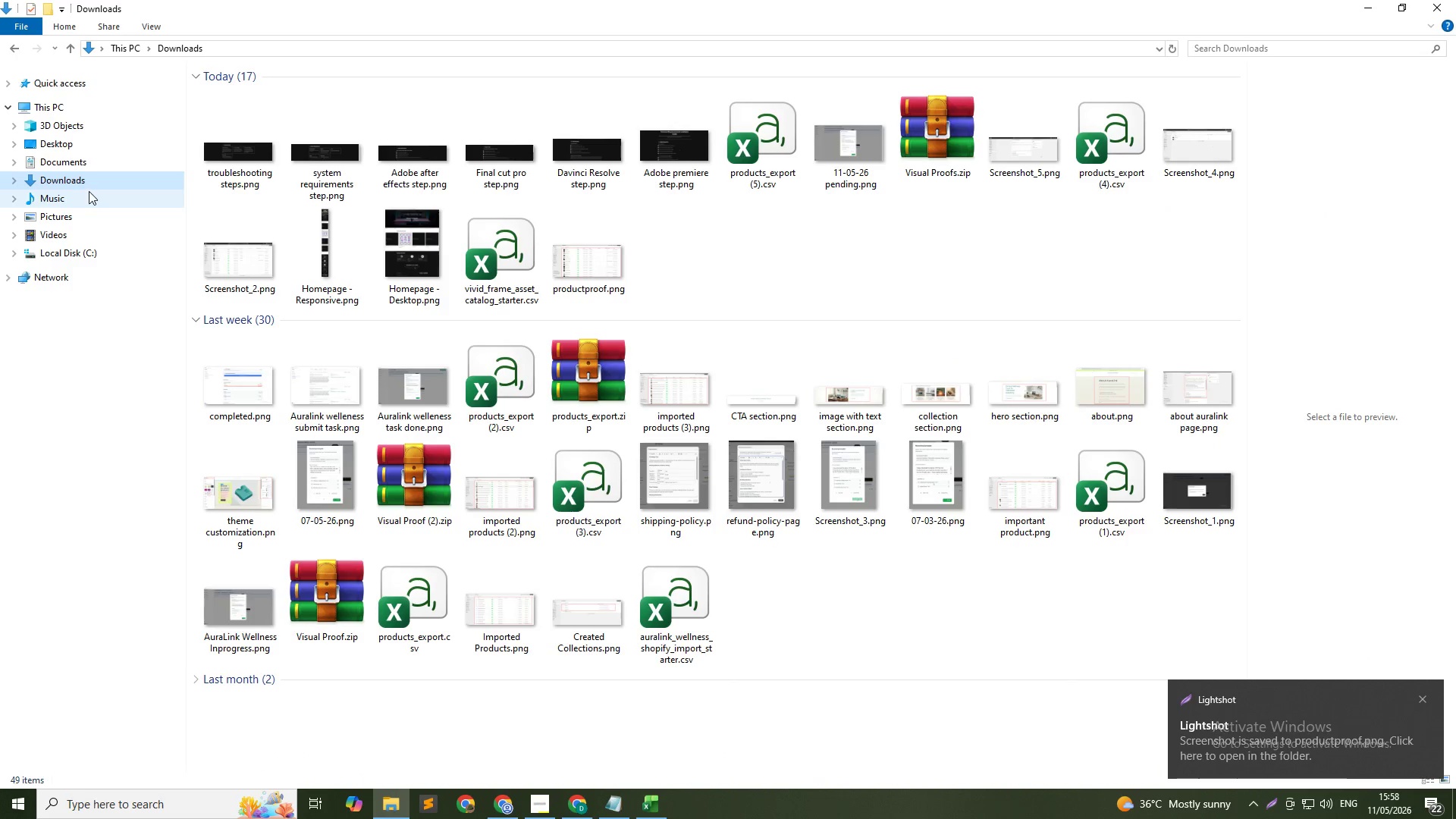 
left_click([92, 181])
 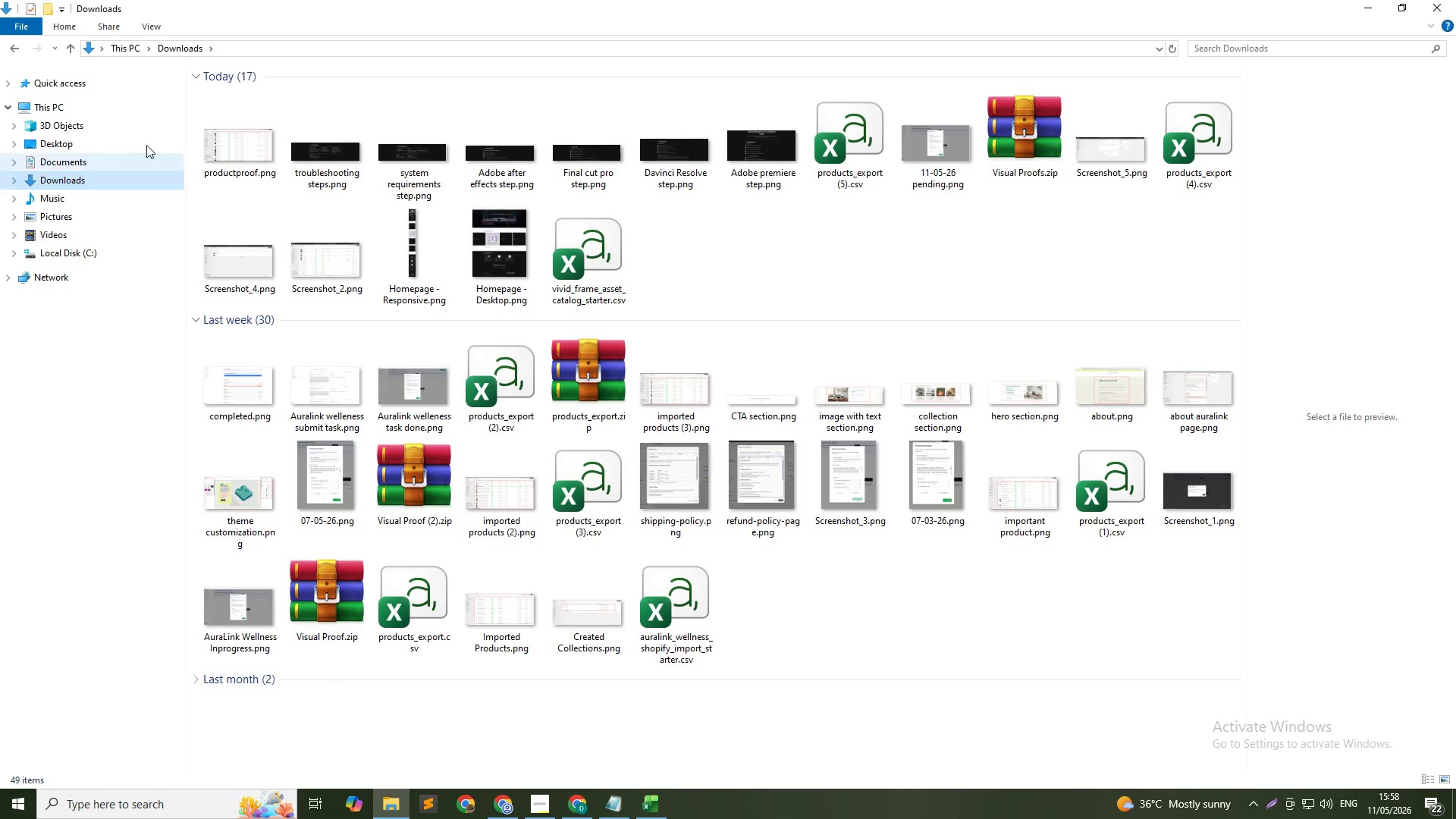 
left_click([249, 140])
 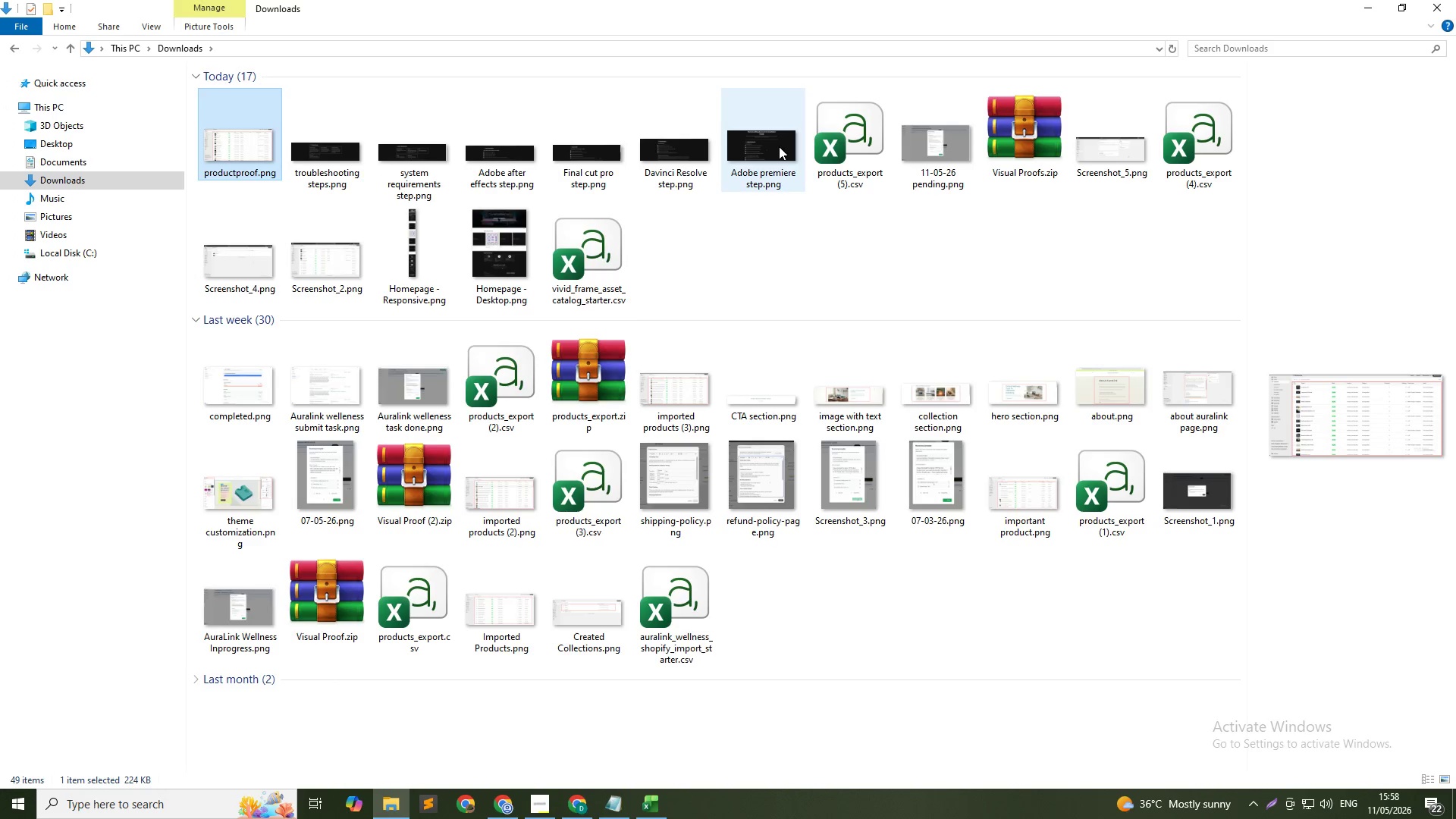 
hold_key(key=ShiftLeft, duration=0.59)
left_click([757, 145])
 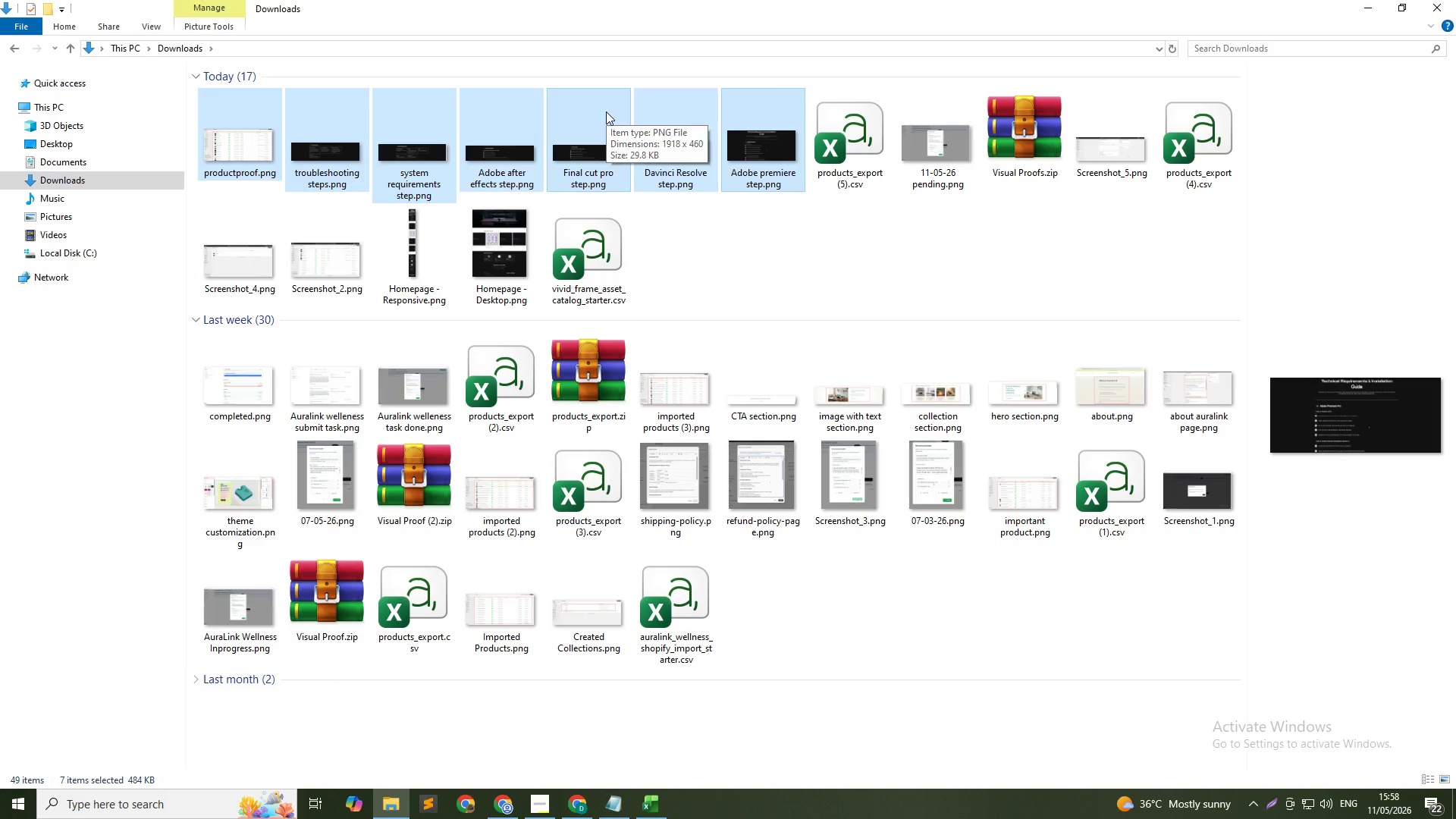 
right_click([606, 111])
 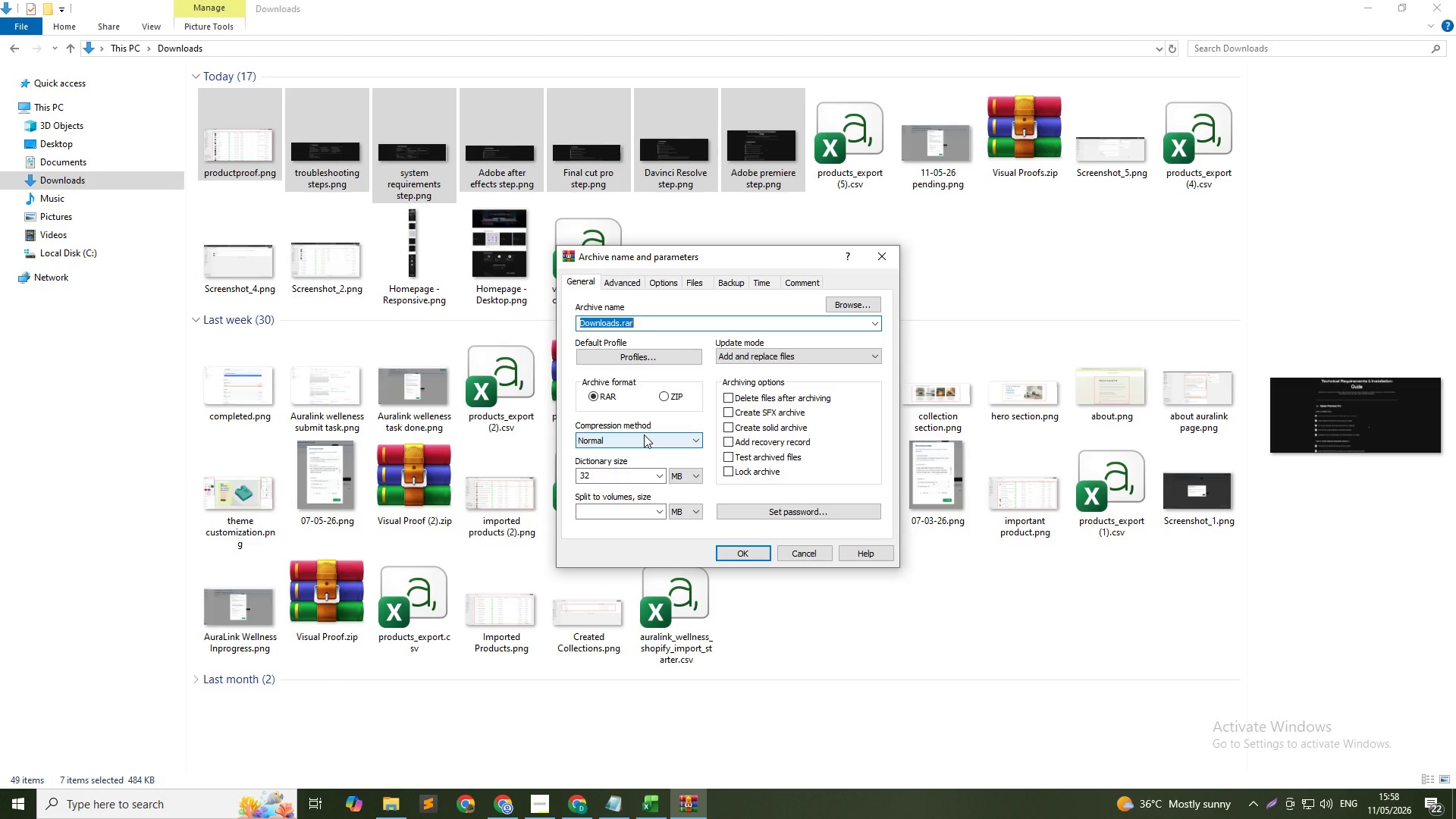 
wait(13.98)
 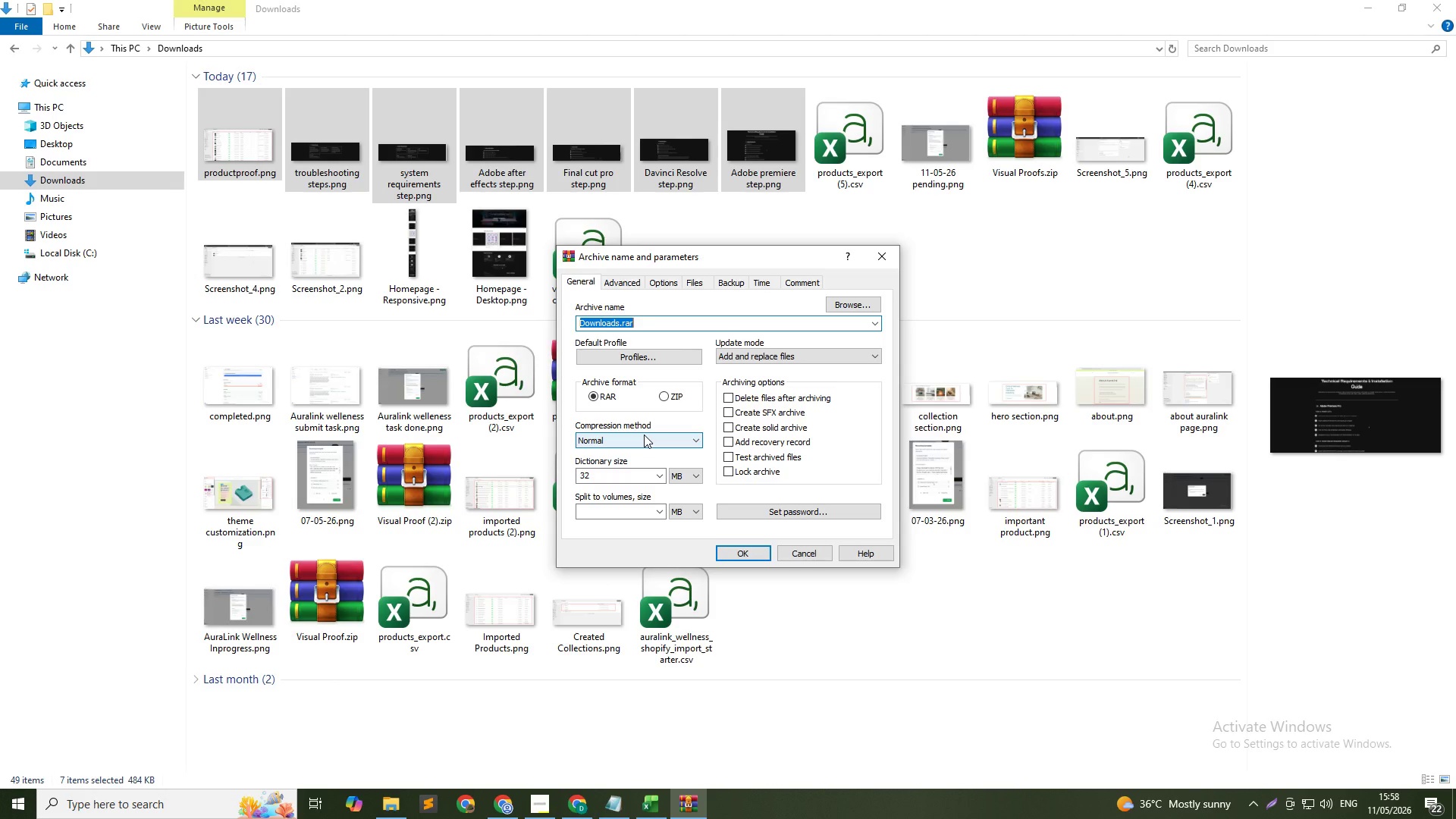 
left_click([668, 401])
 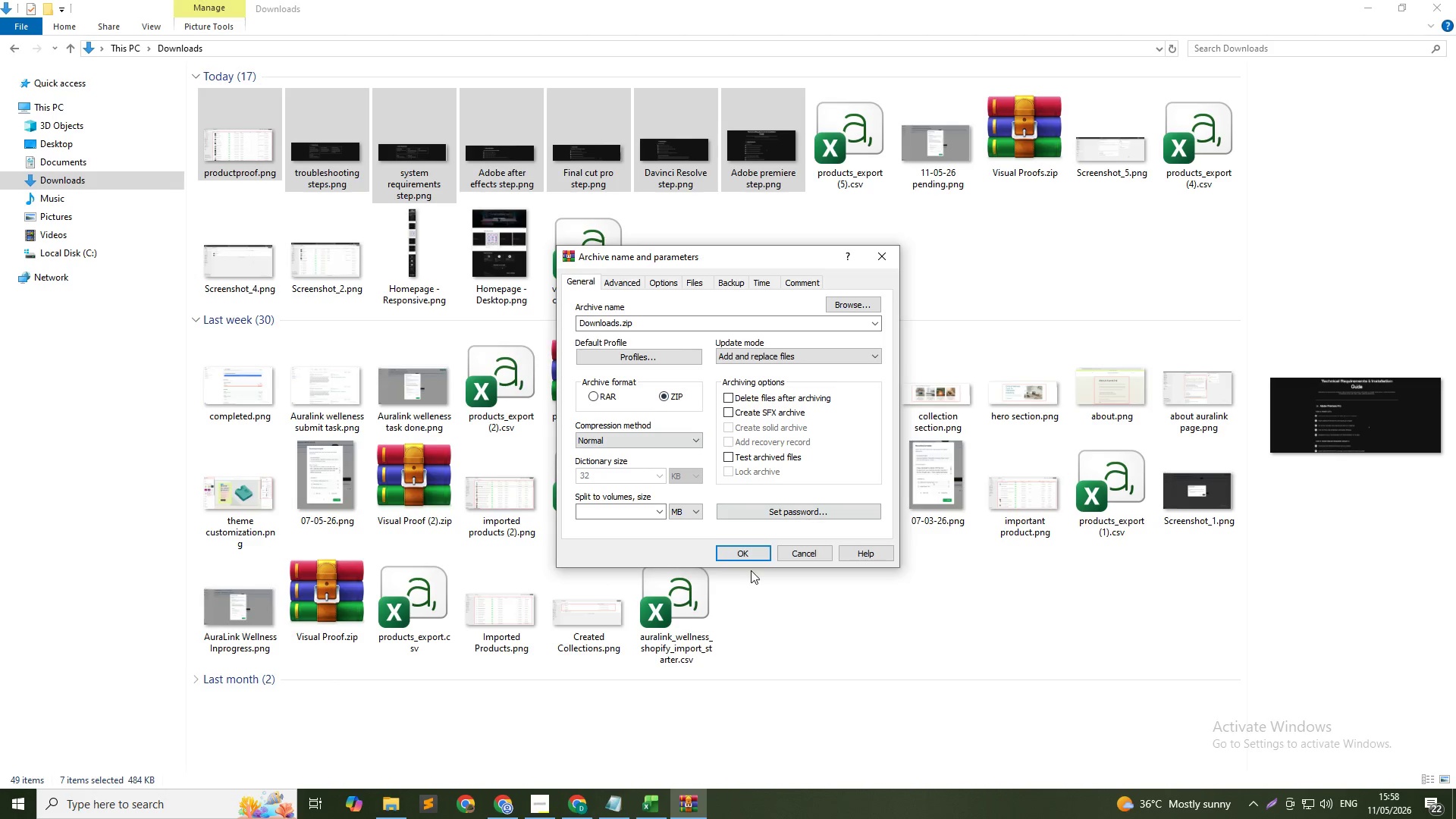 
left_click([755, 552])
 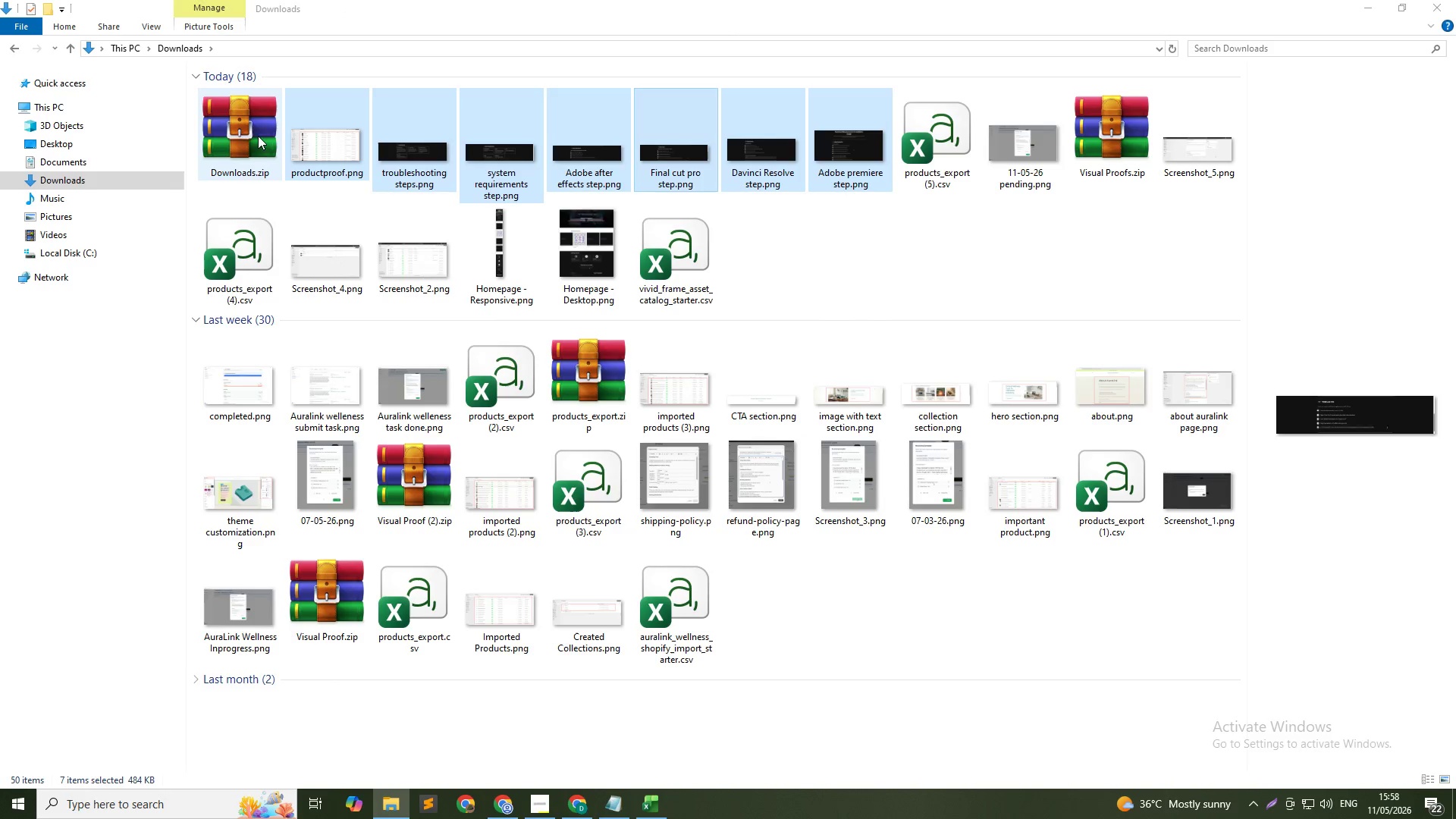 
right_click([223, 133])
 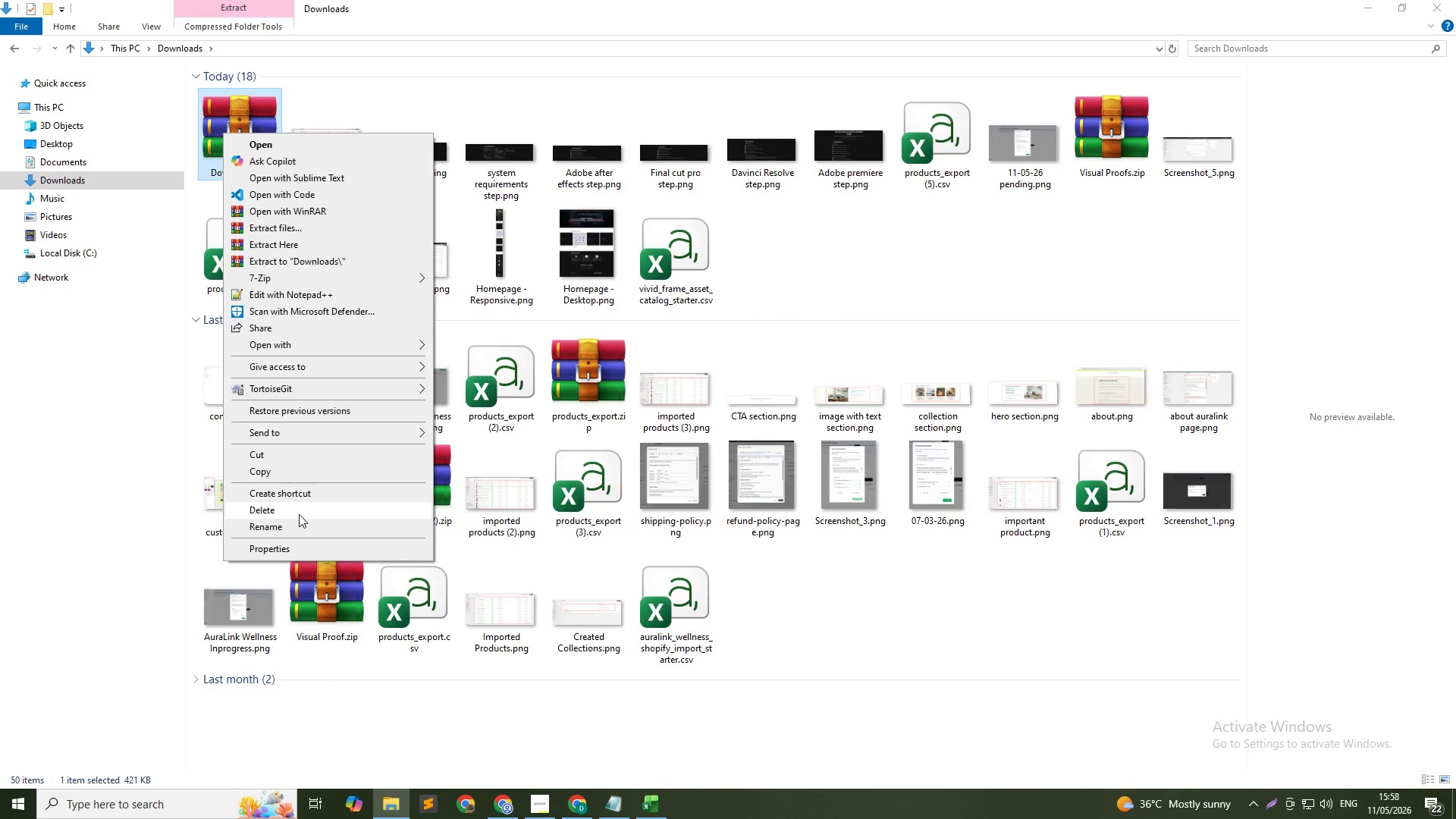 
left_click([291, 519])
 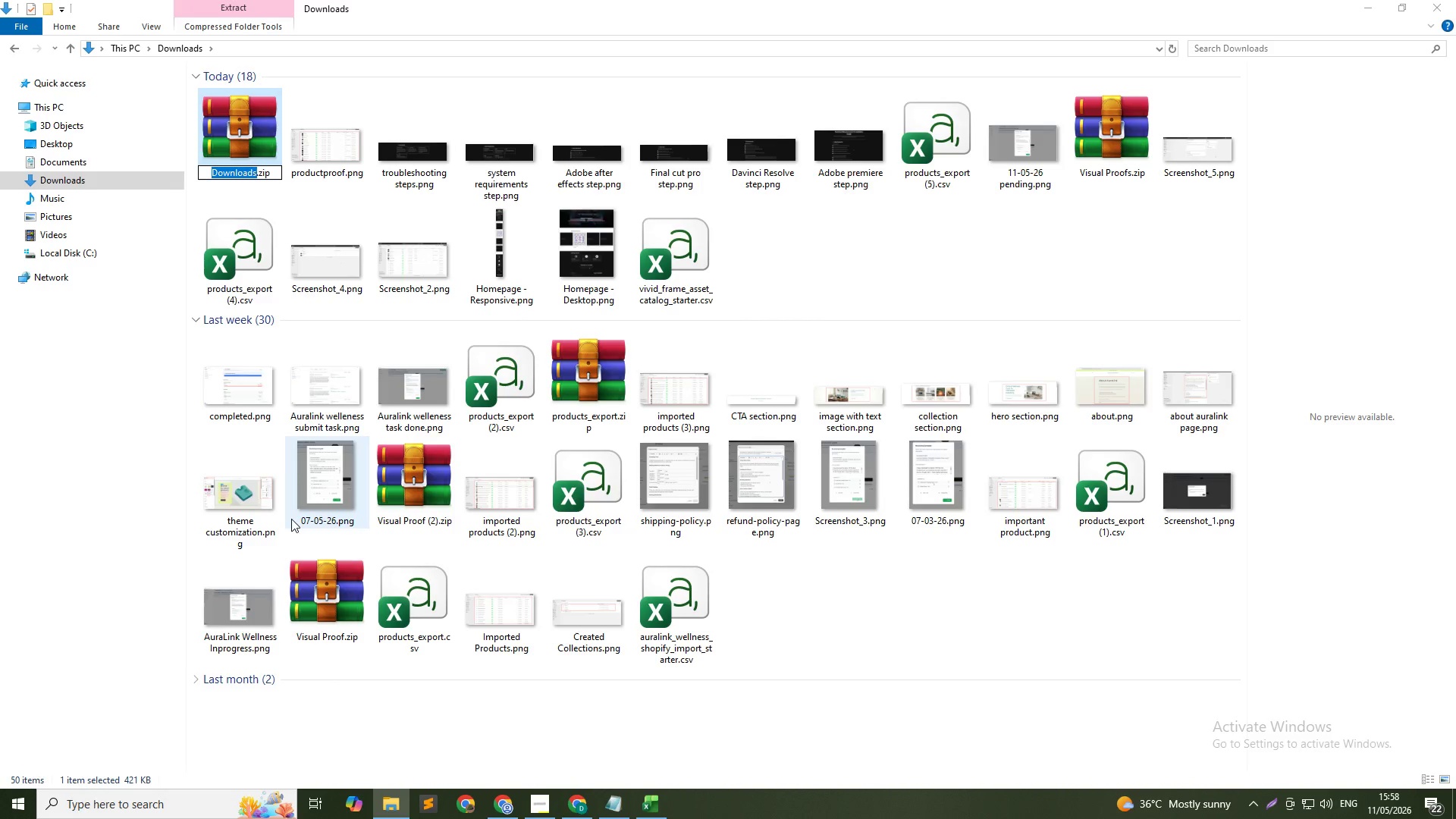 
type(Visual Proofs)
 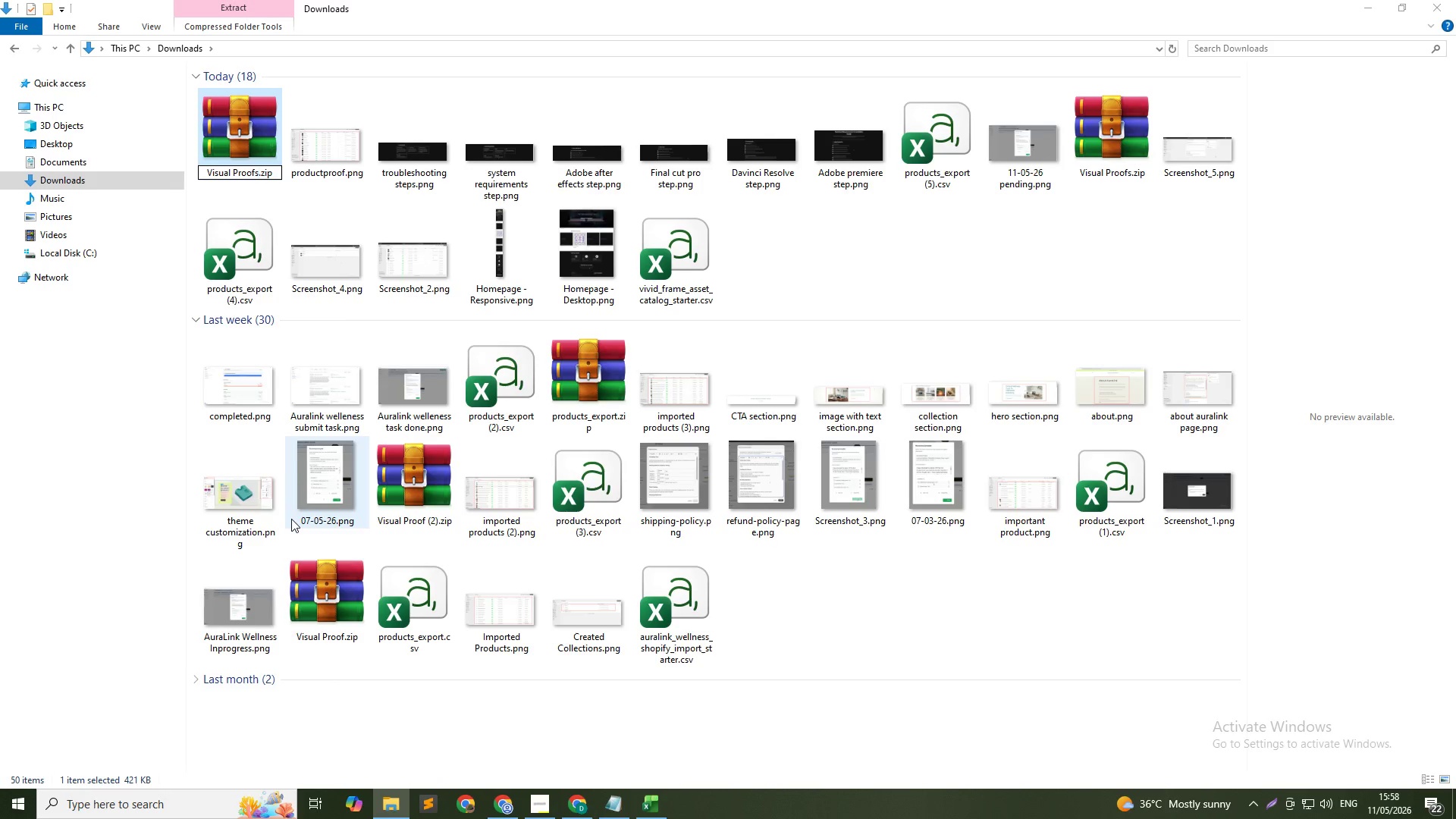 
key(Enter)
 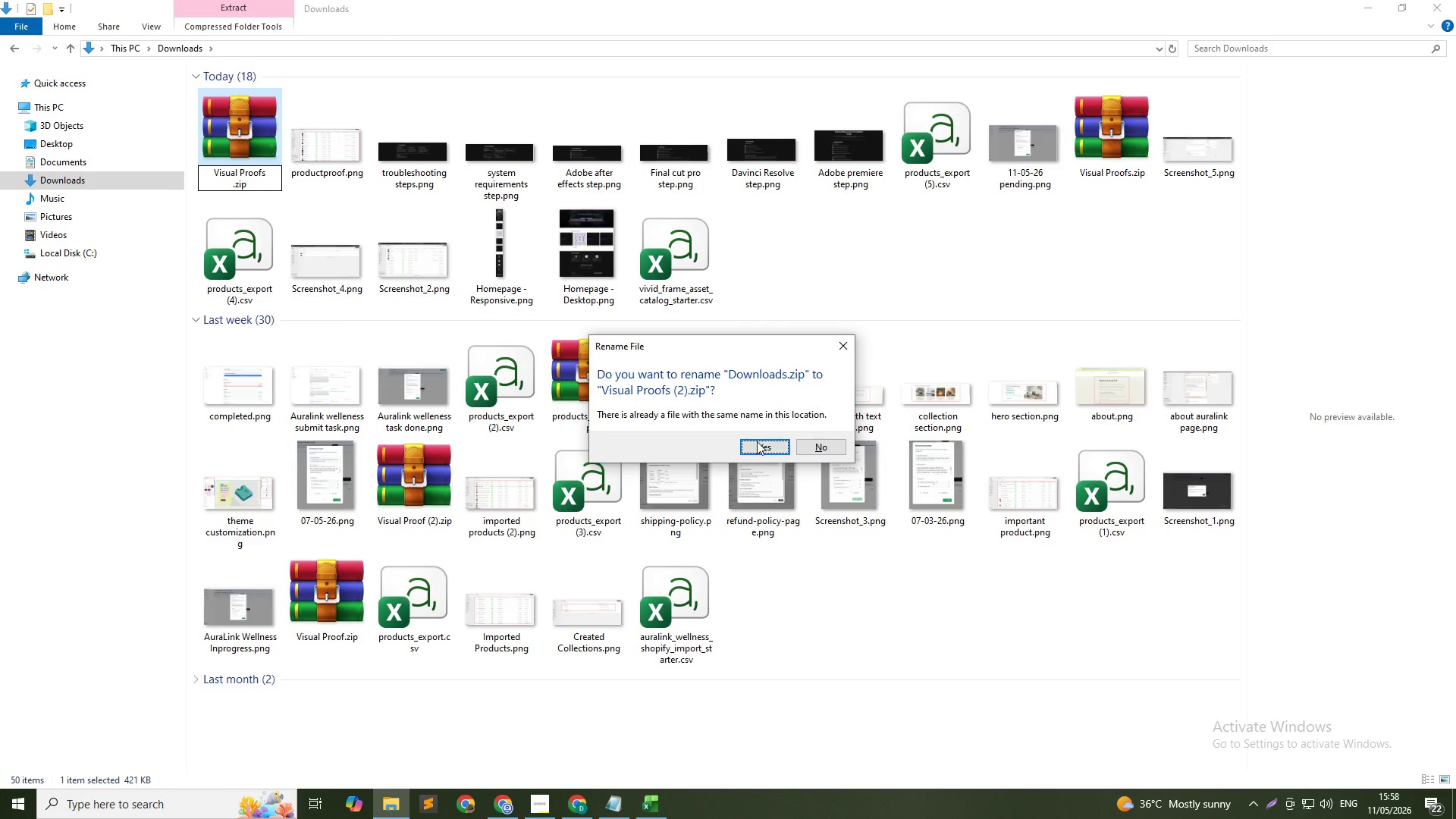 
left_click([758, 451])
 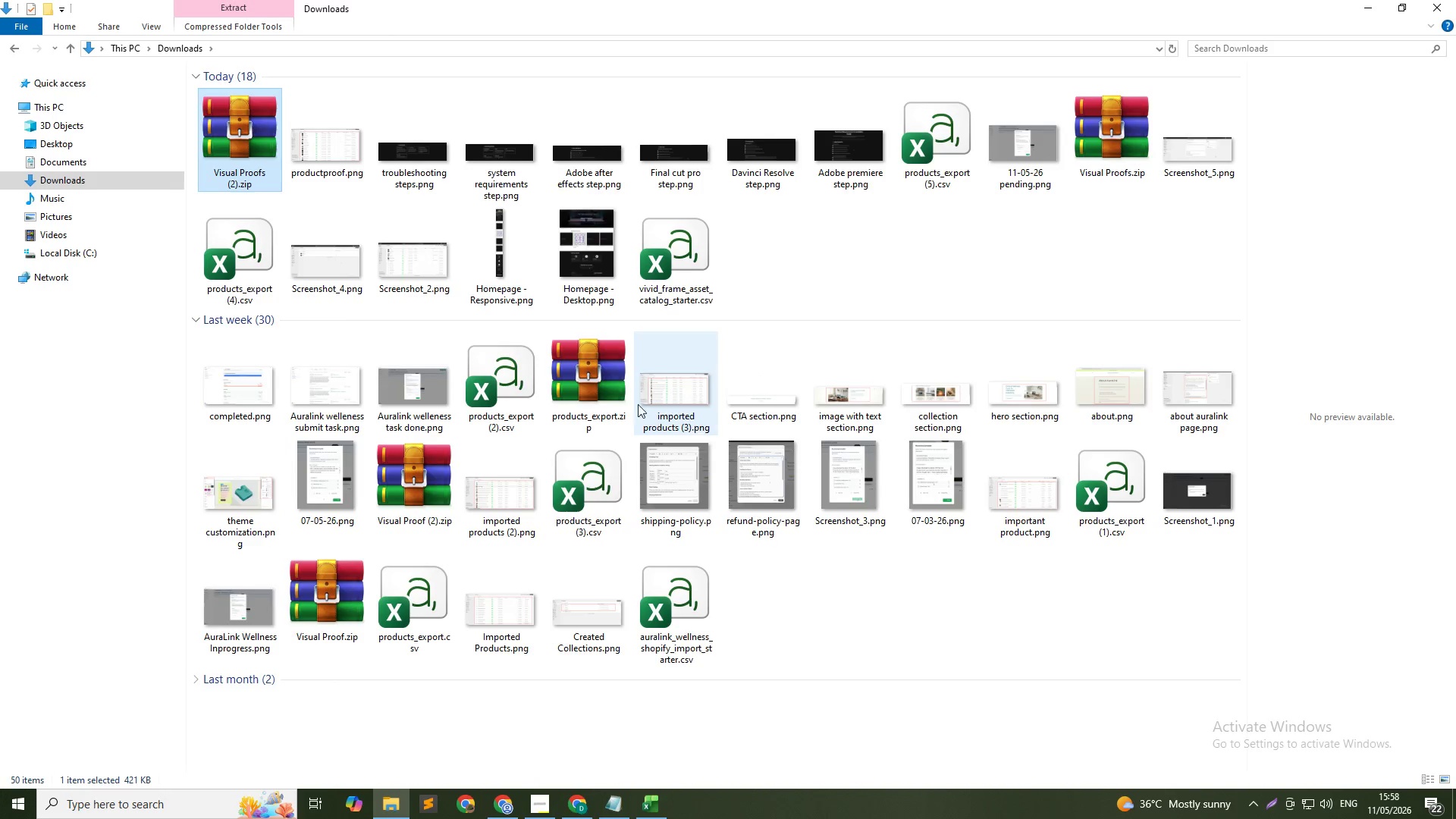 
key(Alt+Tab)
 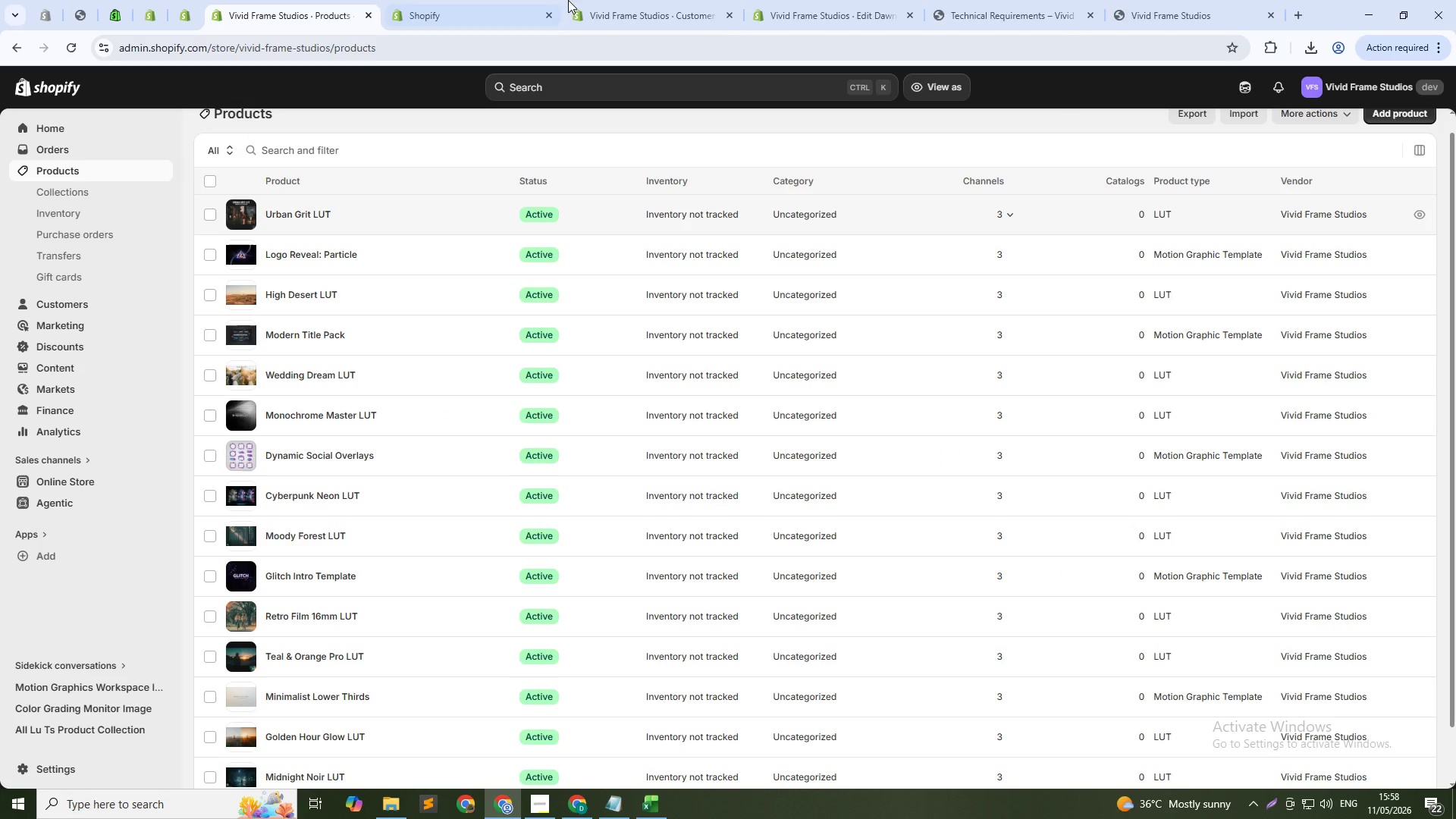 
left_click([409, 0])
 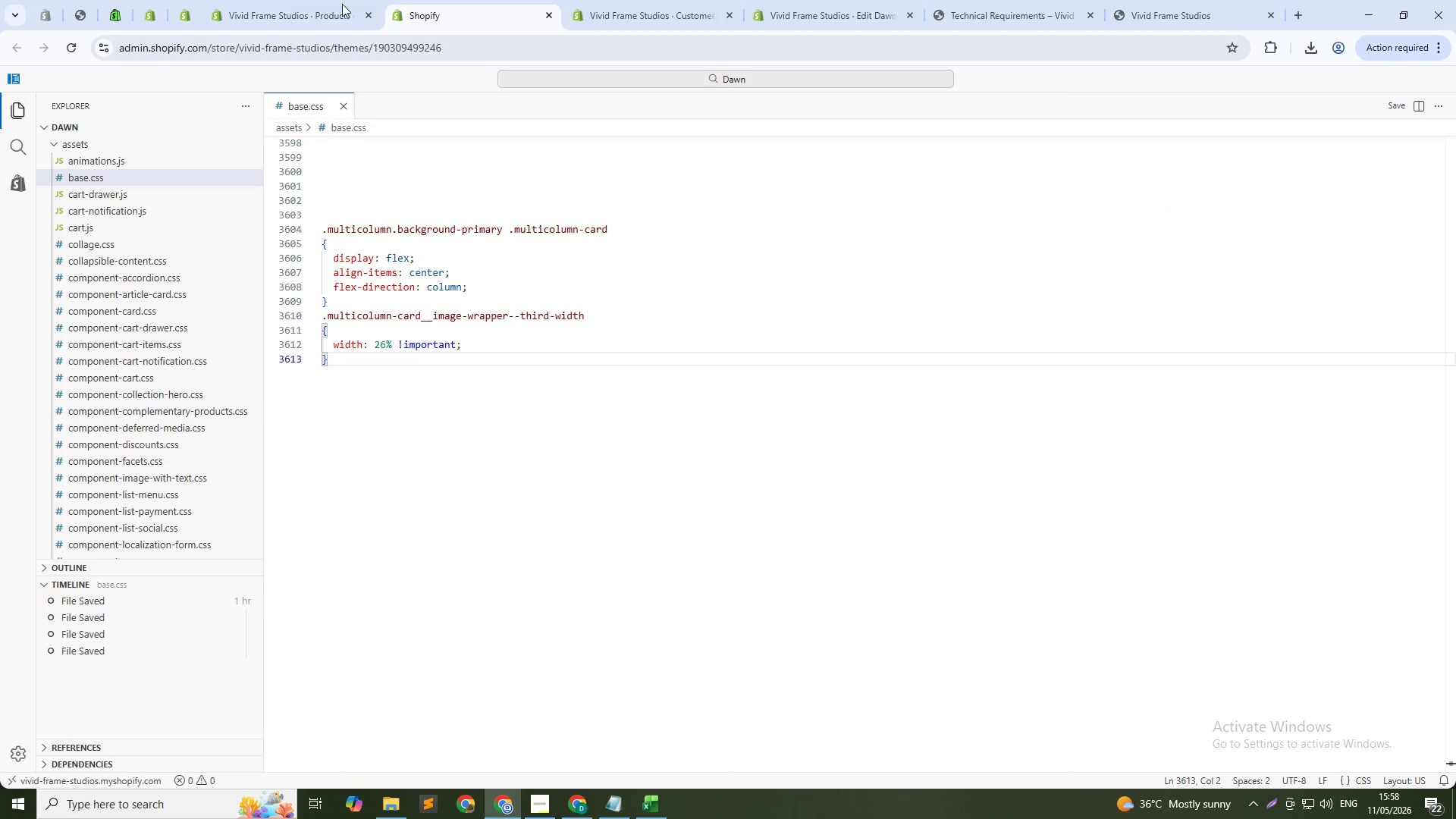 
left_click([237, 0])
 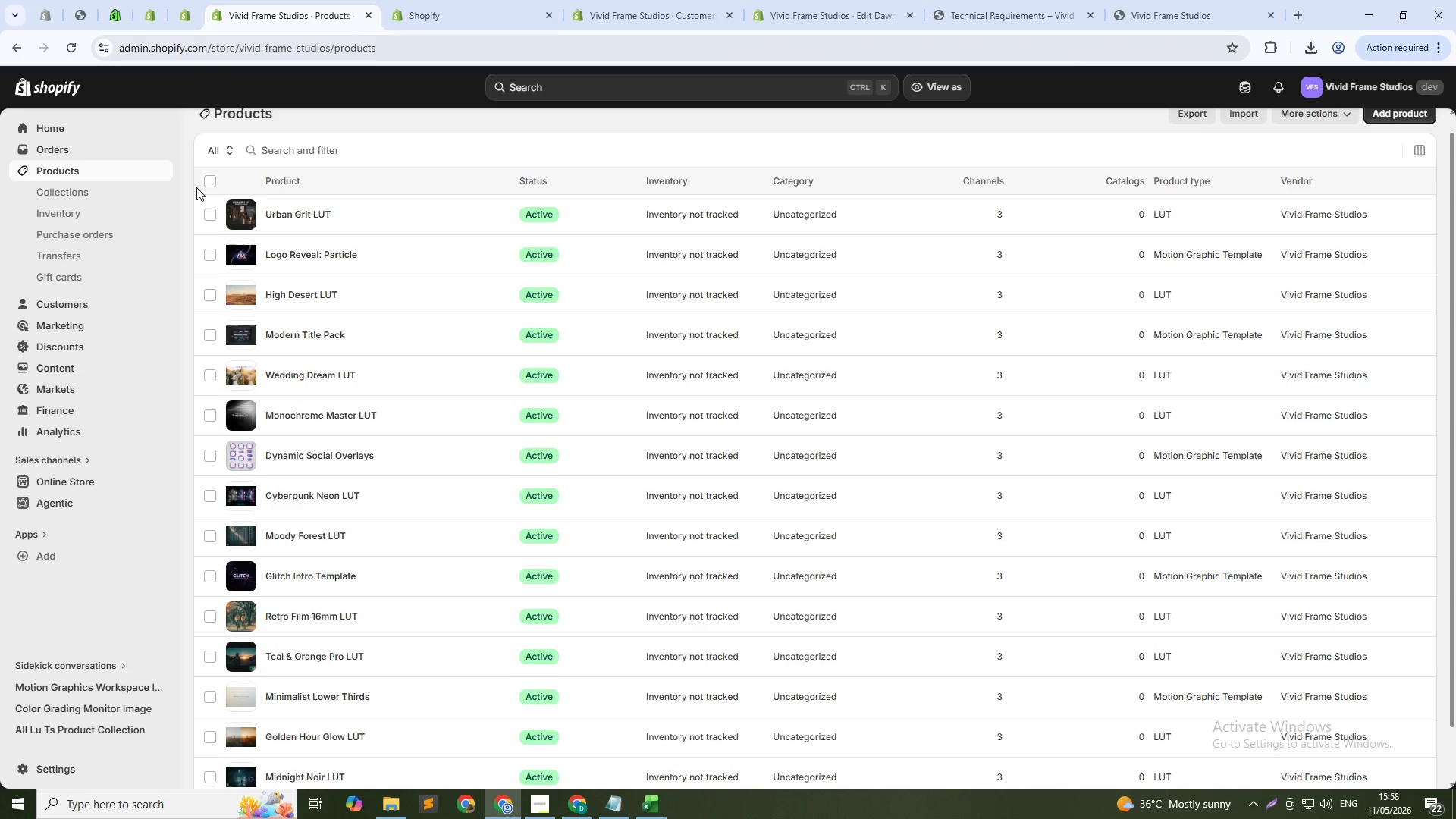 
left_click([526, 0])
 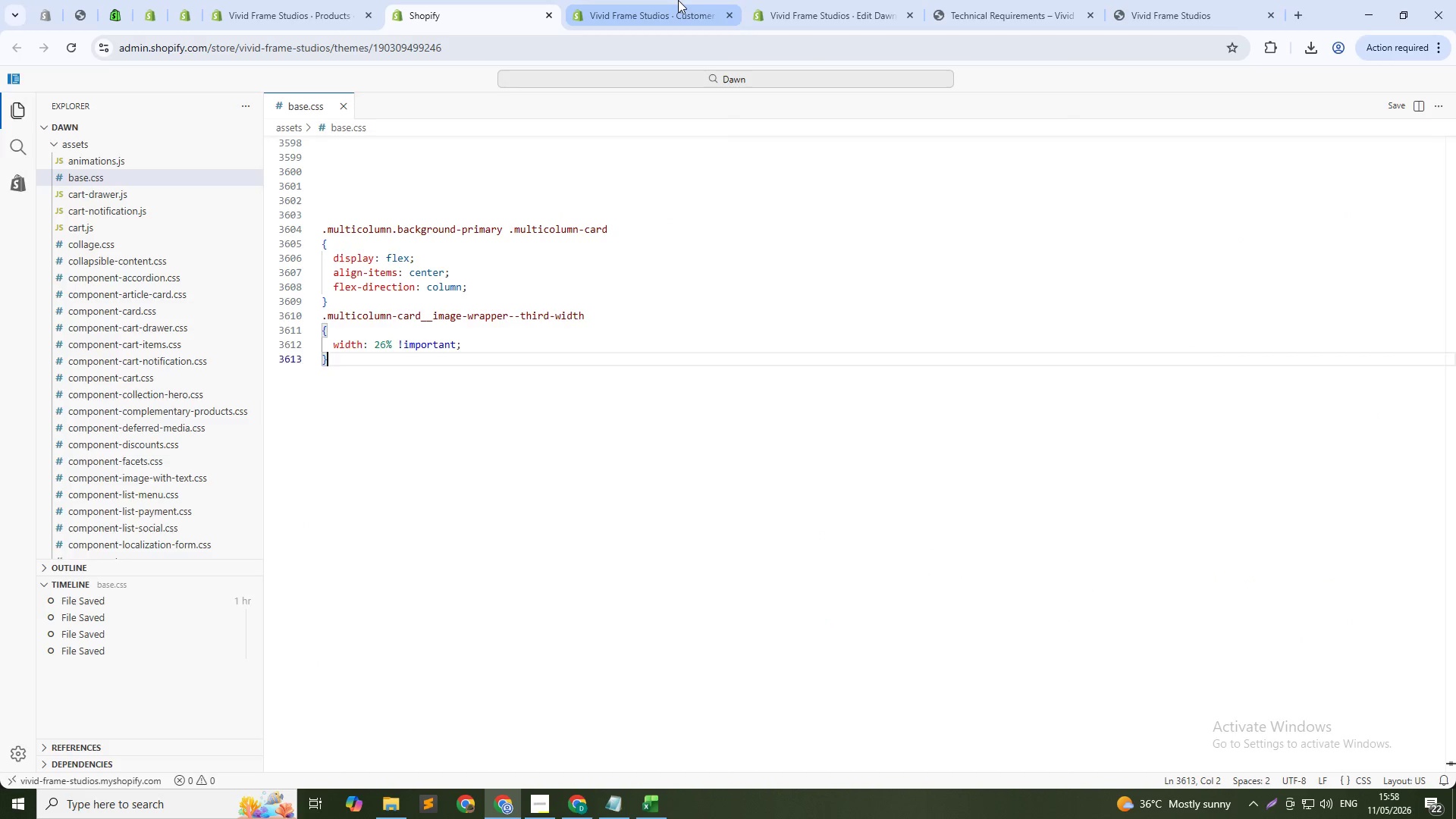 
left_click([678, 0])
 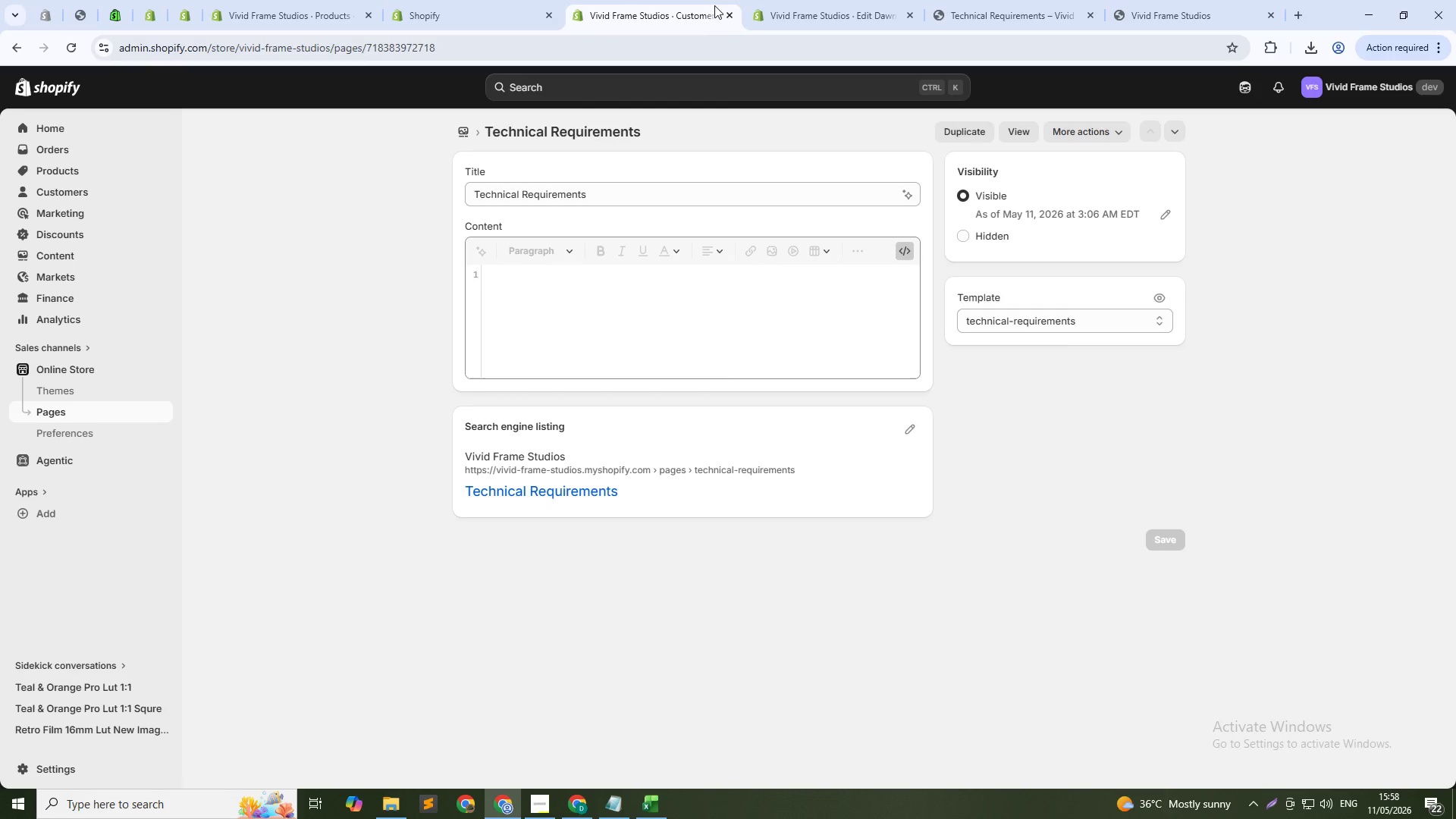 
left_click([731, 18])
 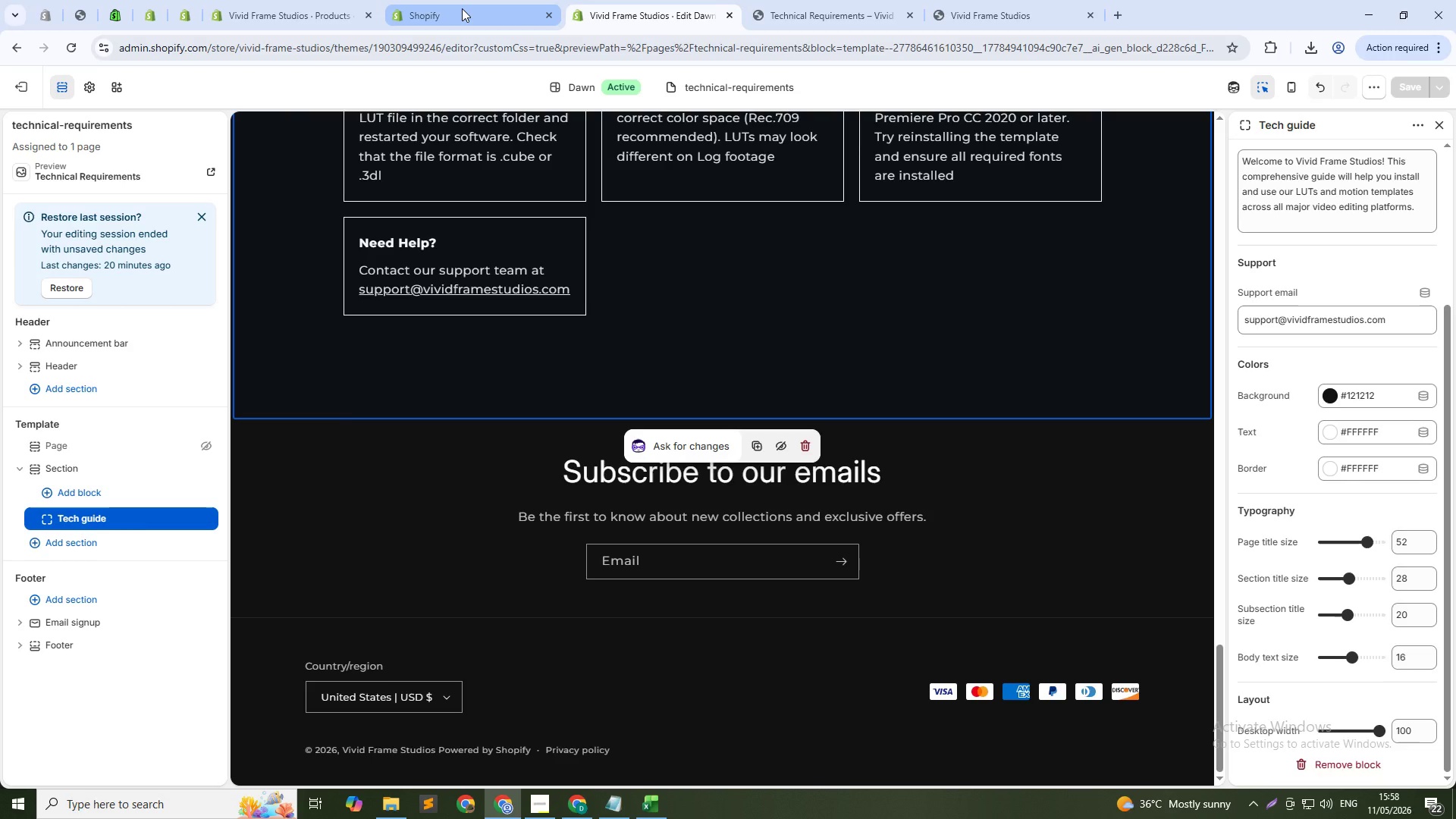 
left_click([462, 8])
 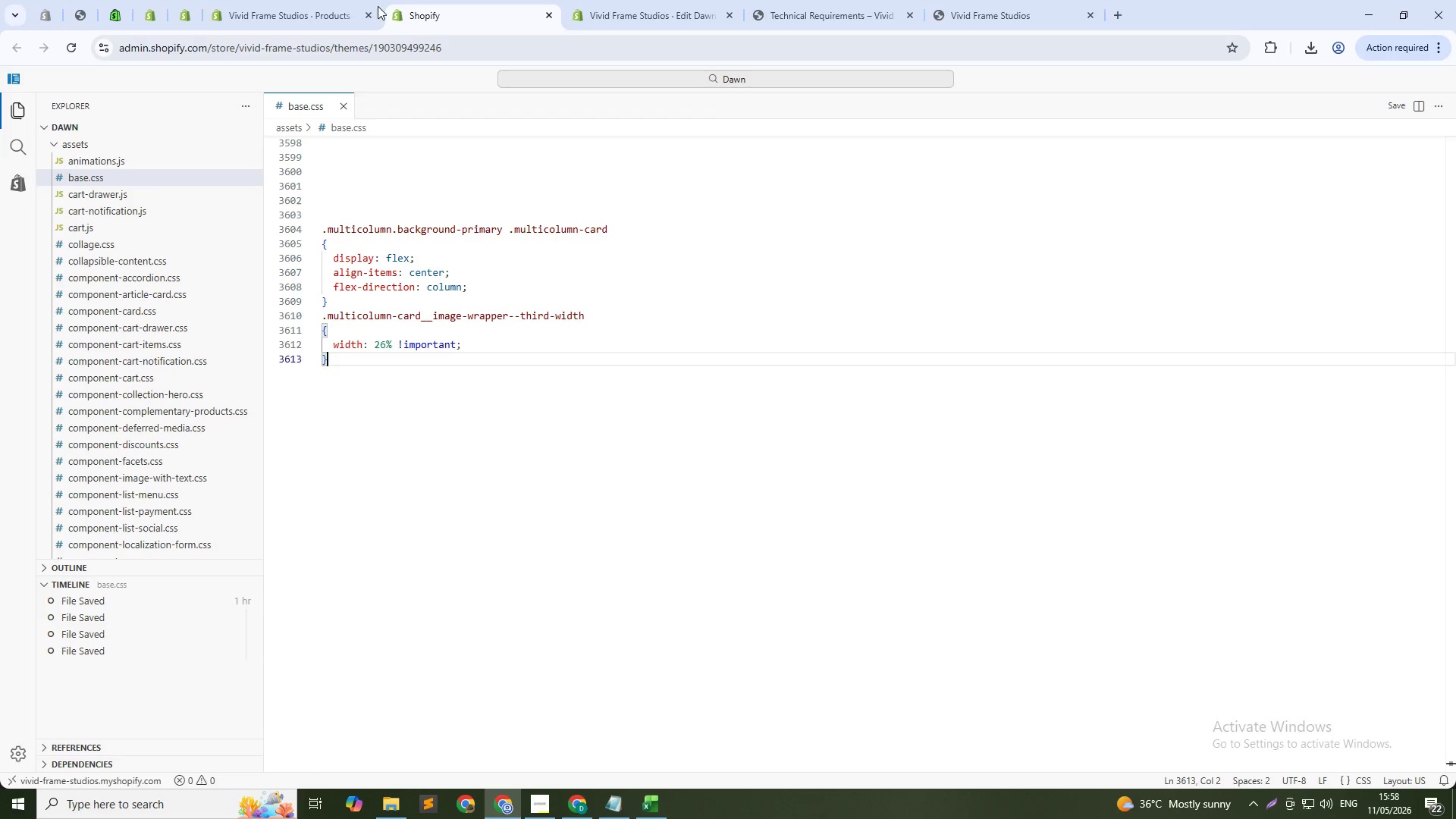 
left_click([290, 6])
 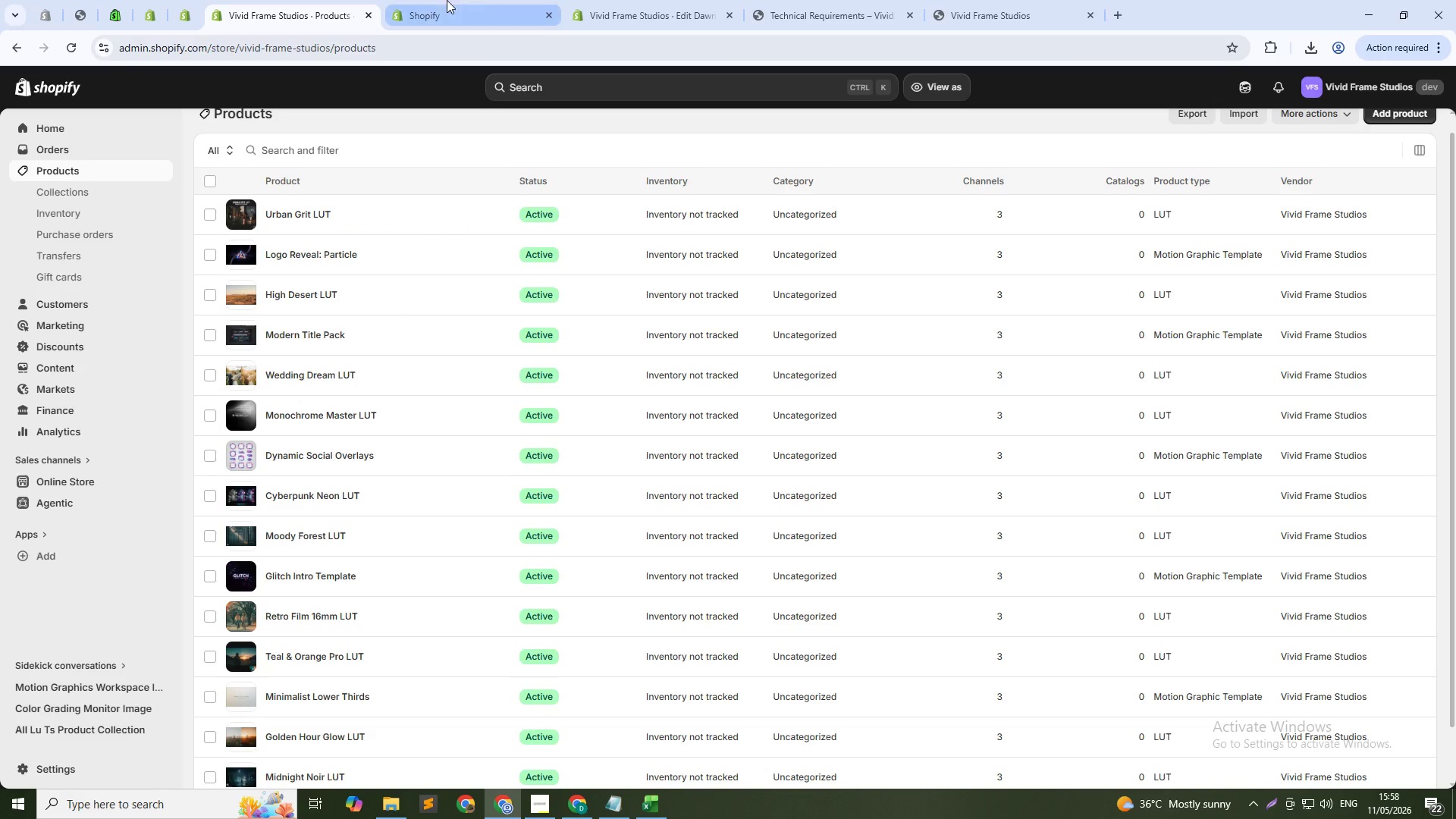 
left_click([667, 0])
 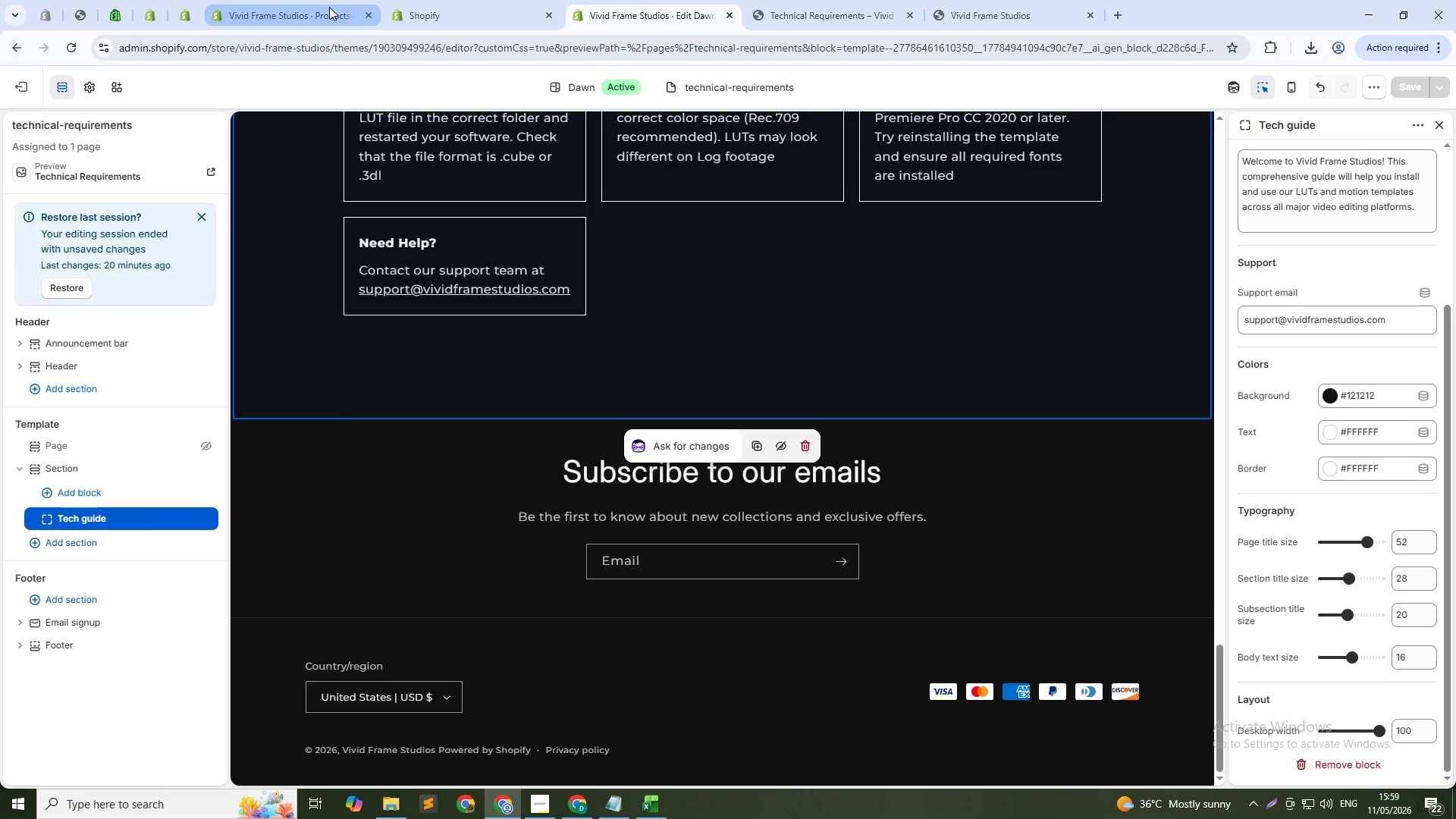 
scroll: coordinate [693, 231], scroll_direction: up, amount: 7.0
 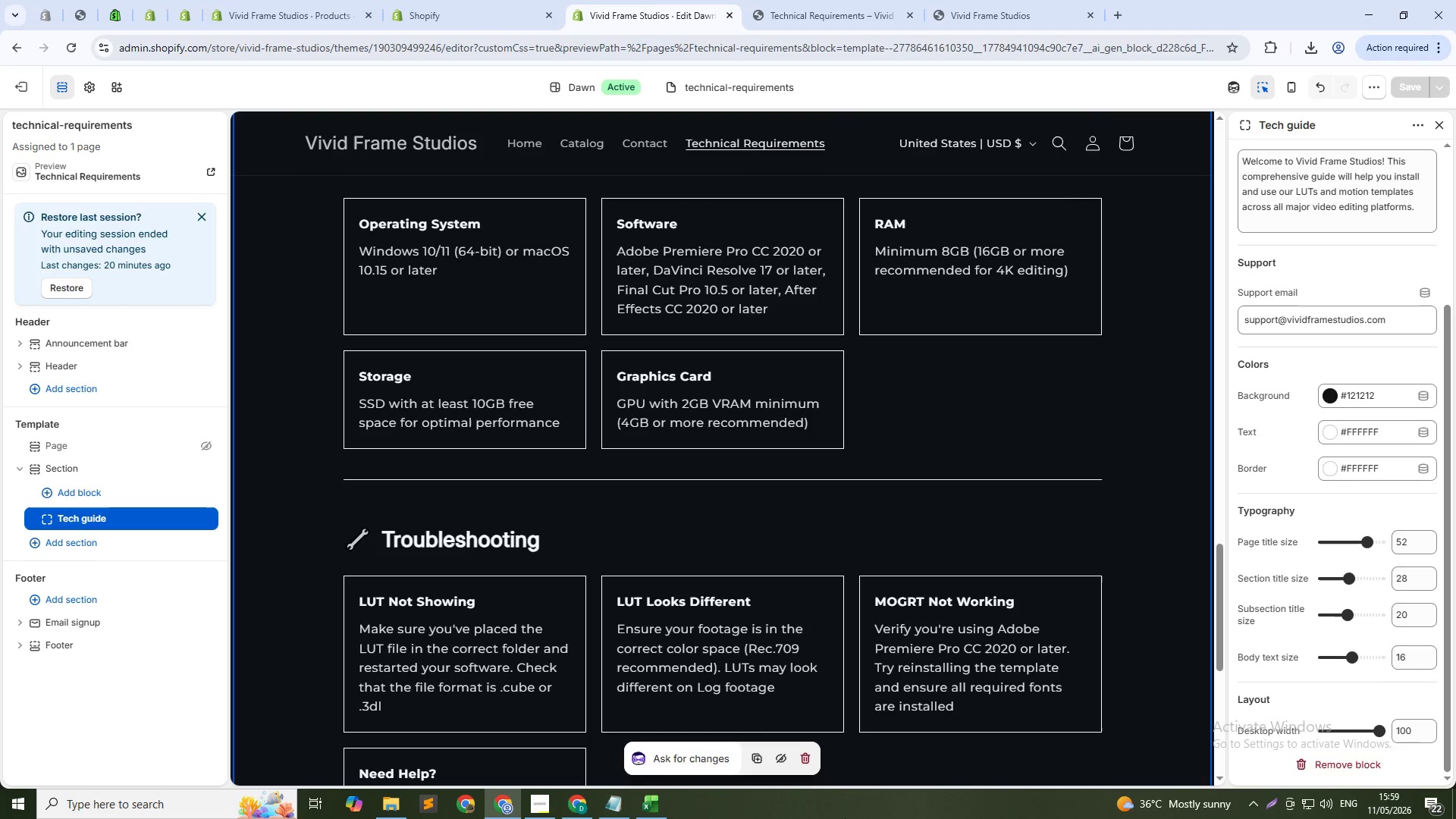 
left_click([607, 804])
 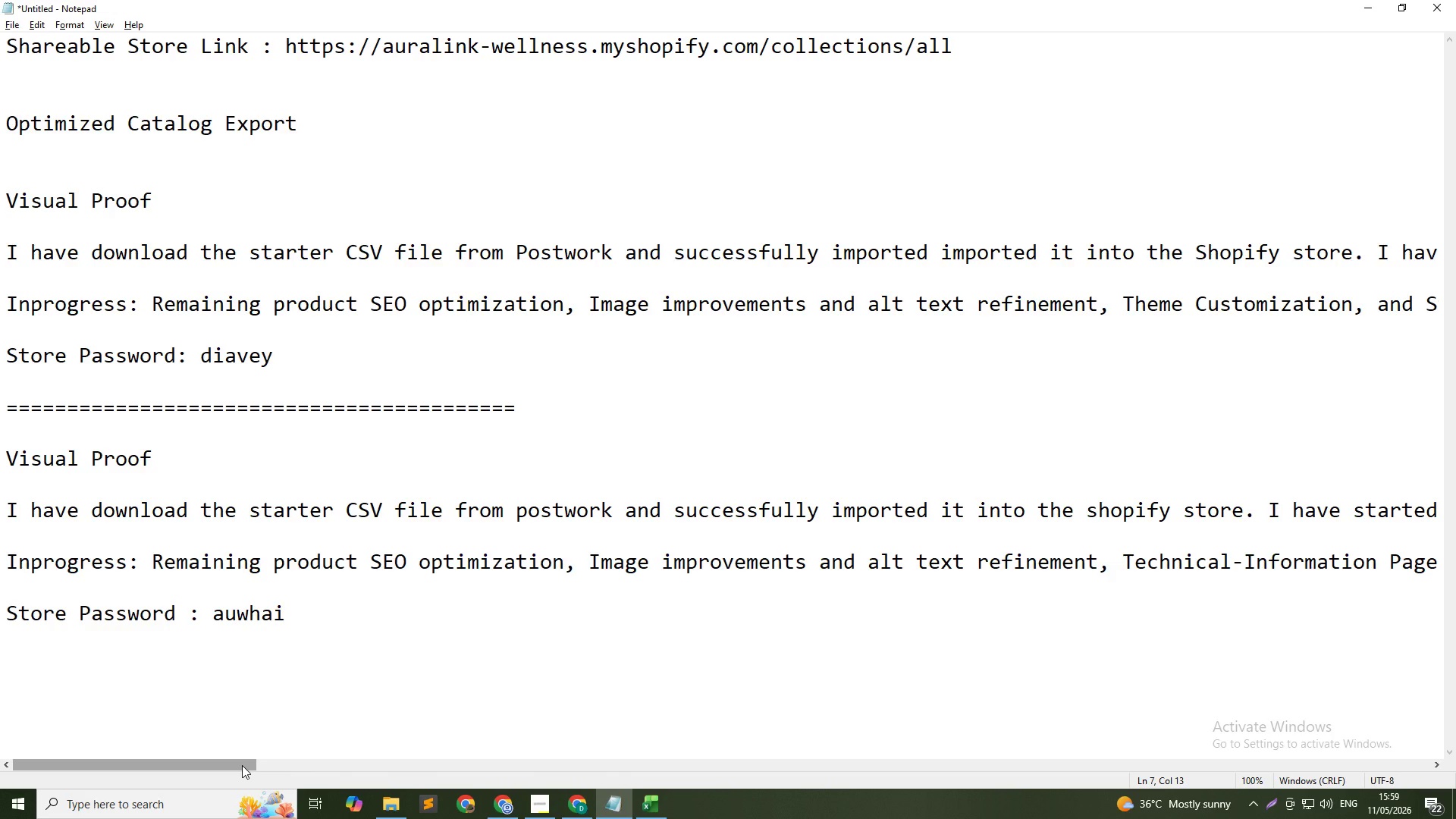 
left_click_drag(start_coordinate=[242, 765], to_coordinate=[500, 765])
 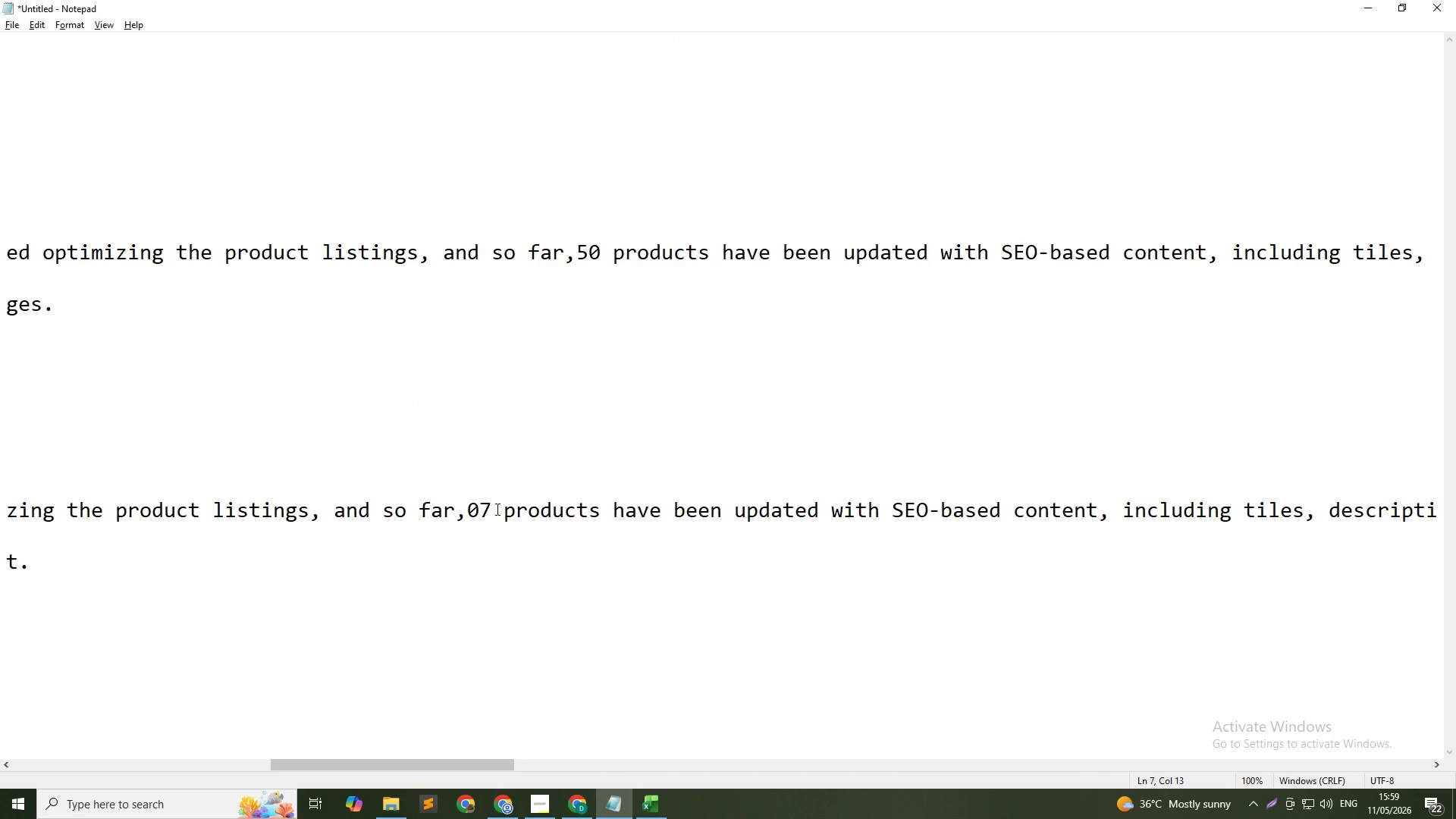 
left_click_drag(start_coordinate=[494, 507], to_coordinate=[466, 507])
 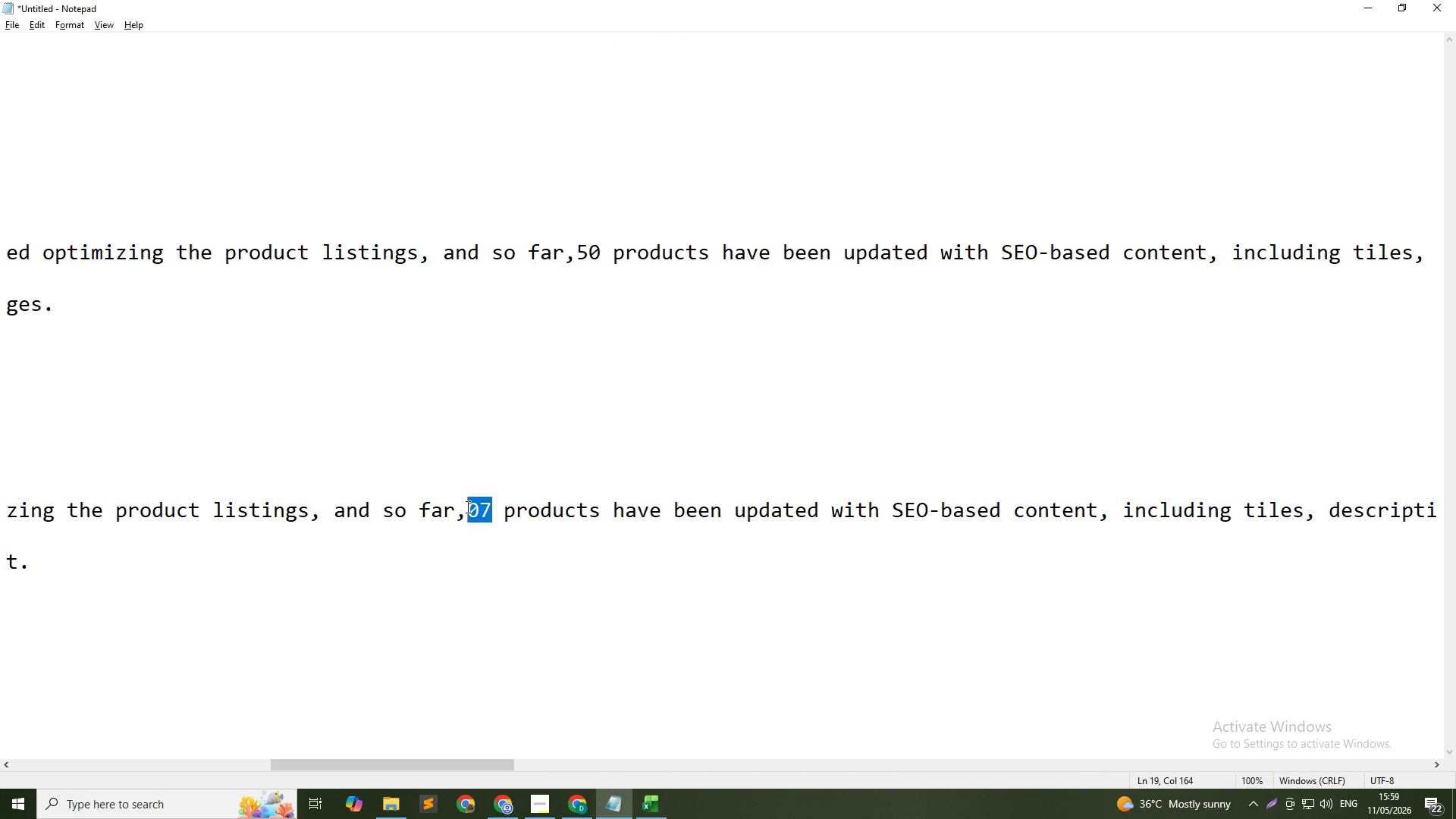 
type(15)
 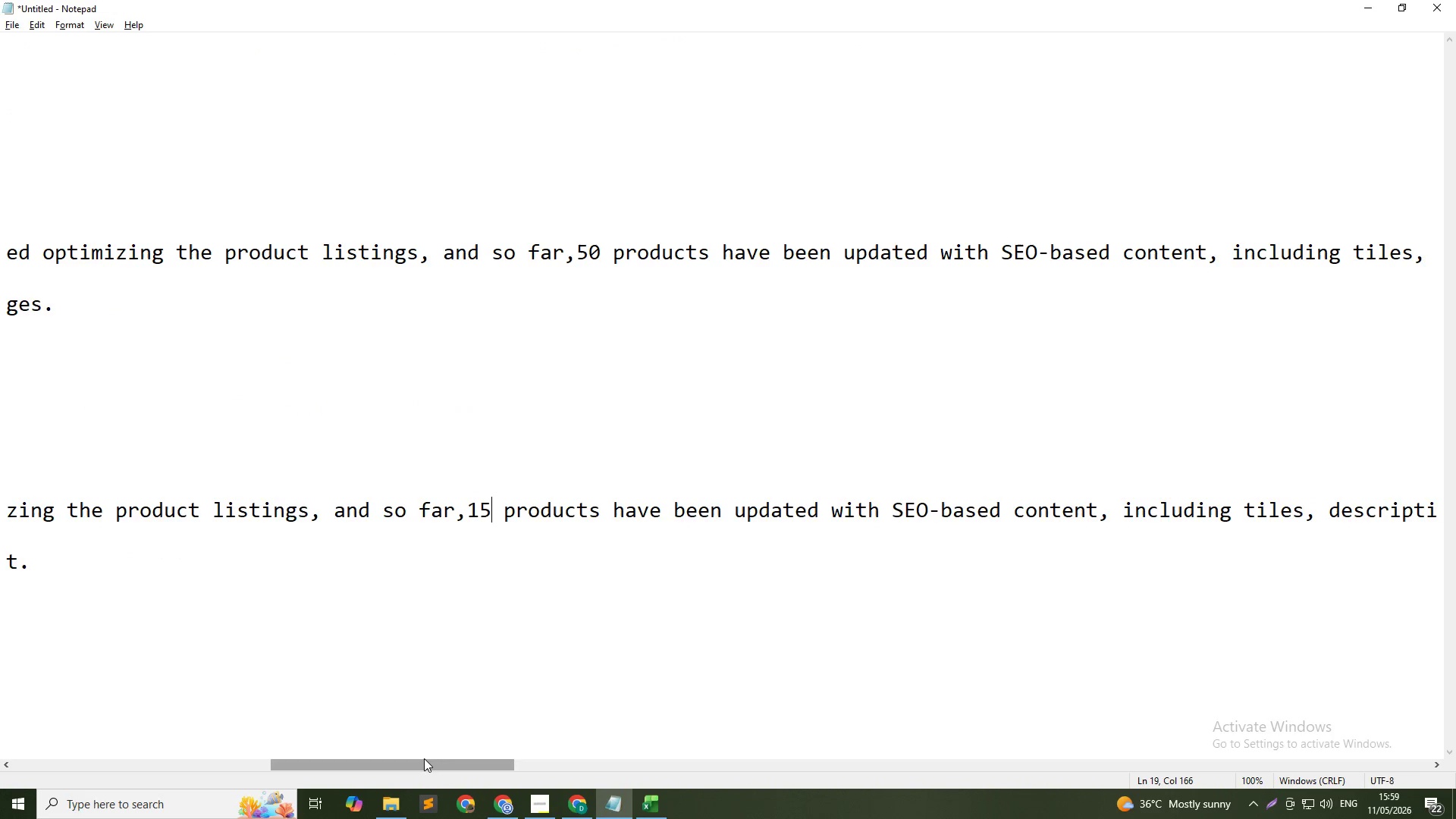 
left_click_drag(start_coordinate=[425, 760], to_coordinate=[701, 705])
 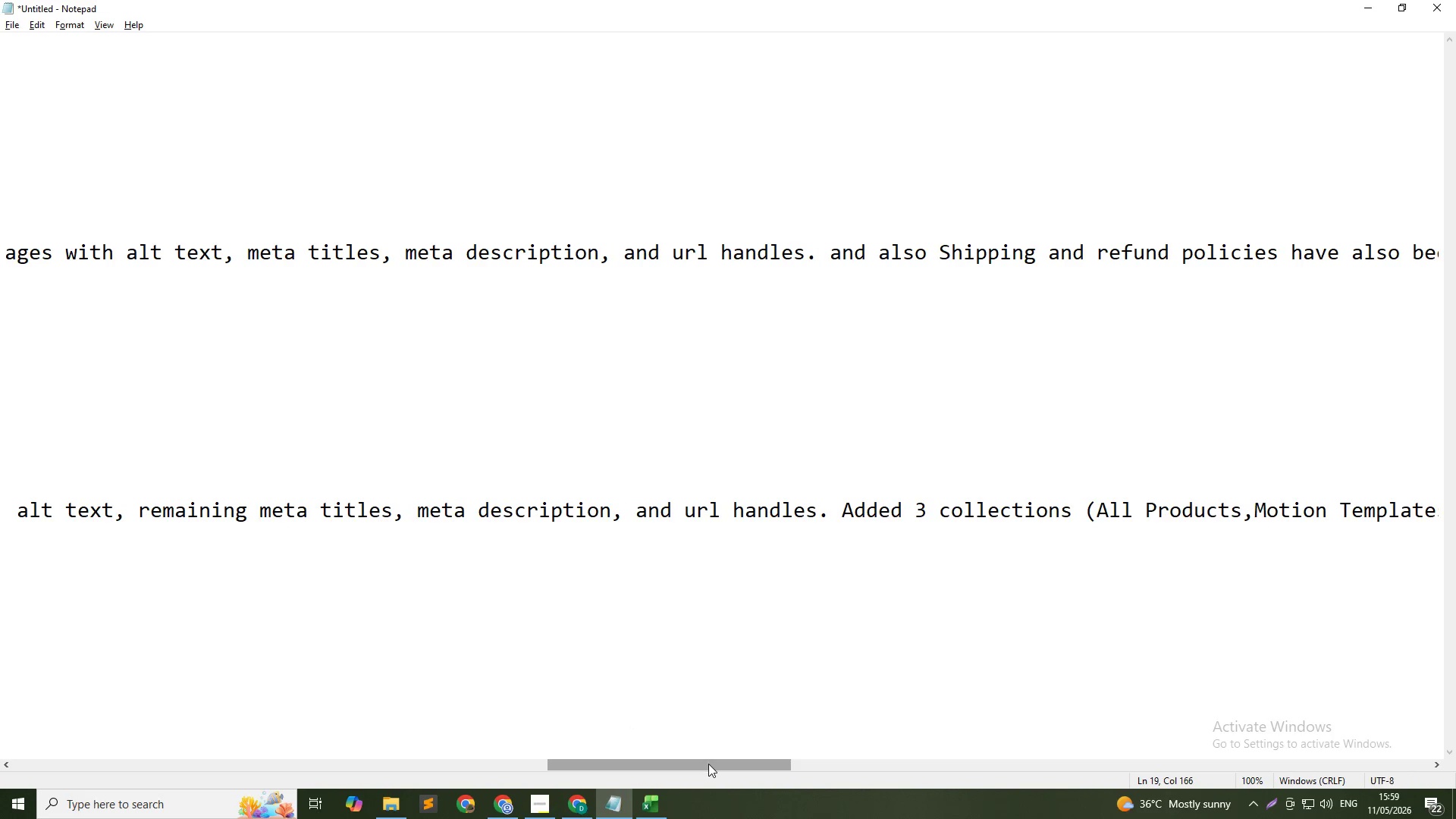 
left_click_drag(start_coordinate=[708, 764], to_coordinate=[401, 751])
 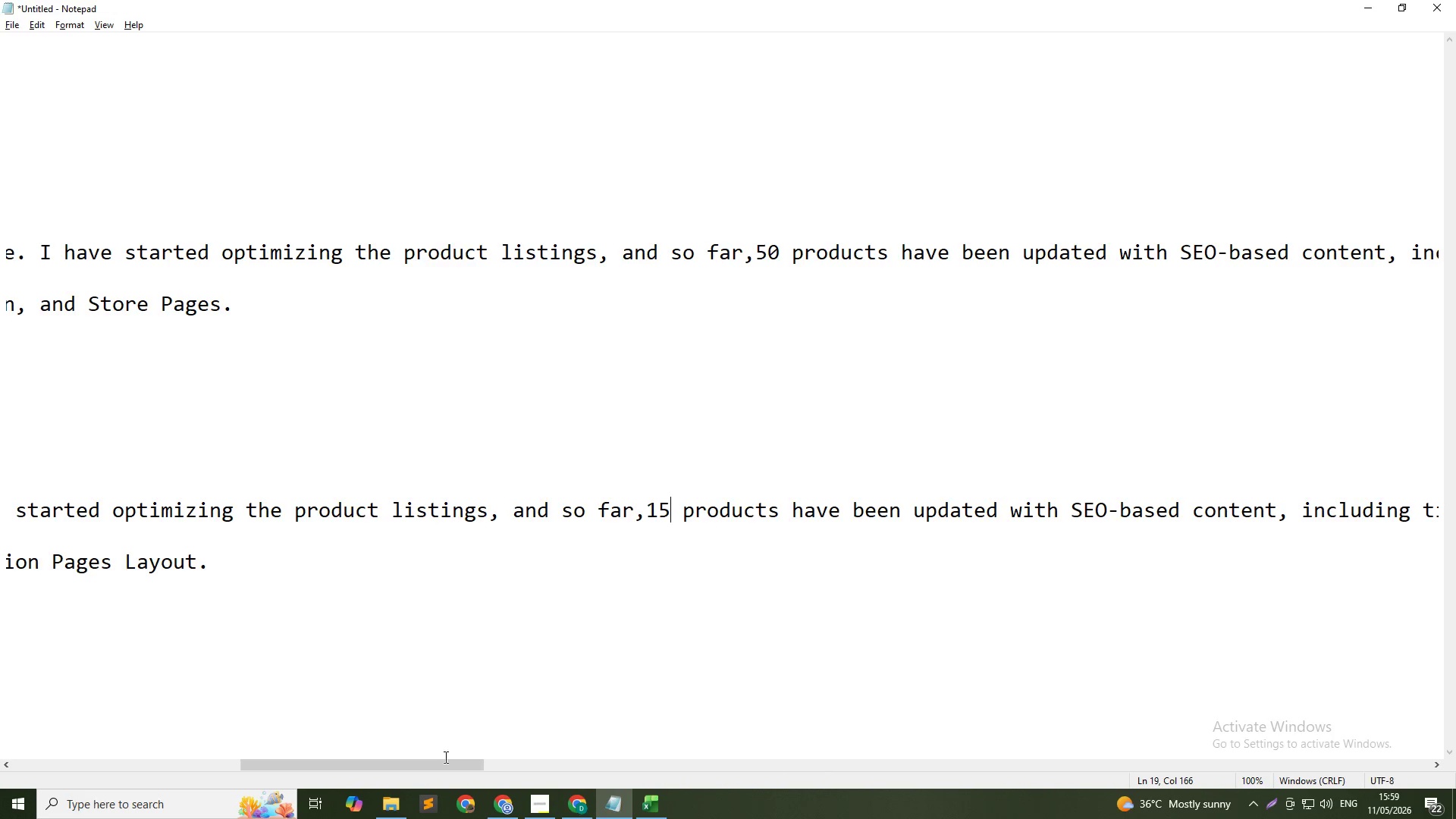 
left_click_drag(start_coordinate=[442, 767], to_coordinate=[946, 701])
 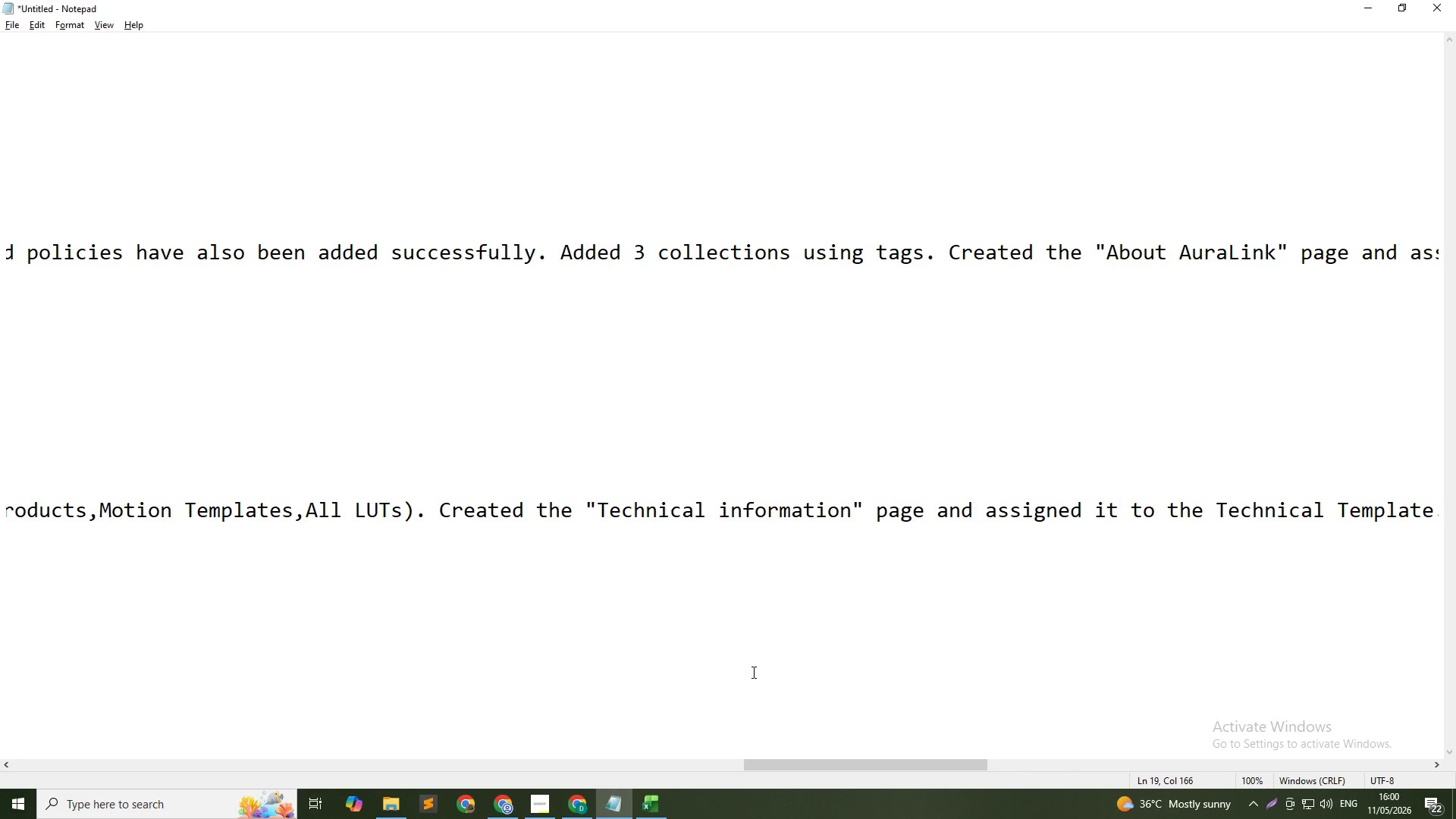 
wait(9.03)
 